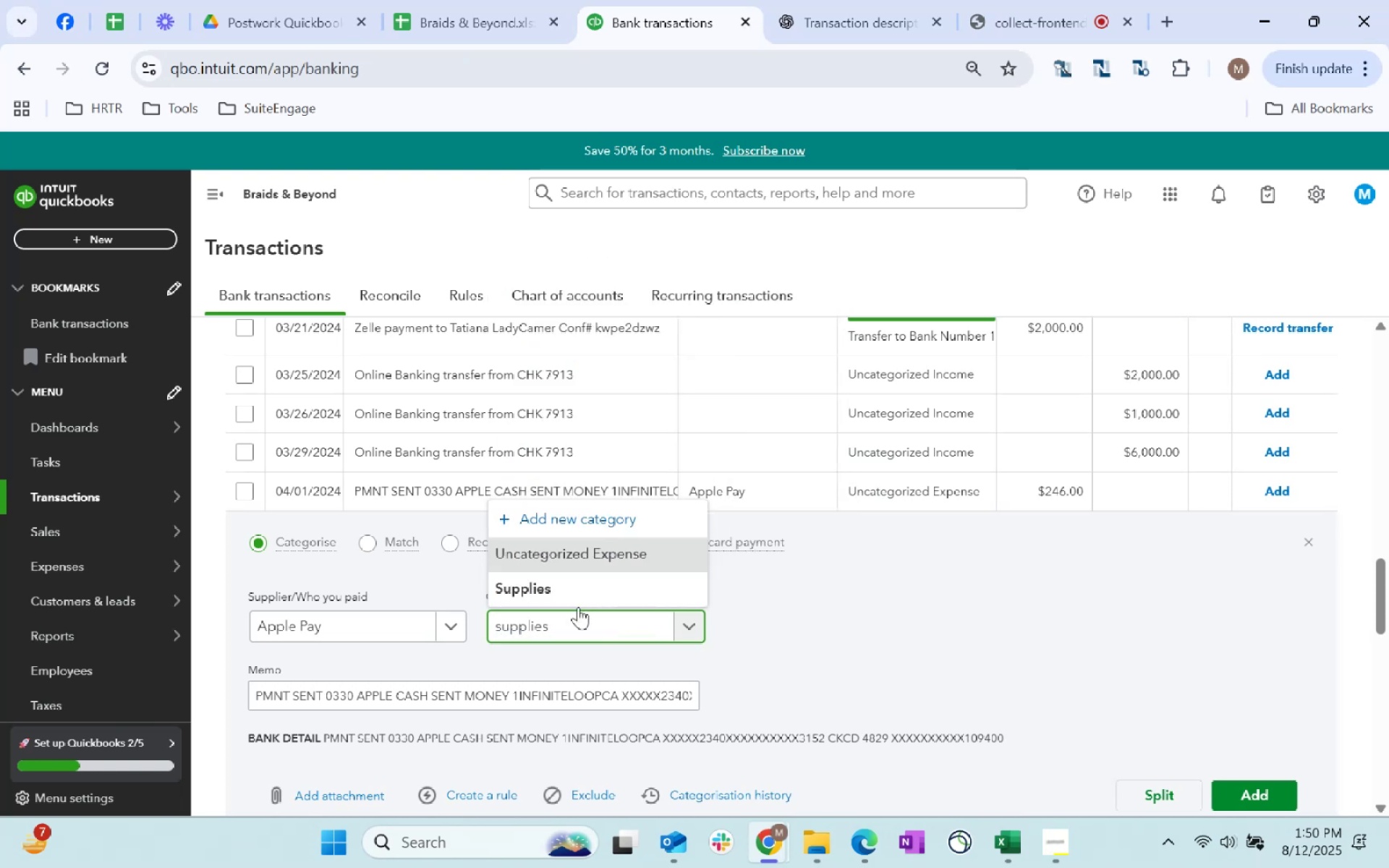 
left_click([578, 607])
 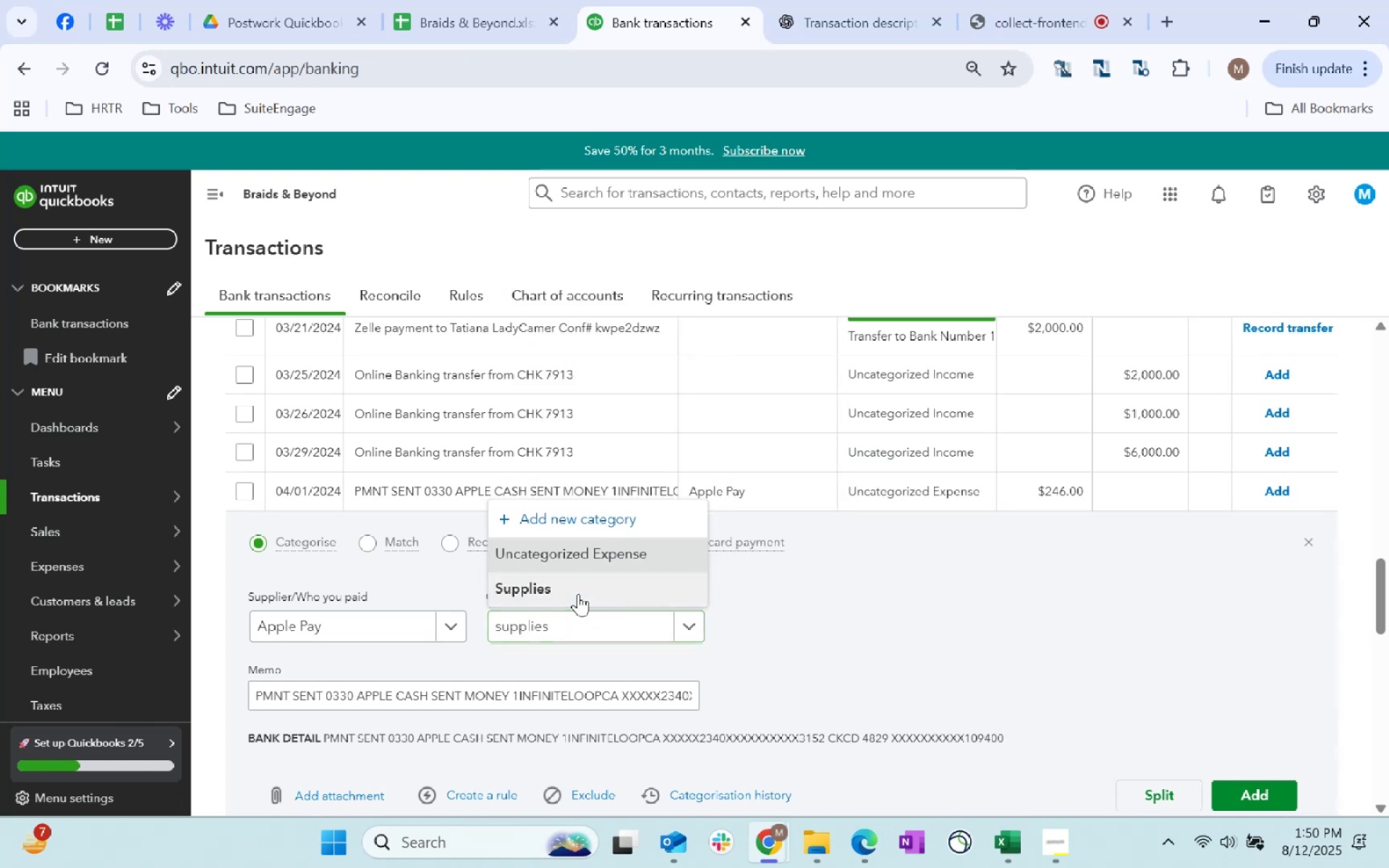 
left_click([578, 594])
 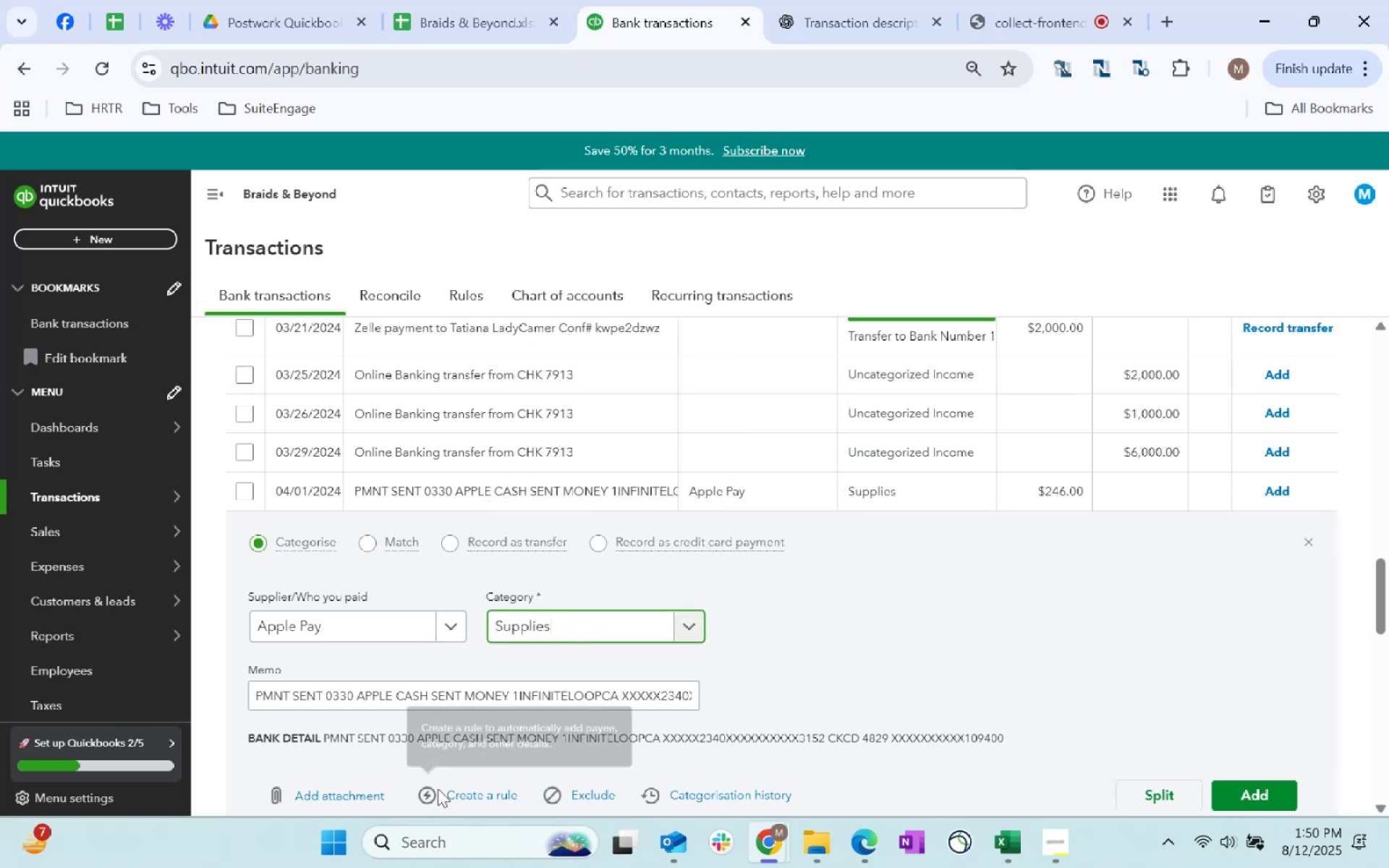 
left_click([463, 795])
 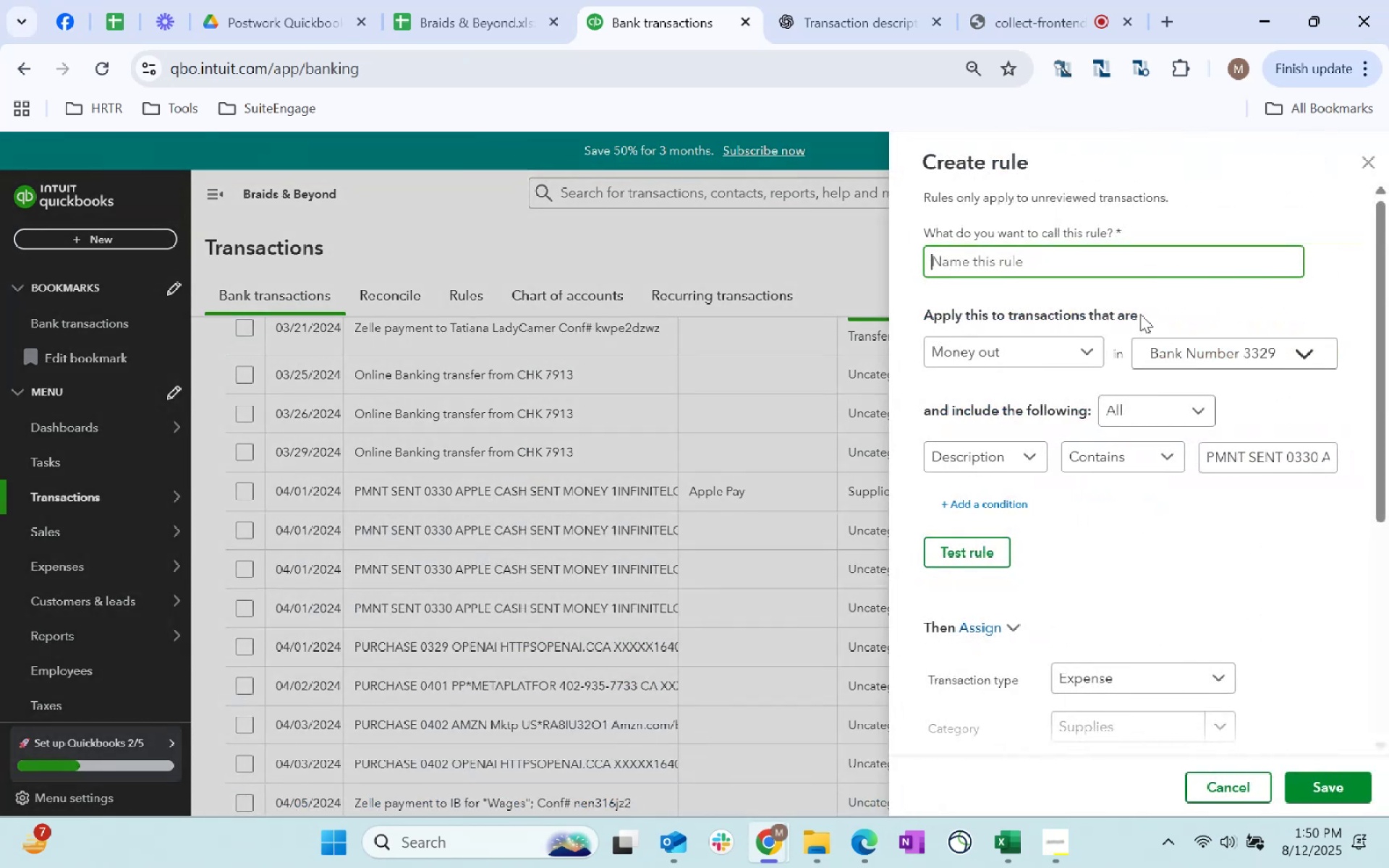 
type(Apple Pay)
 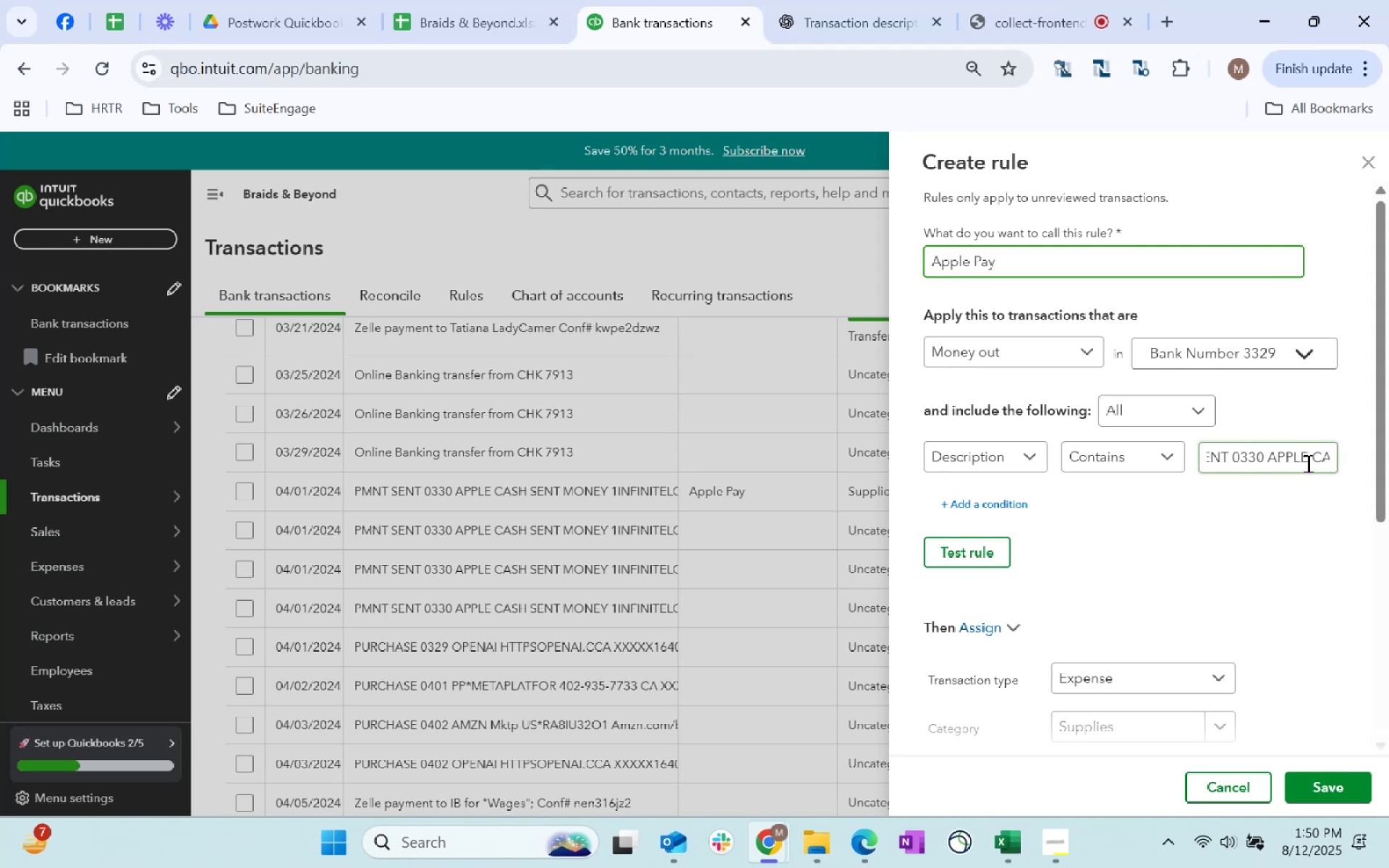 
wait(8.33)
 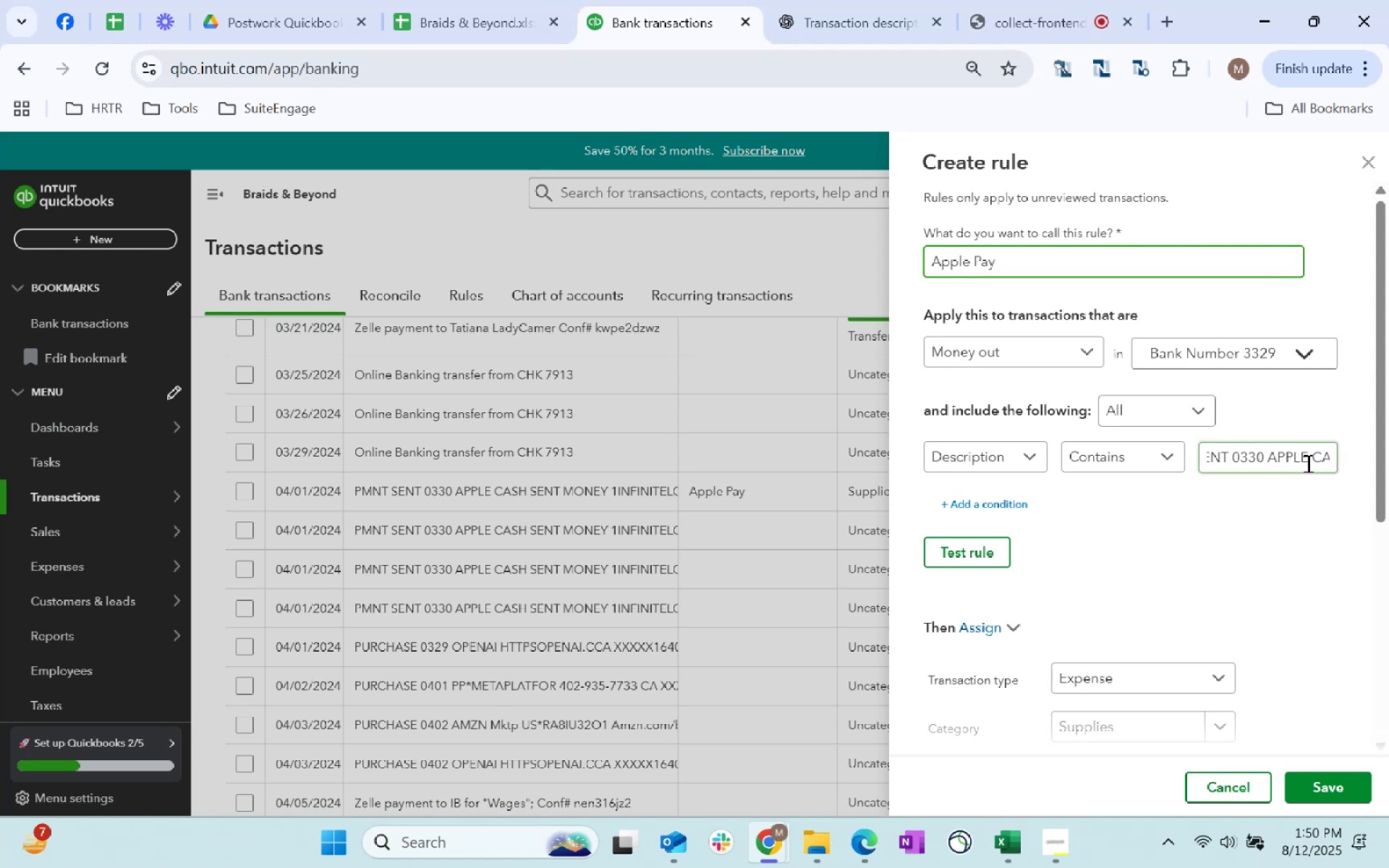 
left_click_drag(start_coordinate=[1292, 458], to_coordinate=[1132, 461])
 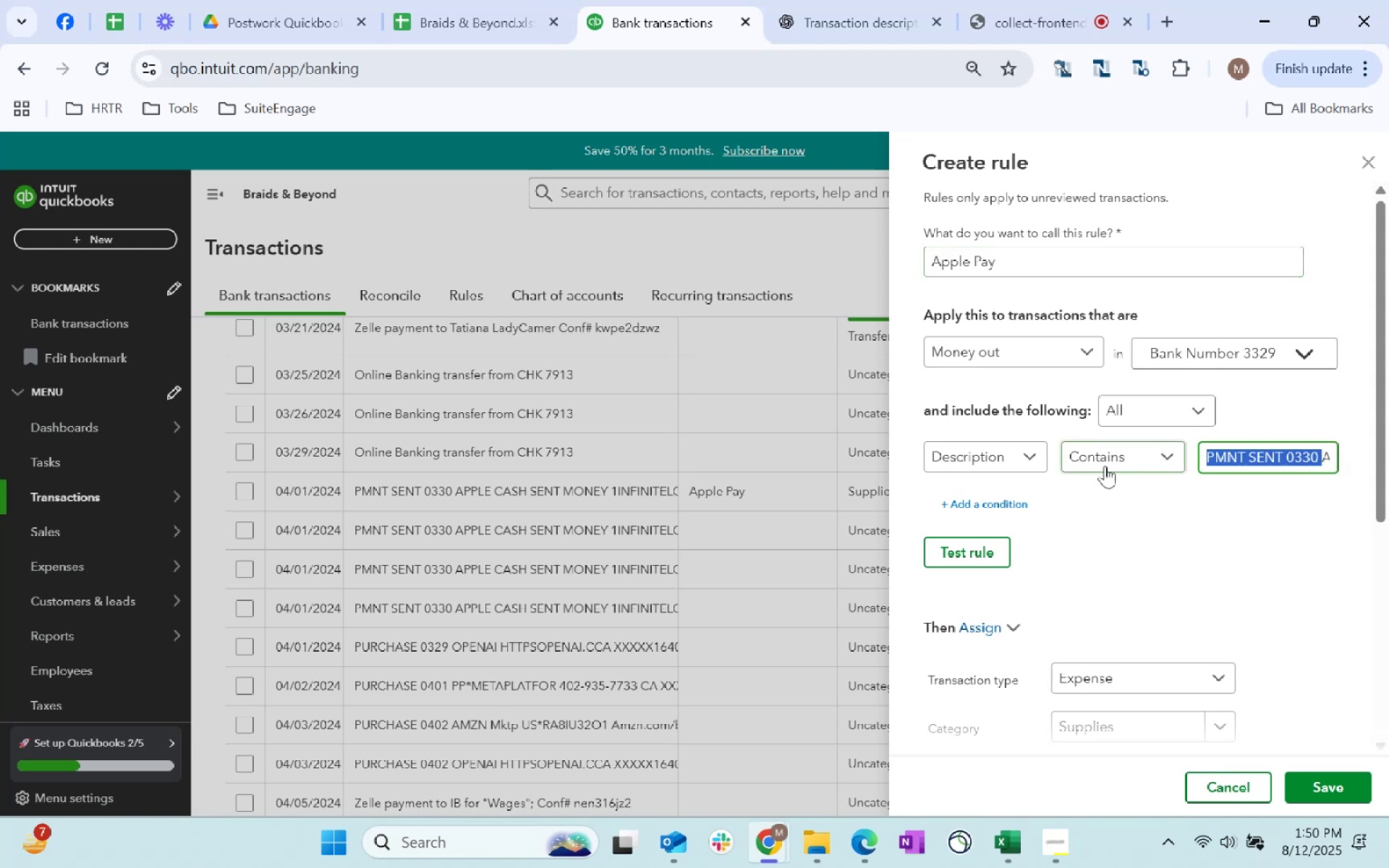 
key(Backspace)
 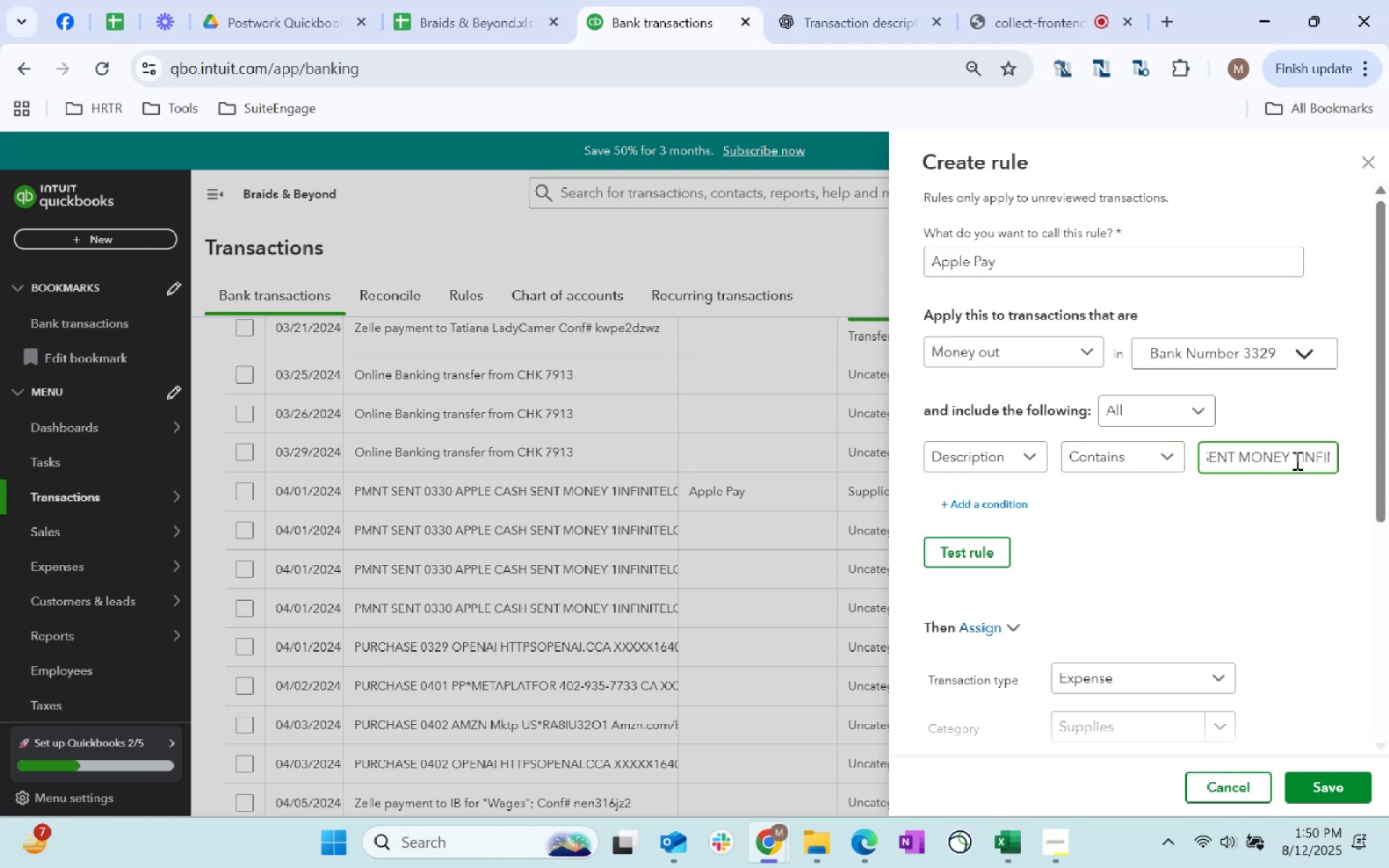 
left_click_drag(start_coordinate=[1236, 458], to_coordinate=[1388, 467])
 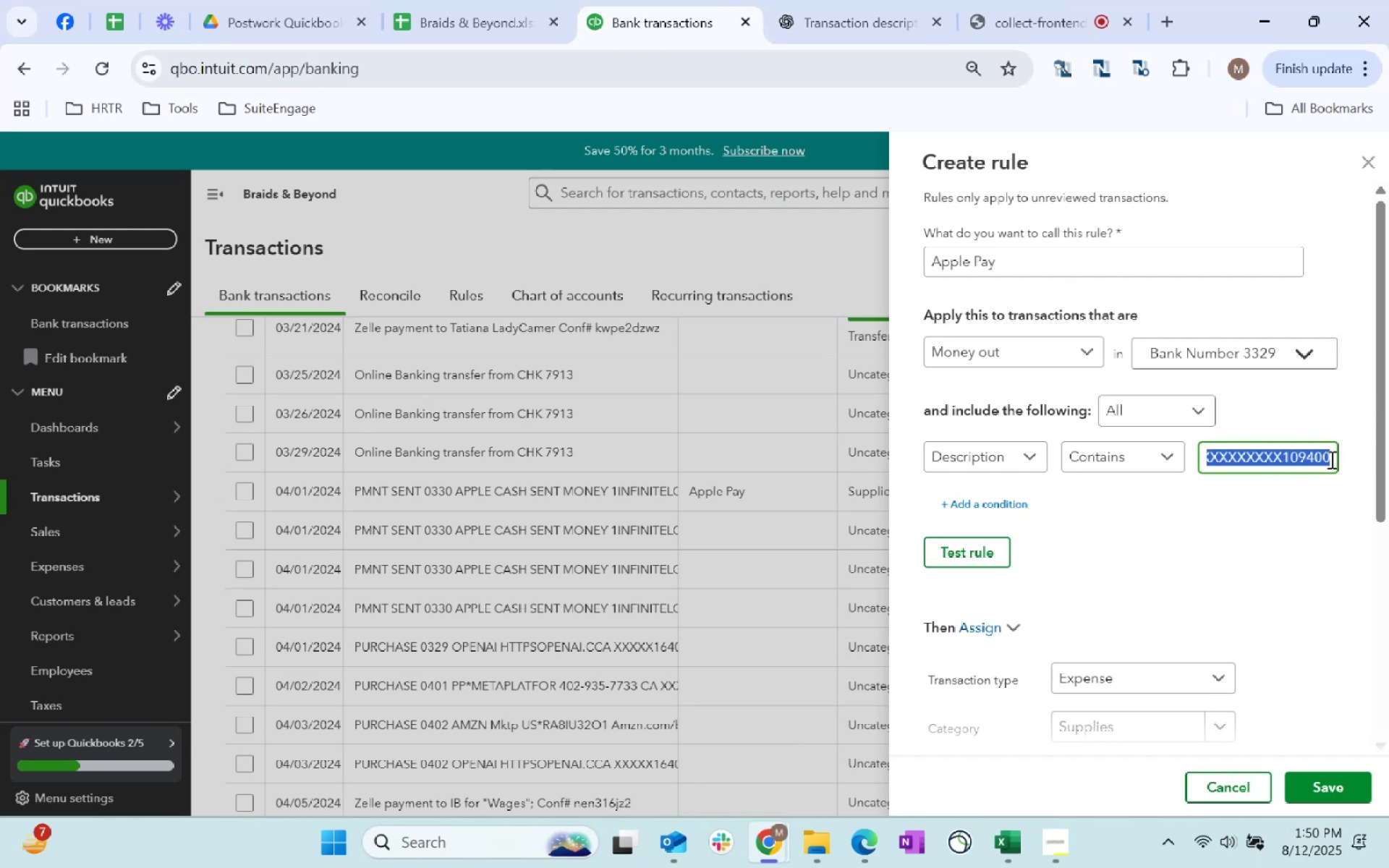 
double_click([1295, 455])
 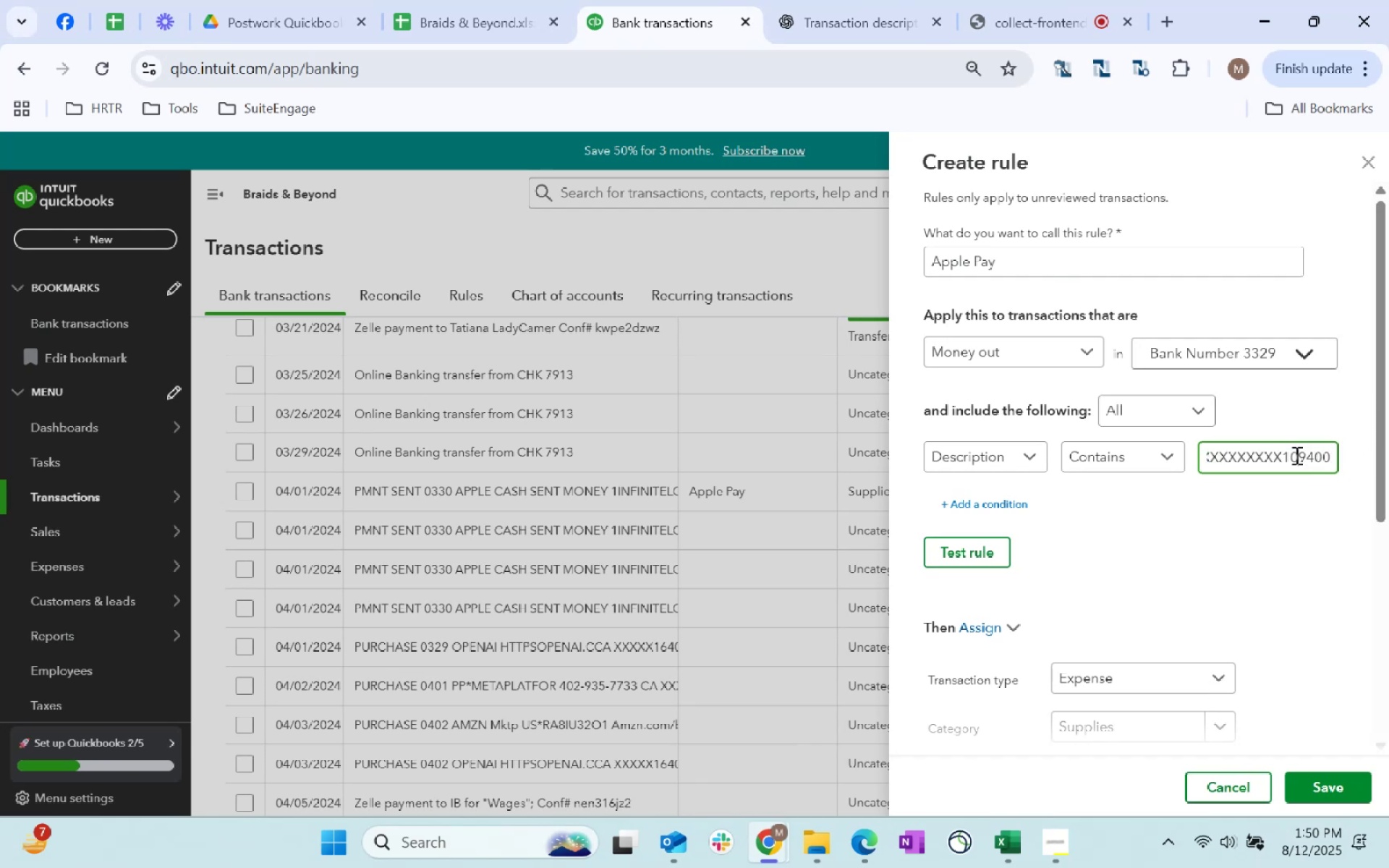 
triple_click([1295, 455])
 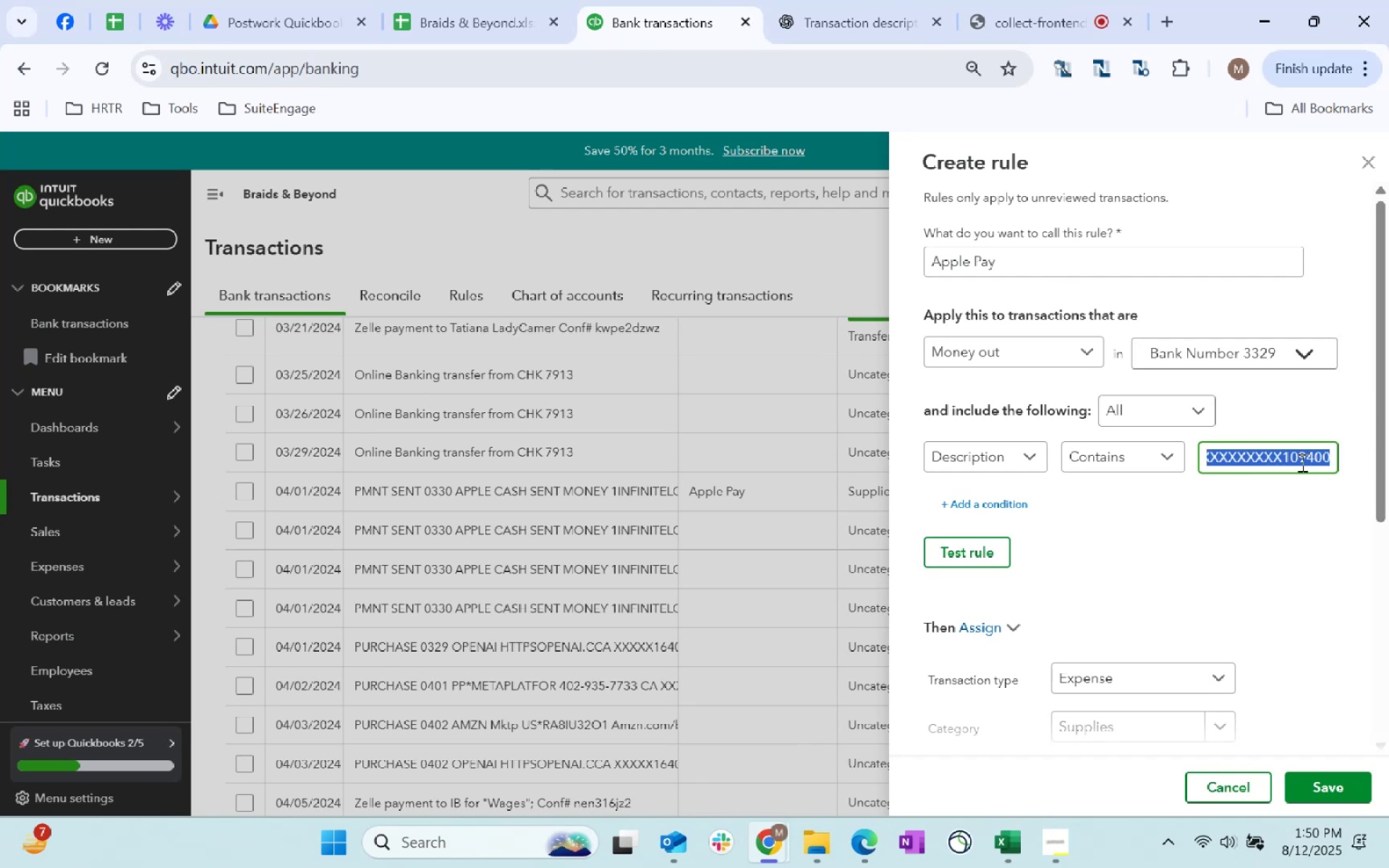 
key(Backspace)
 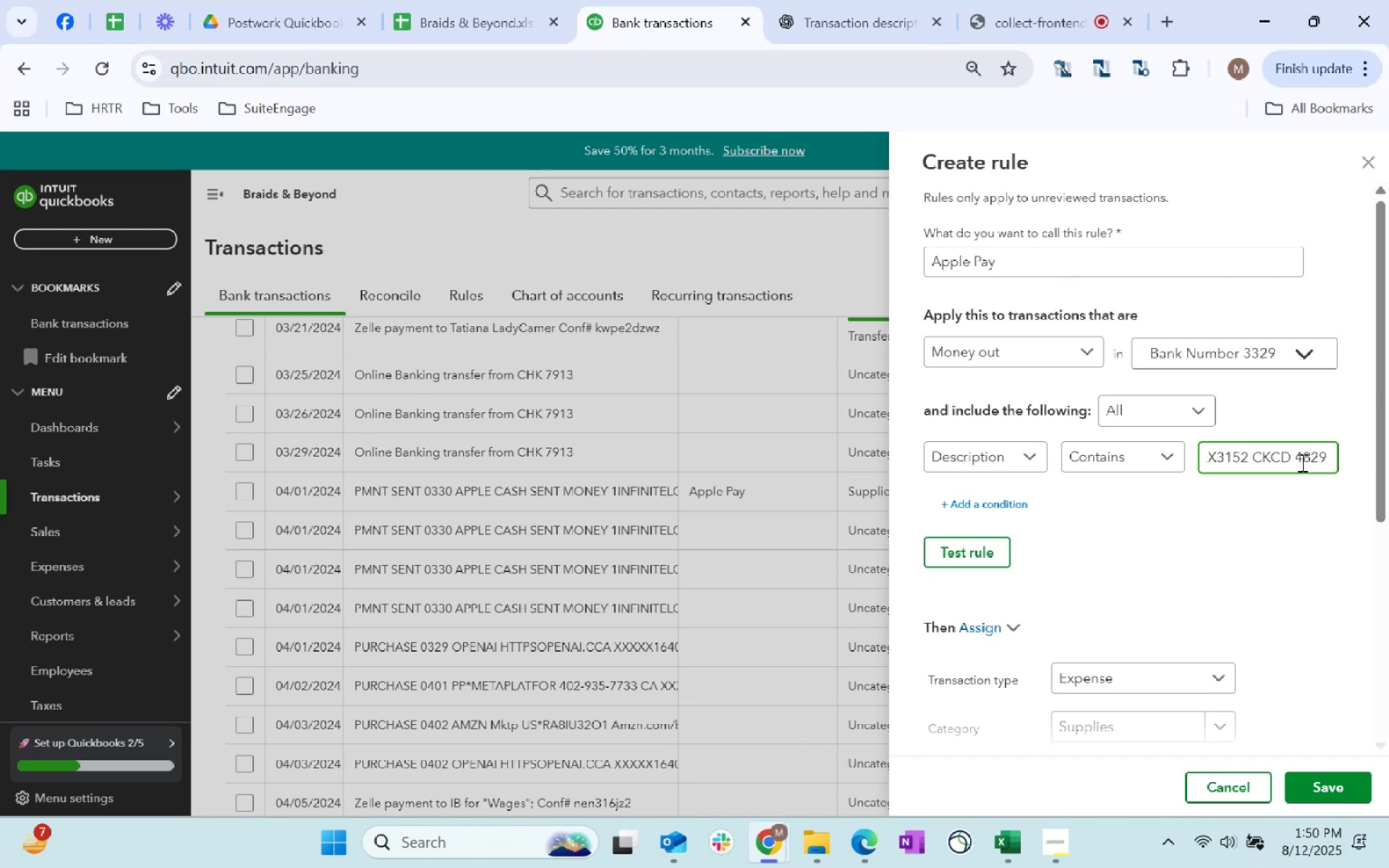 
key(Backspace)
 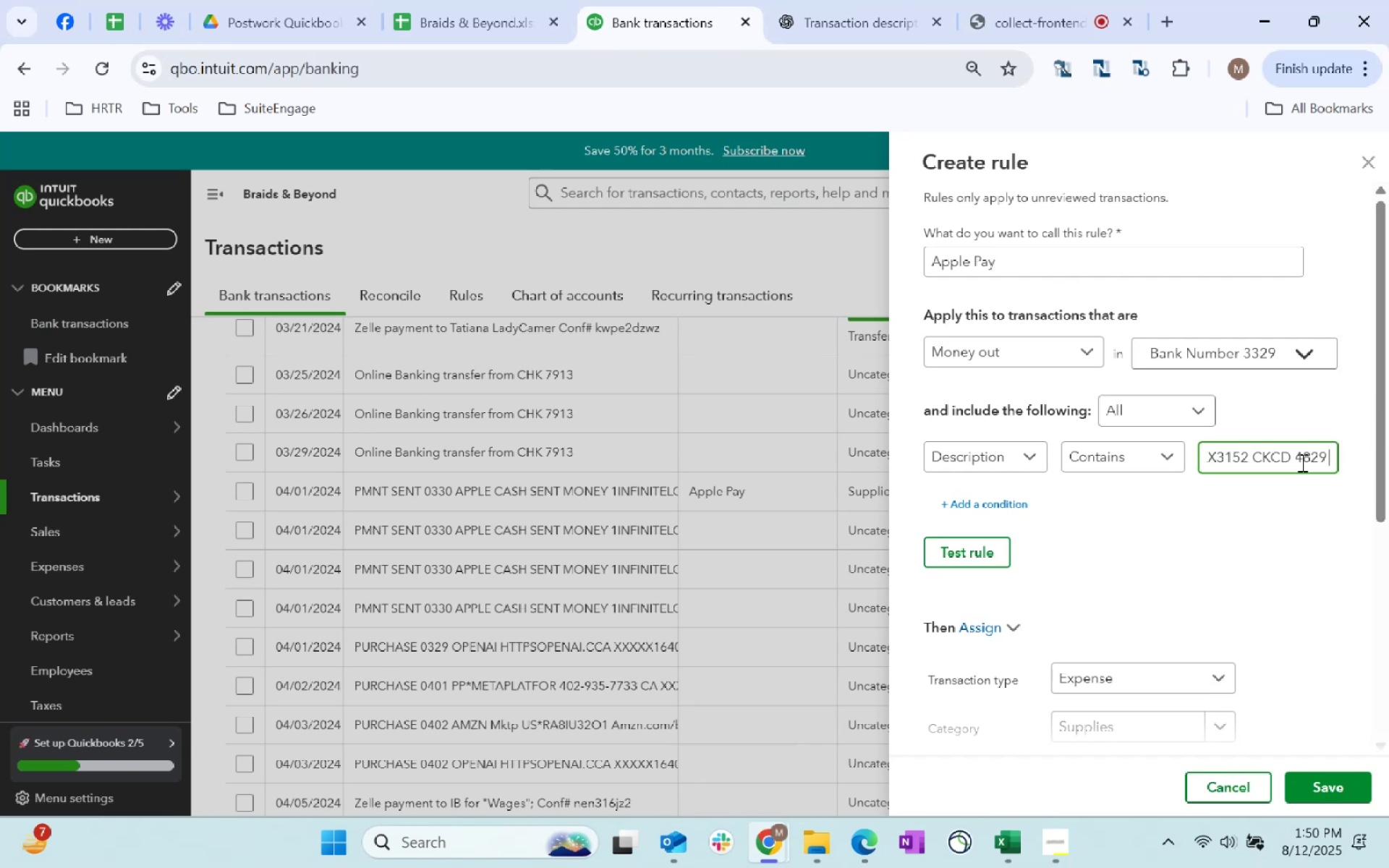 
key(Backspace)
 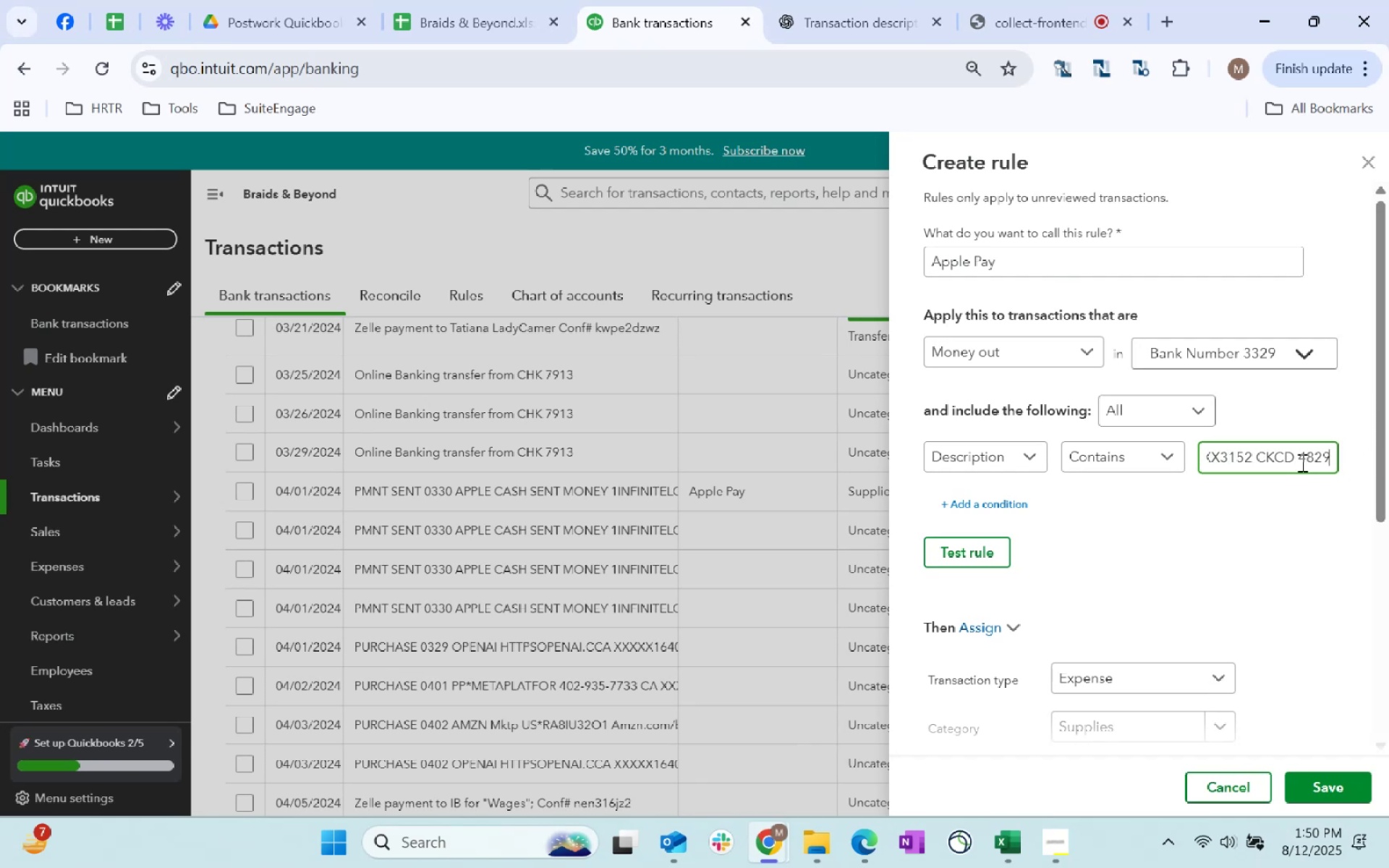 
key(Backspace)
 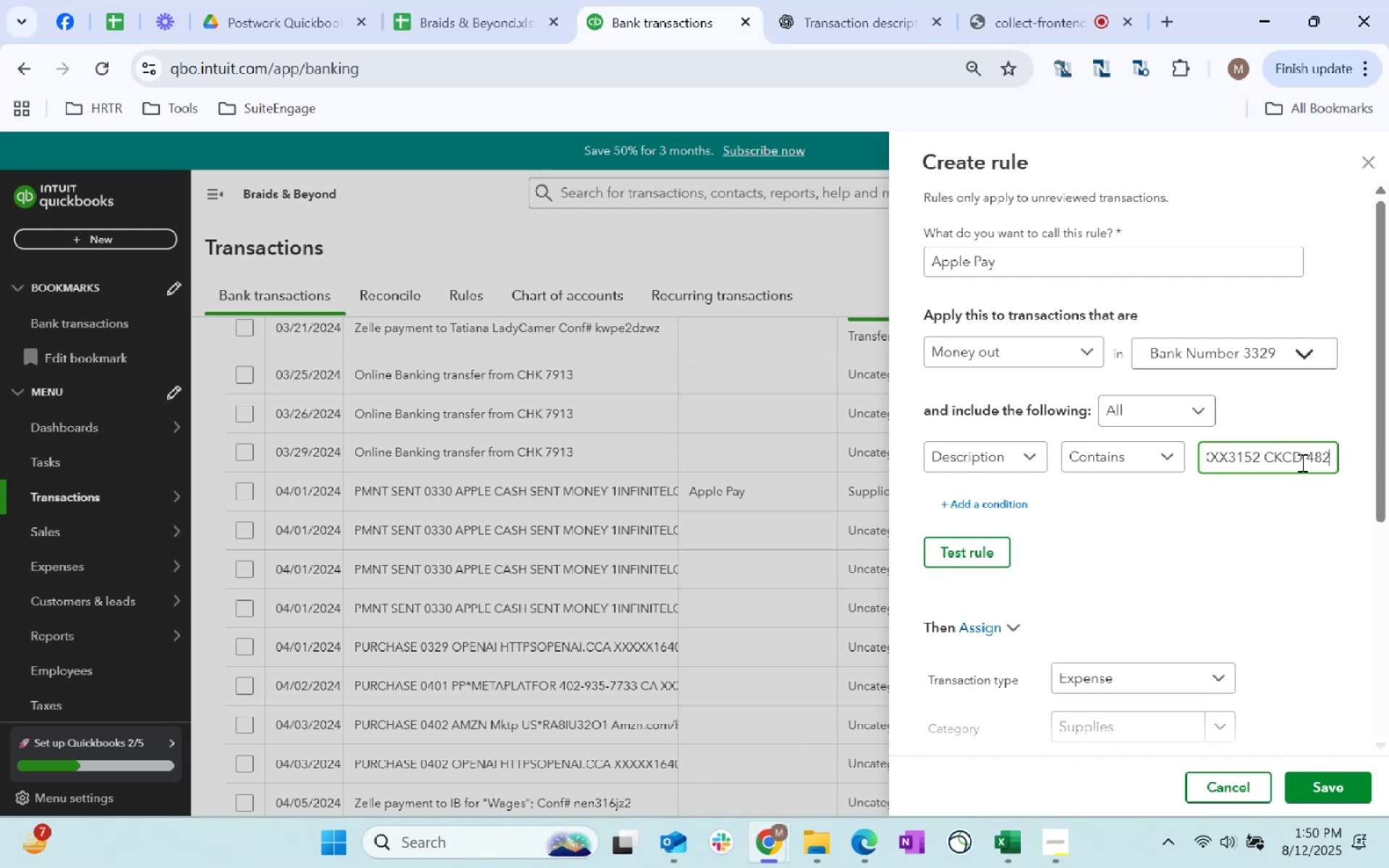 
key(Backspace)
 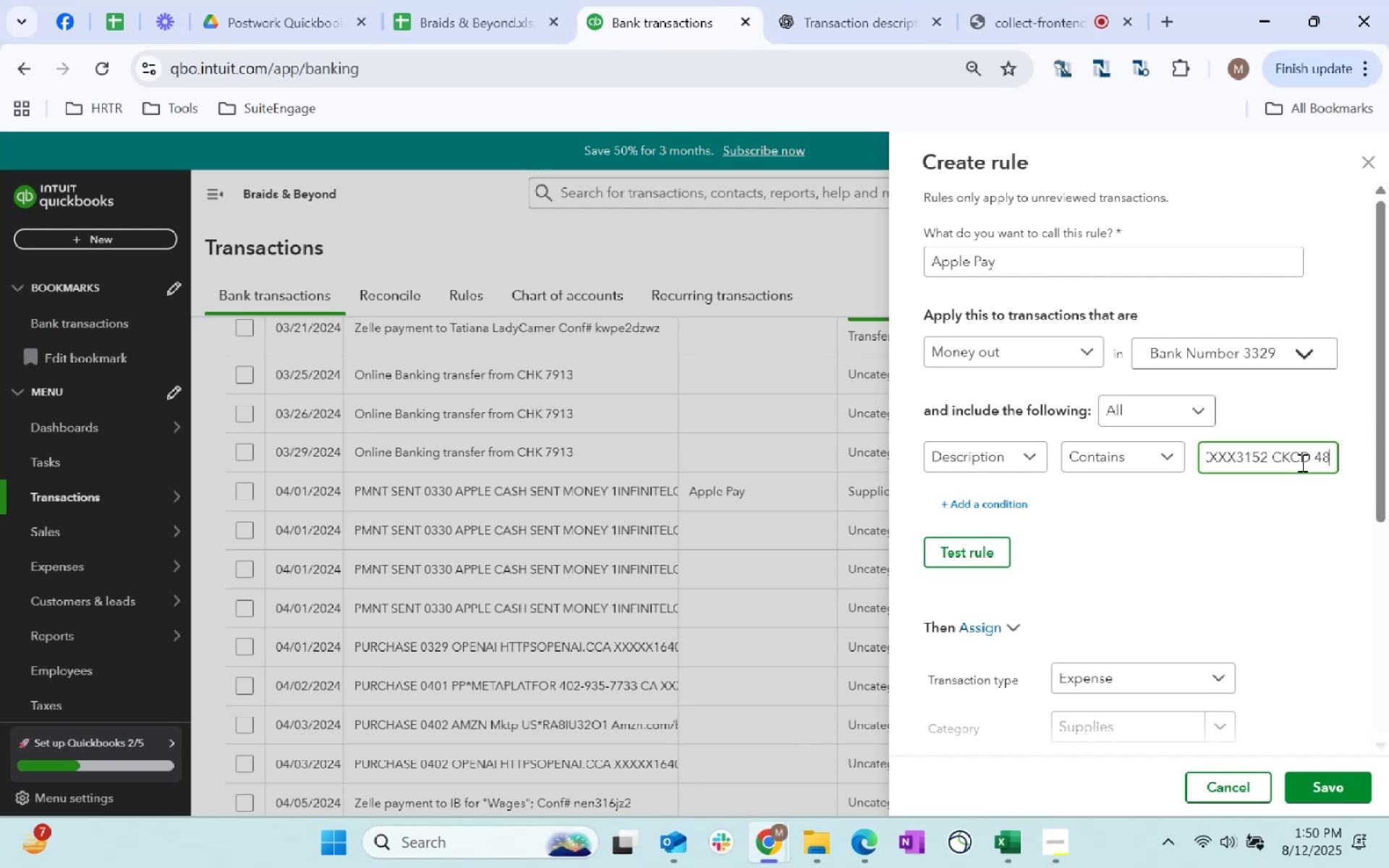 
key(Backspace)
 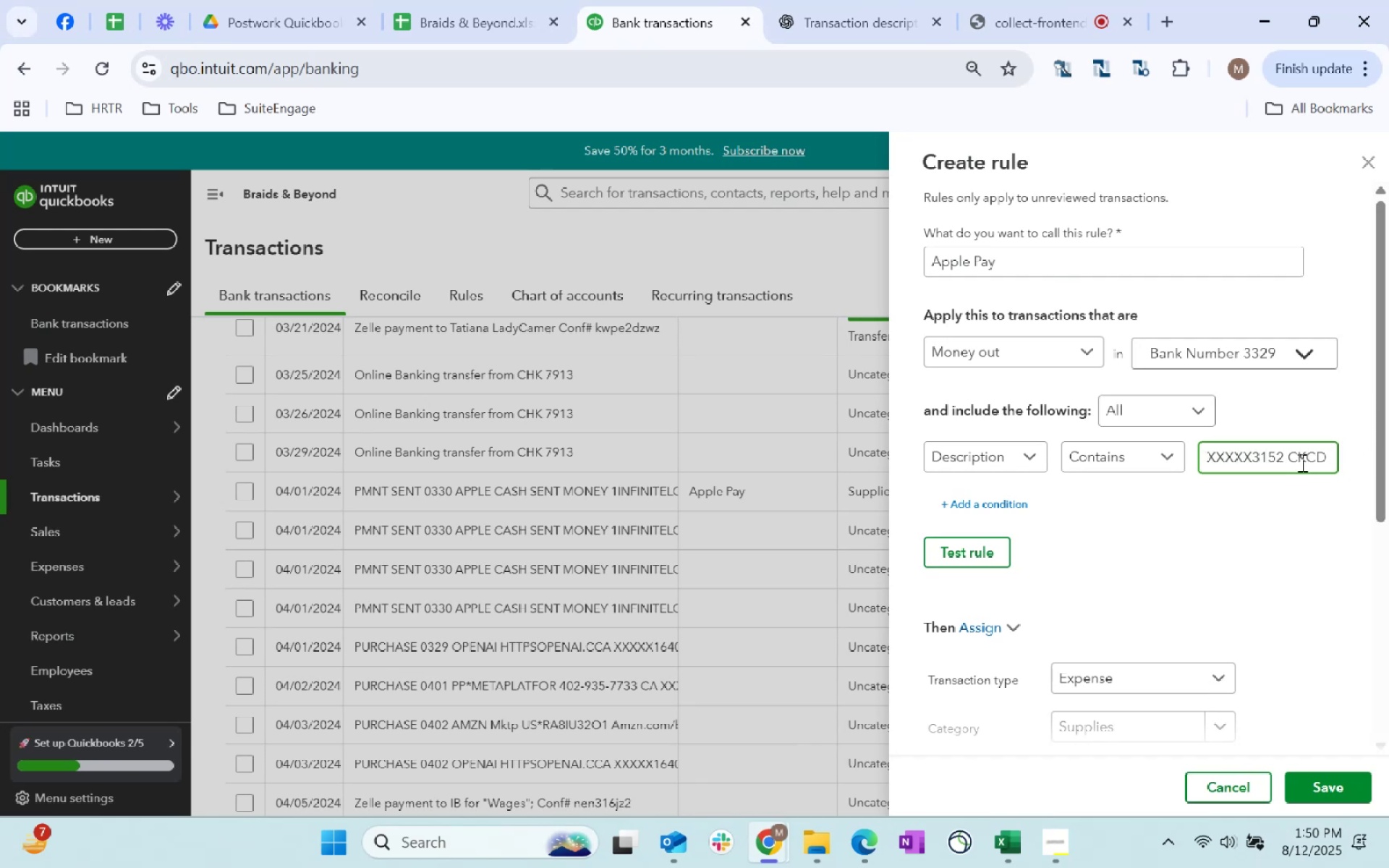 
key(Backspace)
 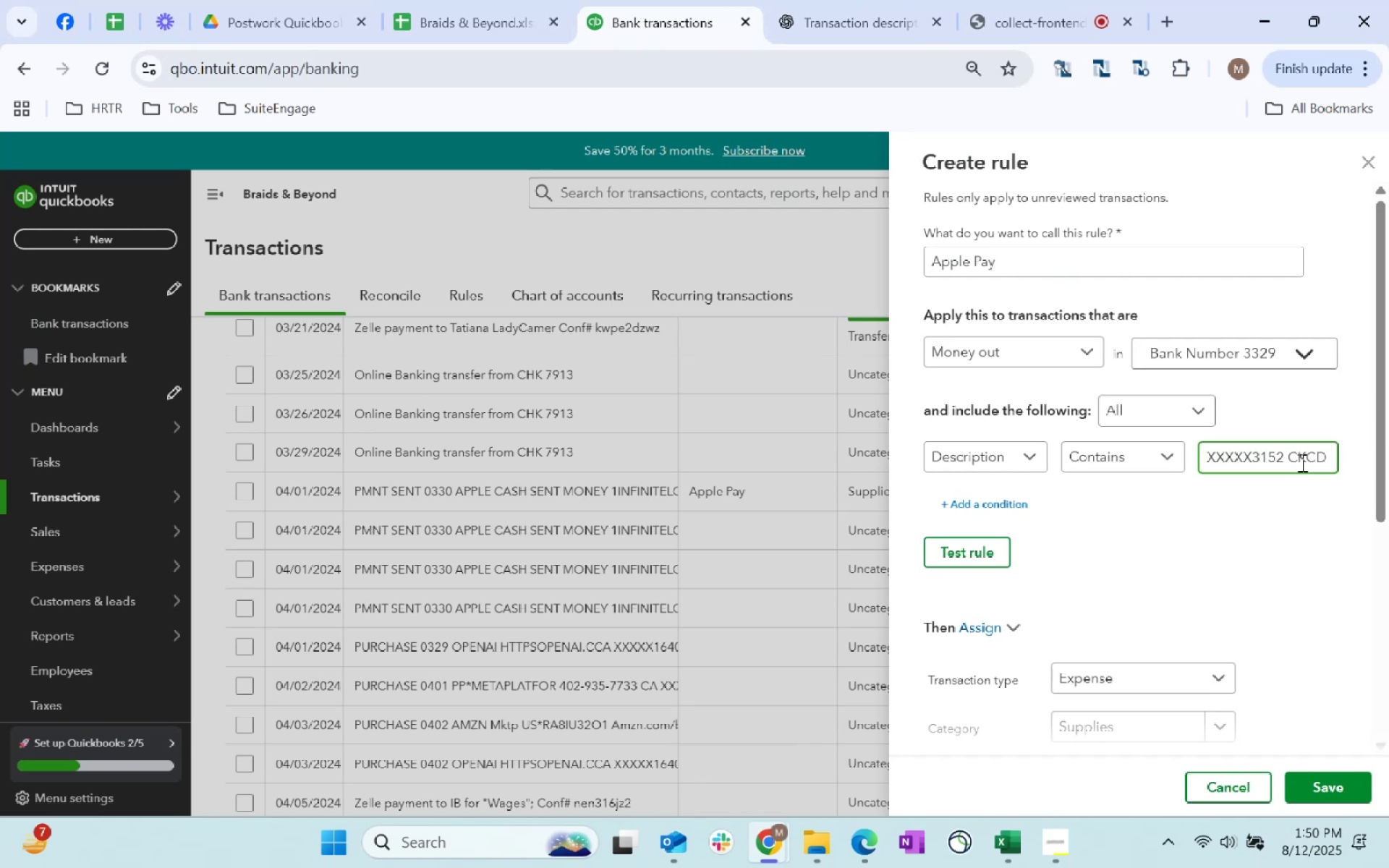 
key(Backspace)
 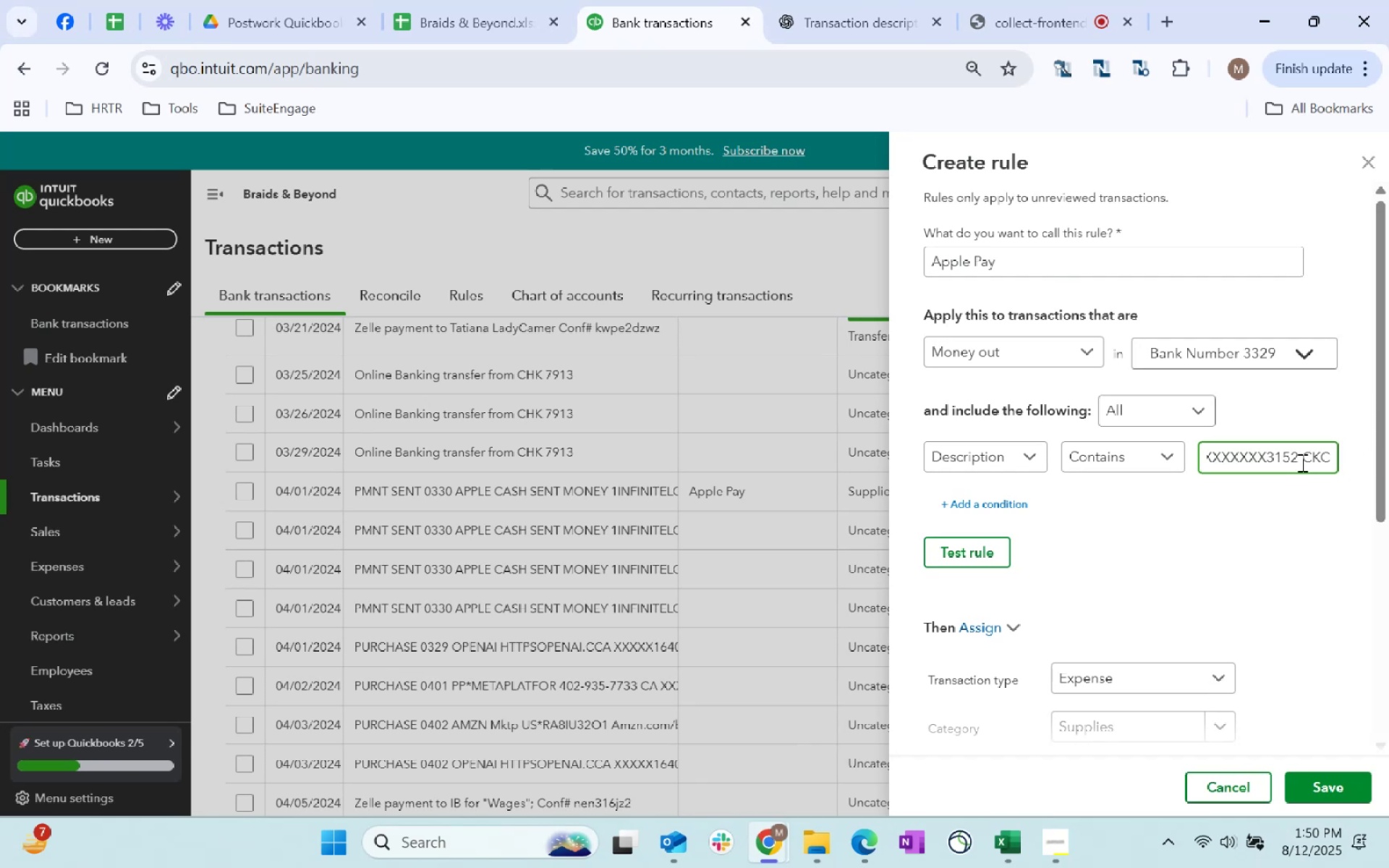 
key(Backspace)
 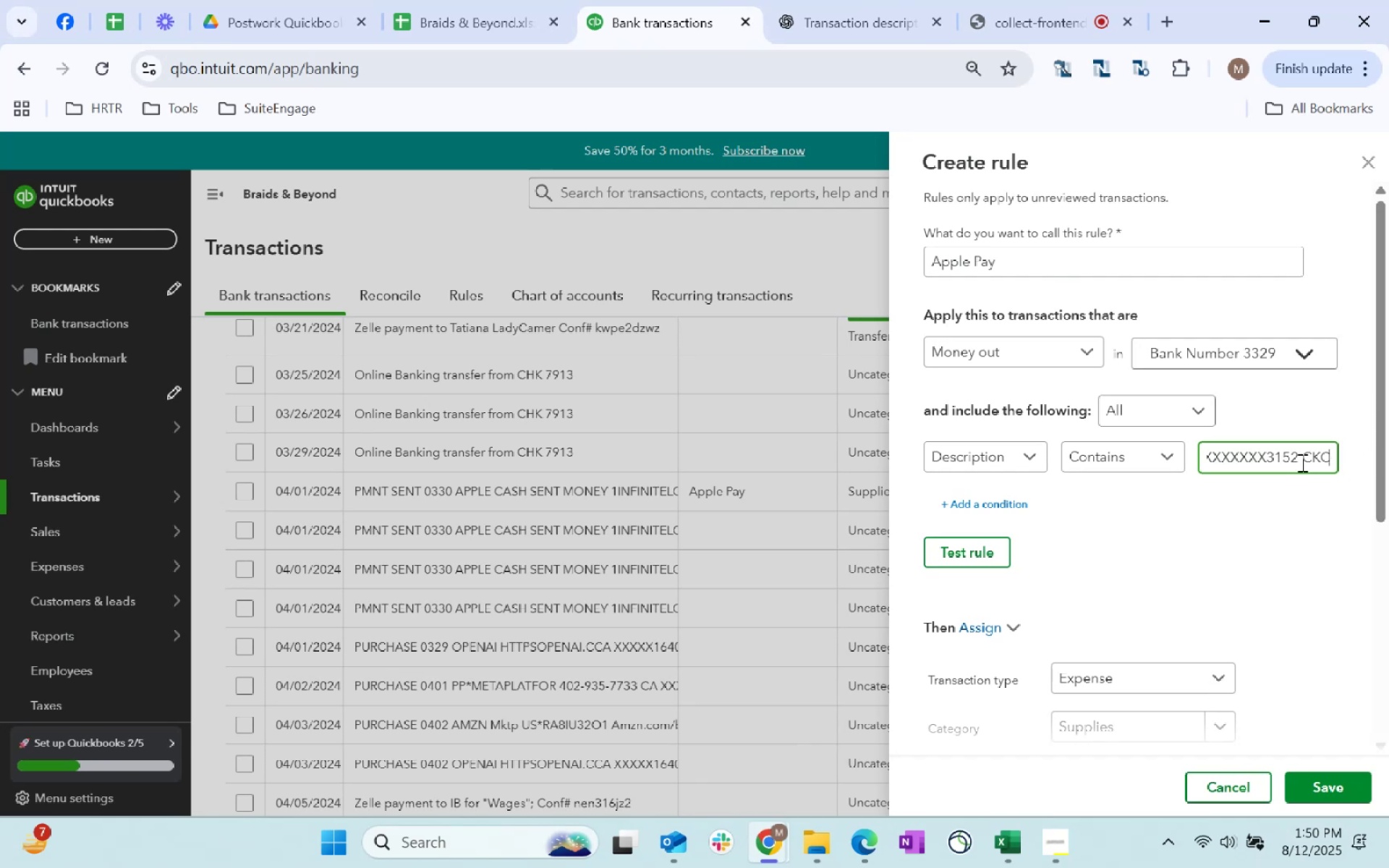 
hold_key(key=Backspace, duration=1.25)
 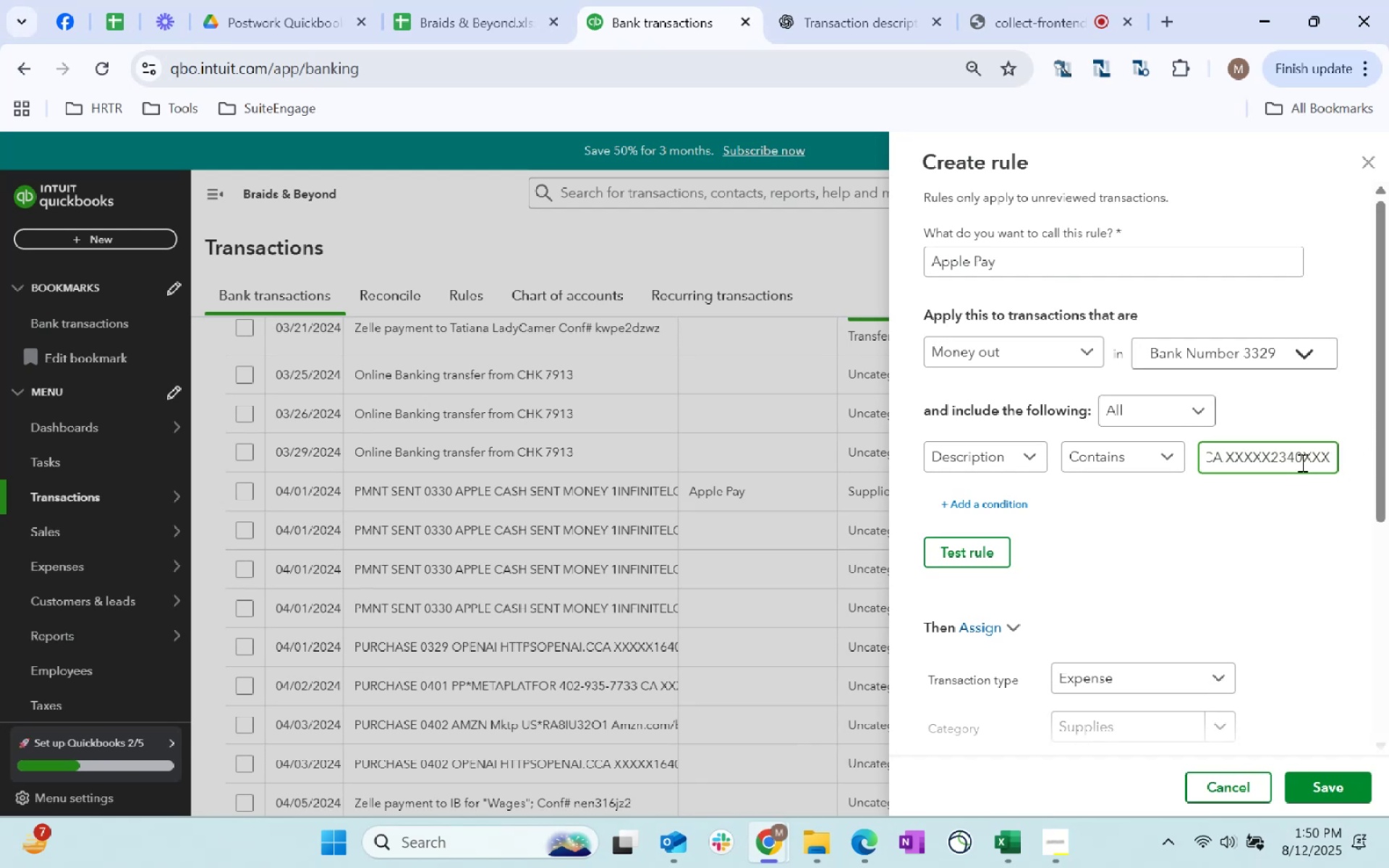 
key(Backspace)
 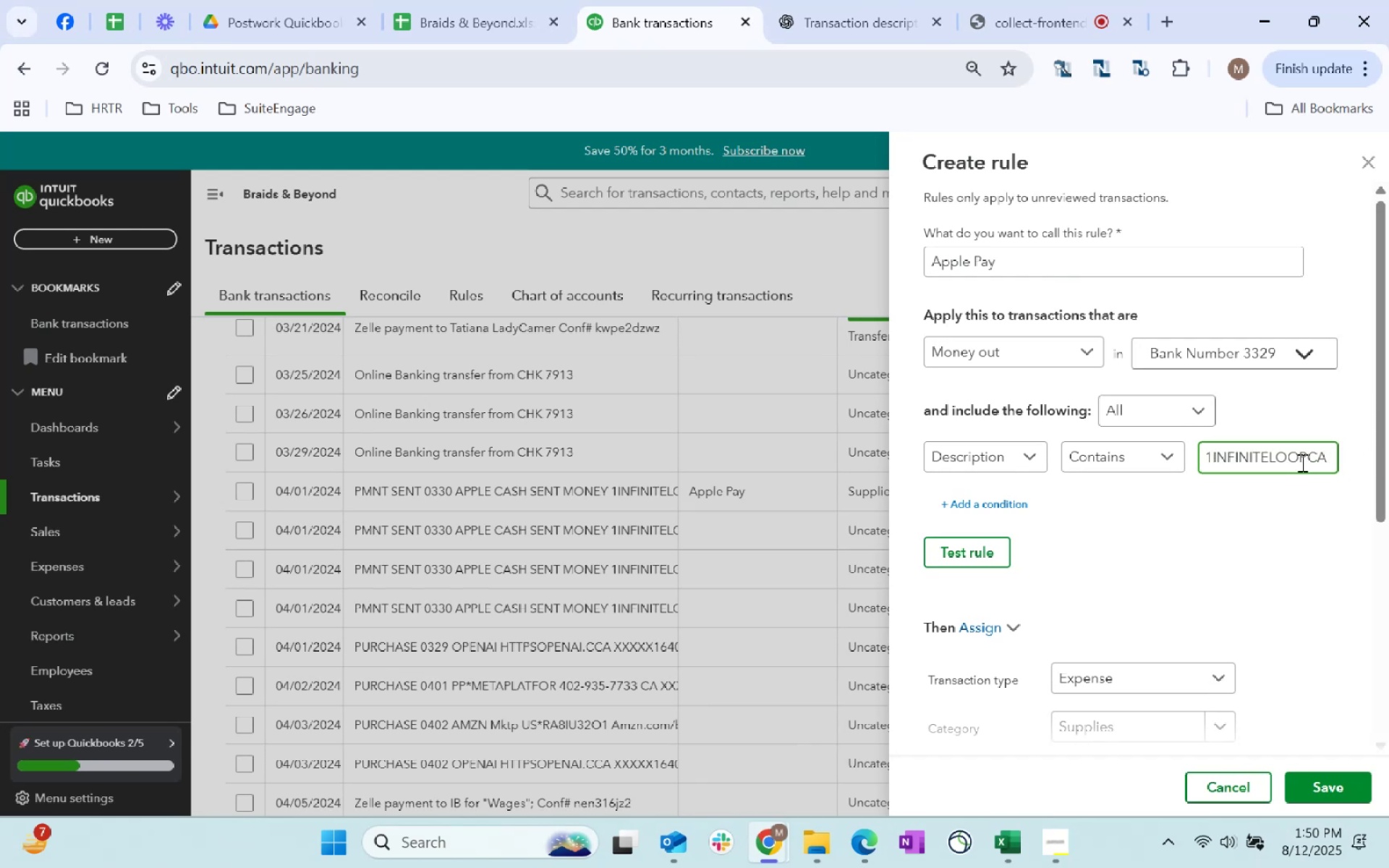 
key(Backspace)
 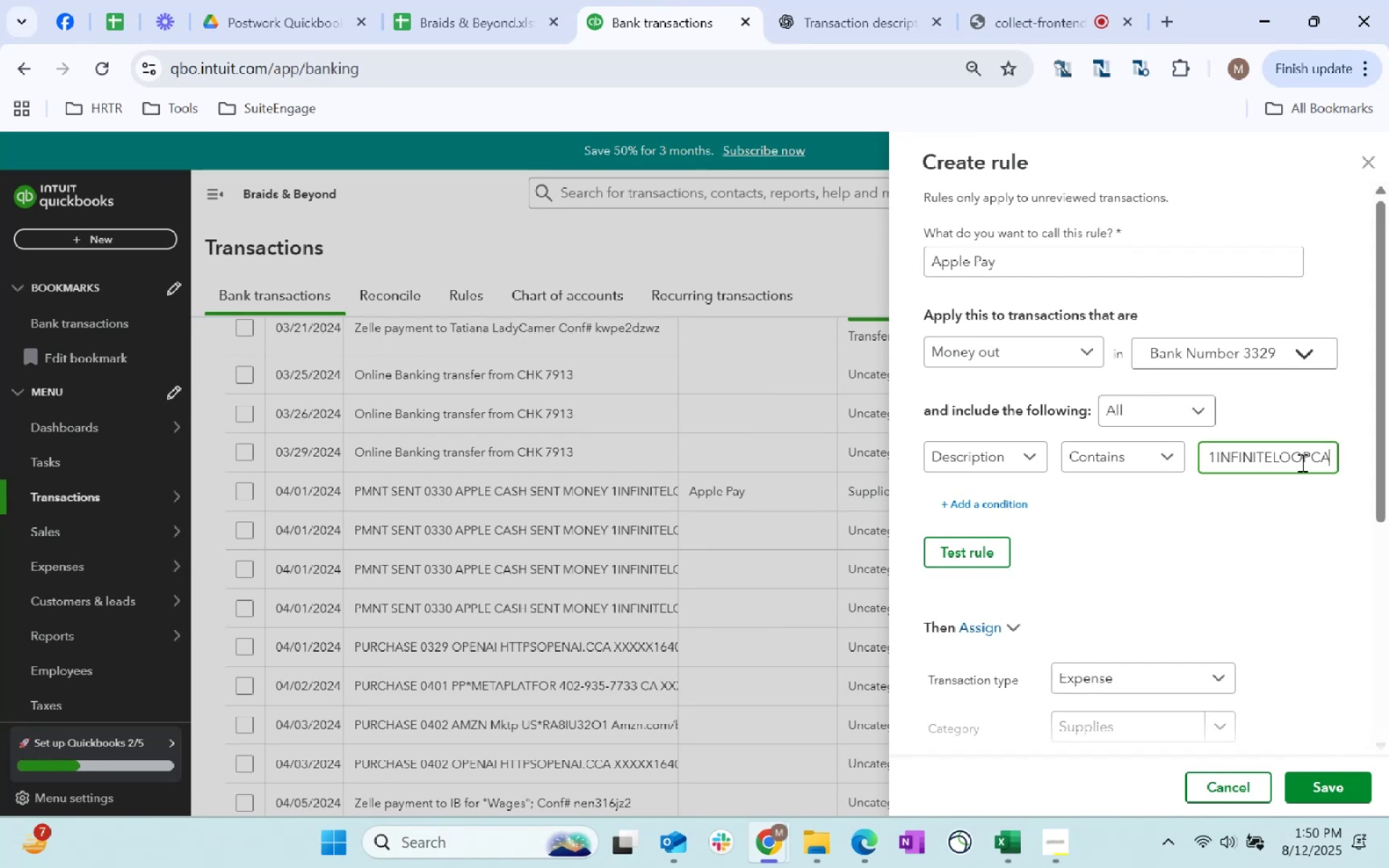 
key(Backspace)
 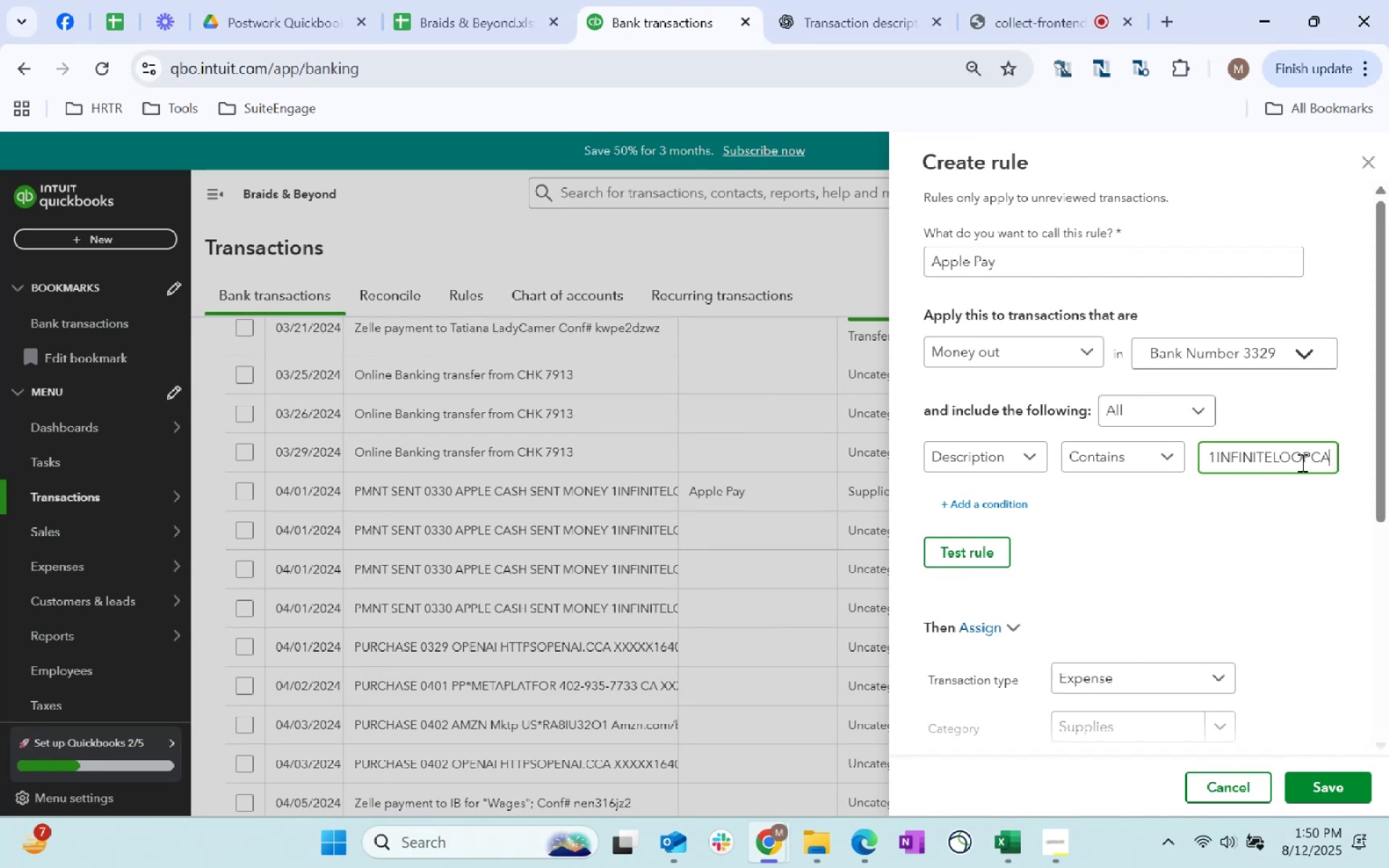 
key(Backspace)
 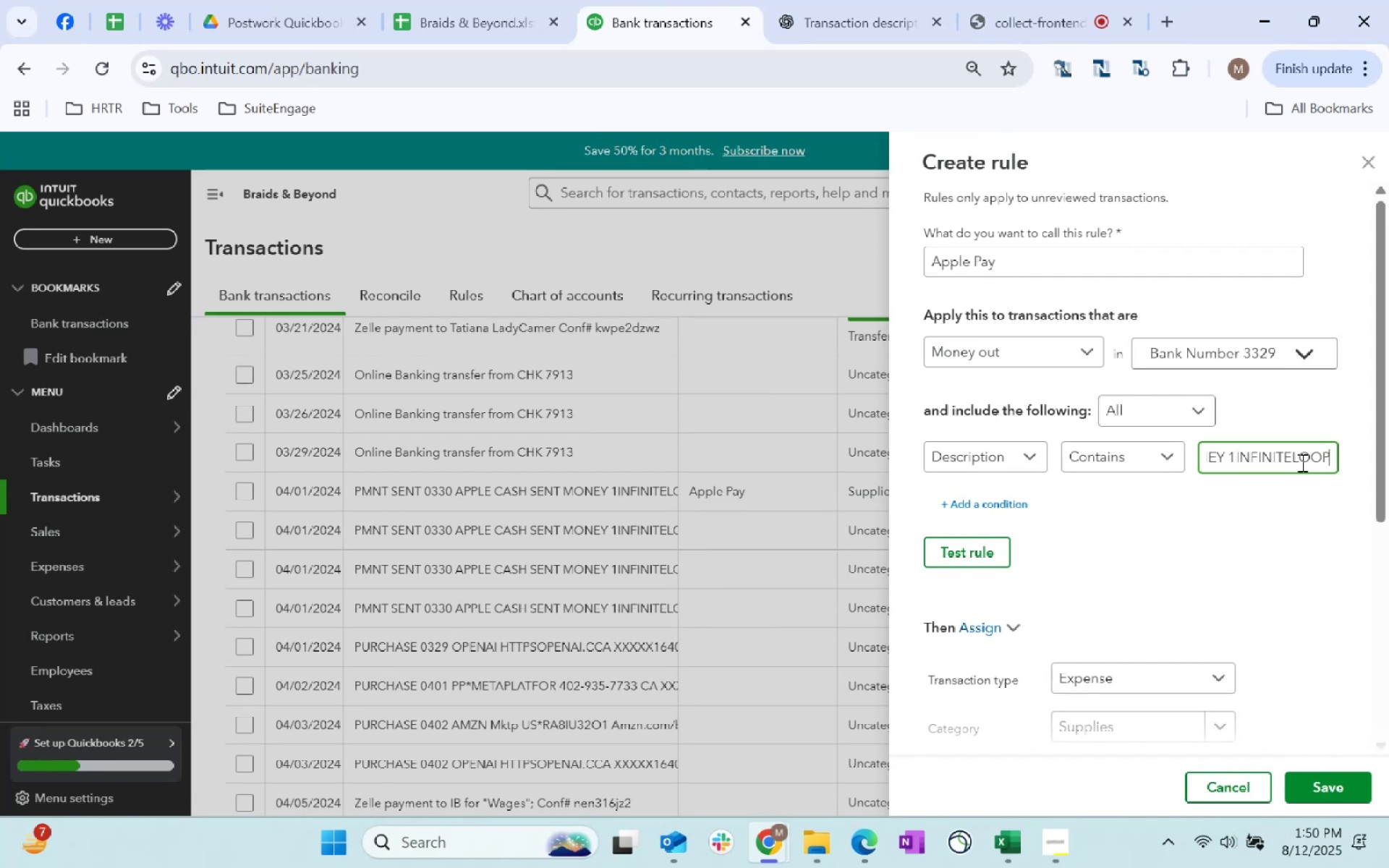 
key(Backspace)
 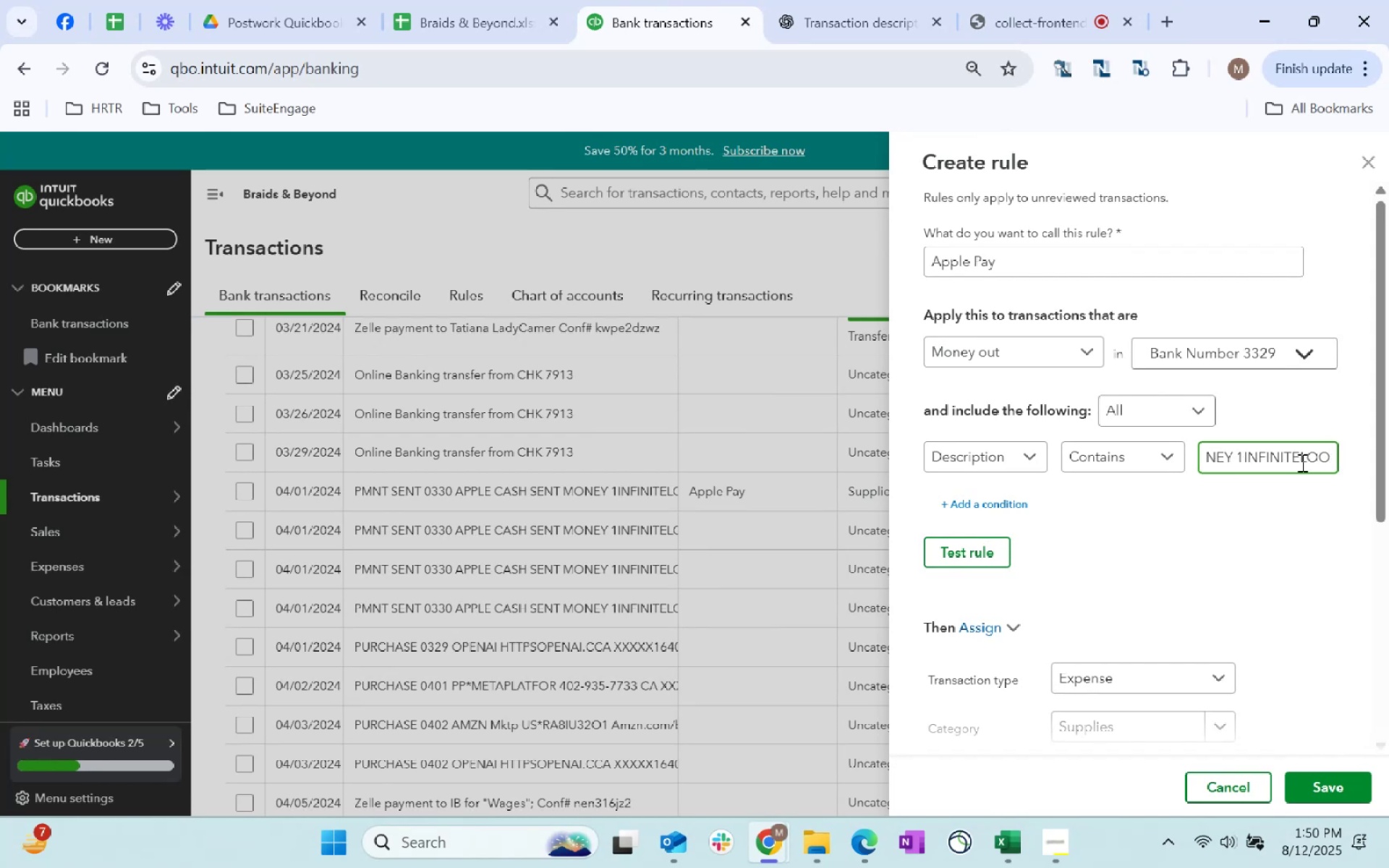 
key(Backspace)
 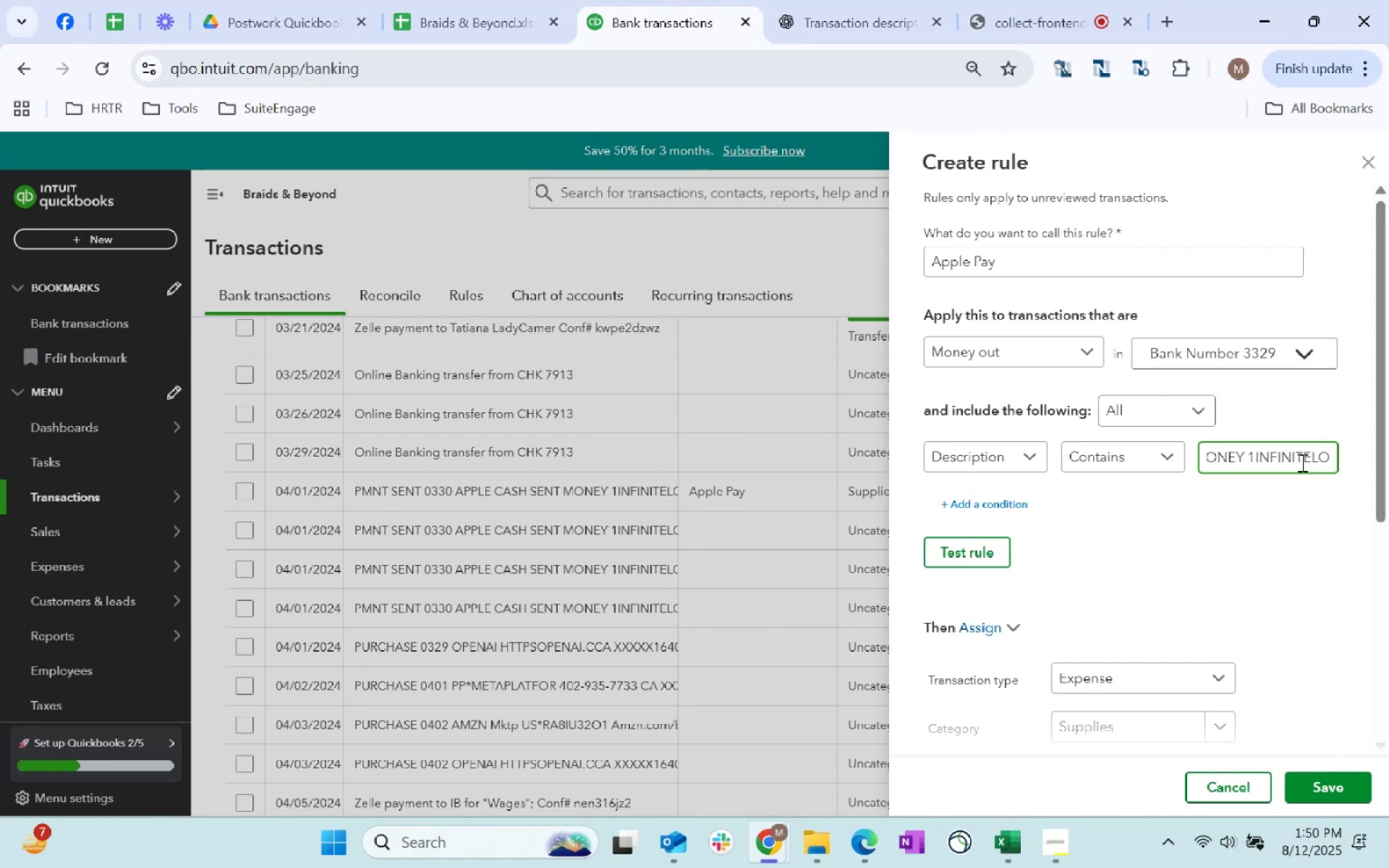 
key(Backspace)
 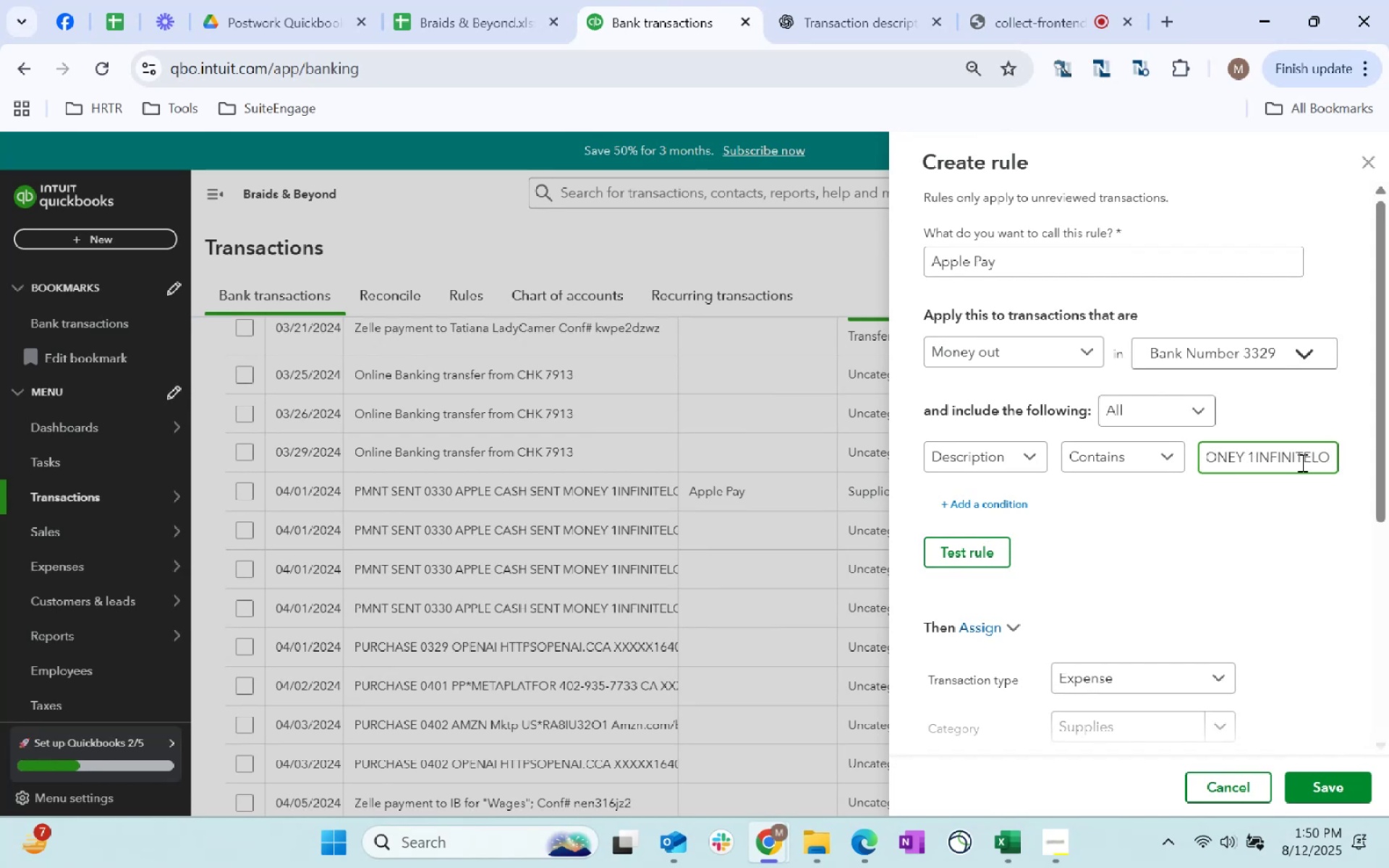 
key(Backspace)
 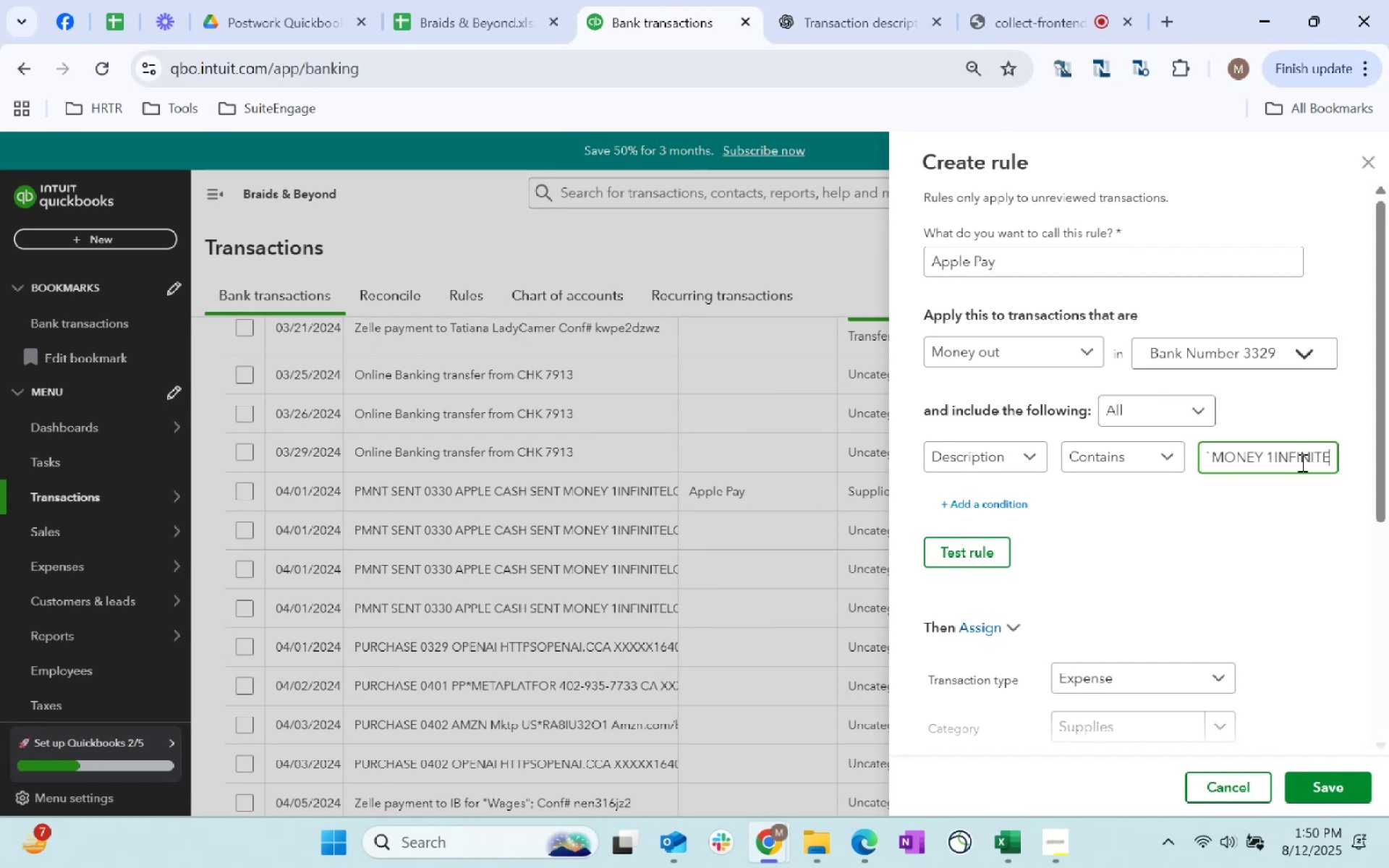 
key(Backspace)
 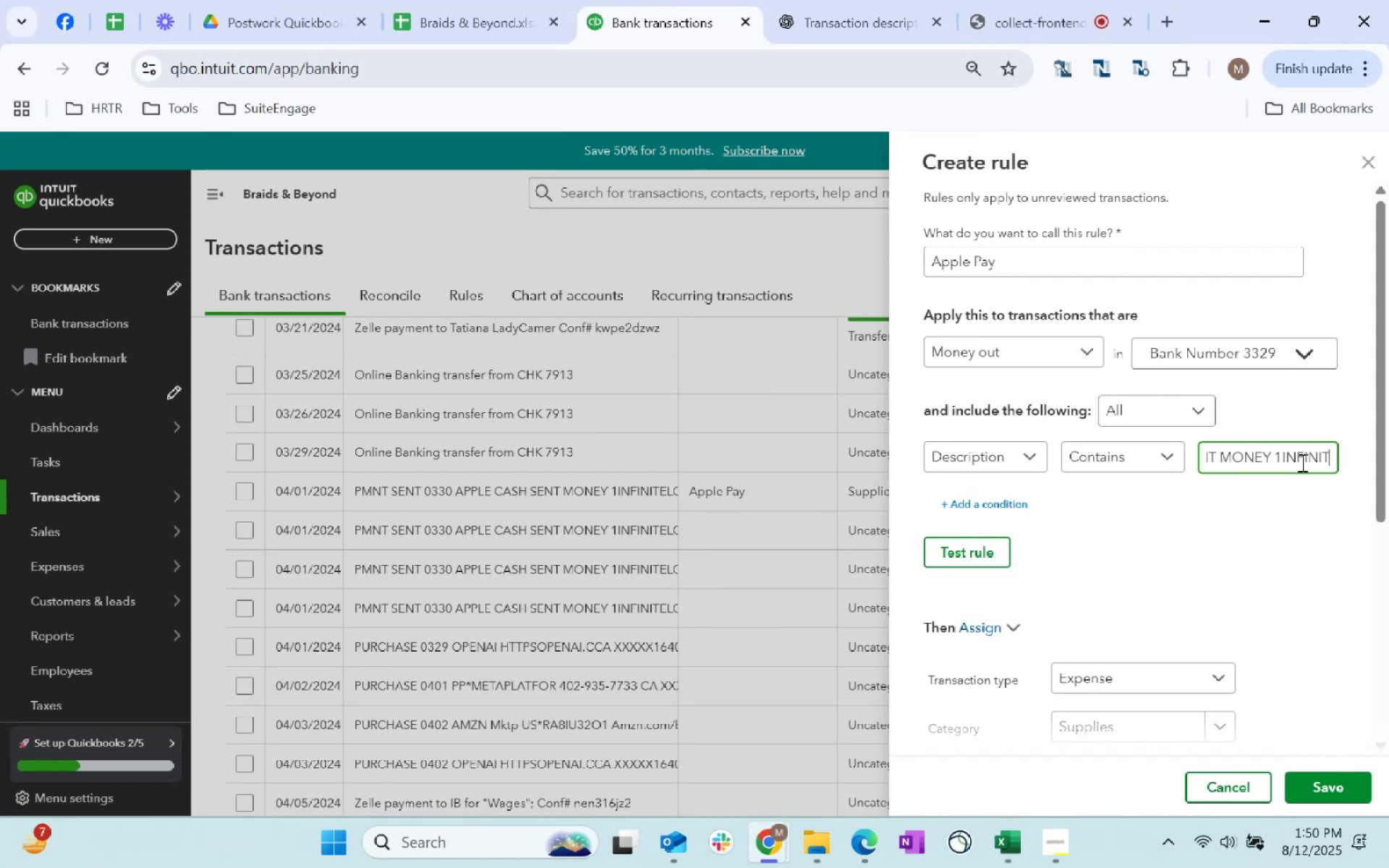 
key(Backspace)
 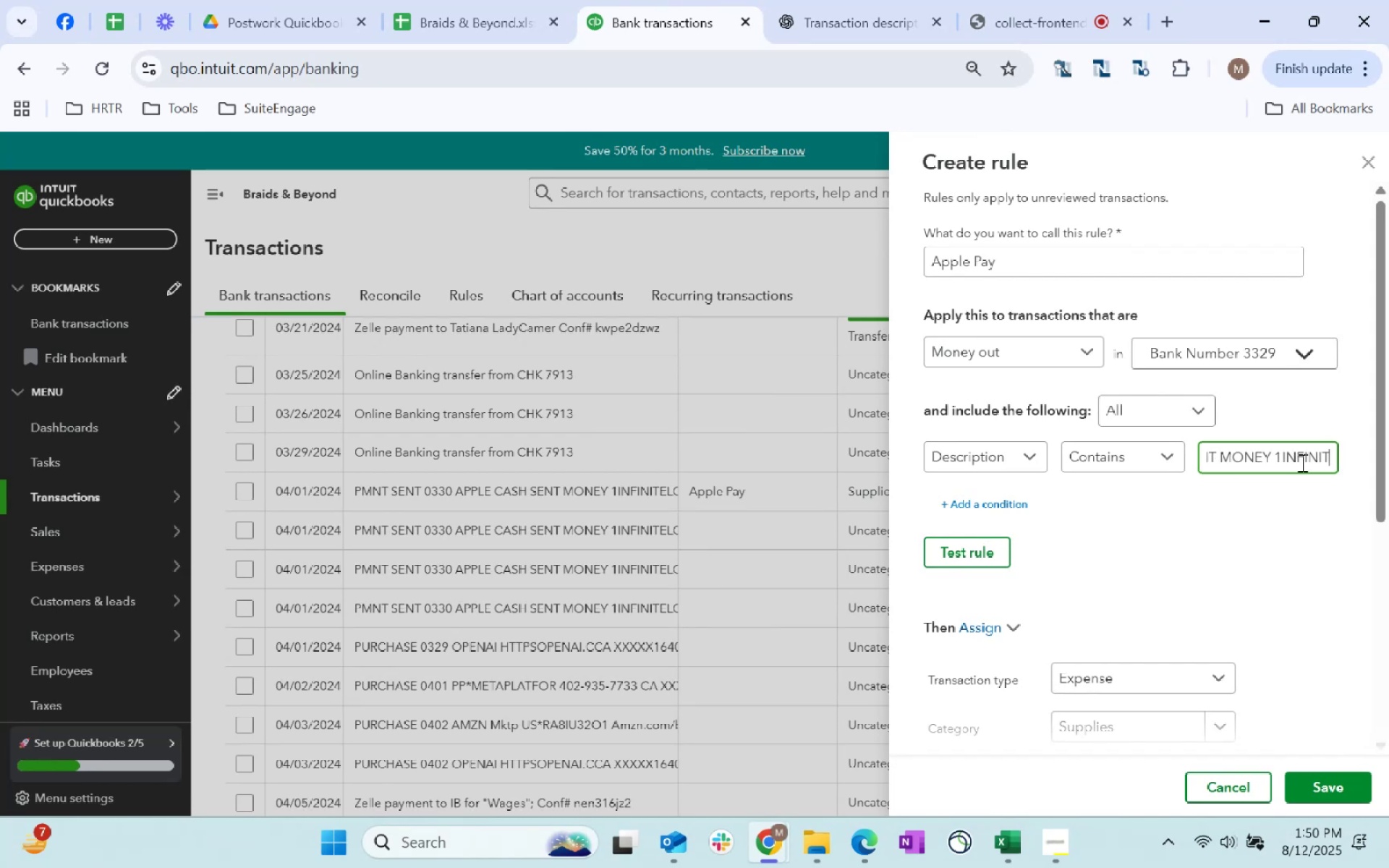 
key(Backspace)
 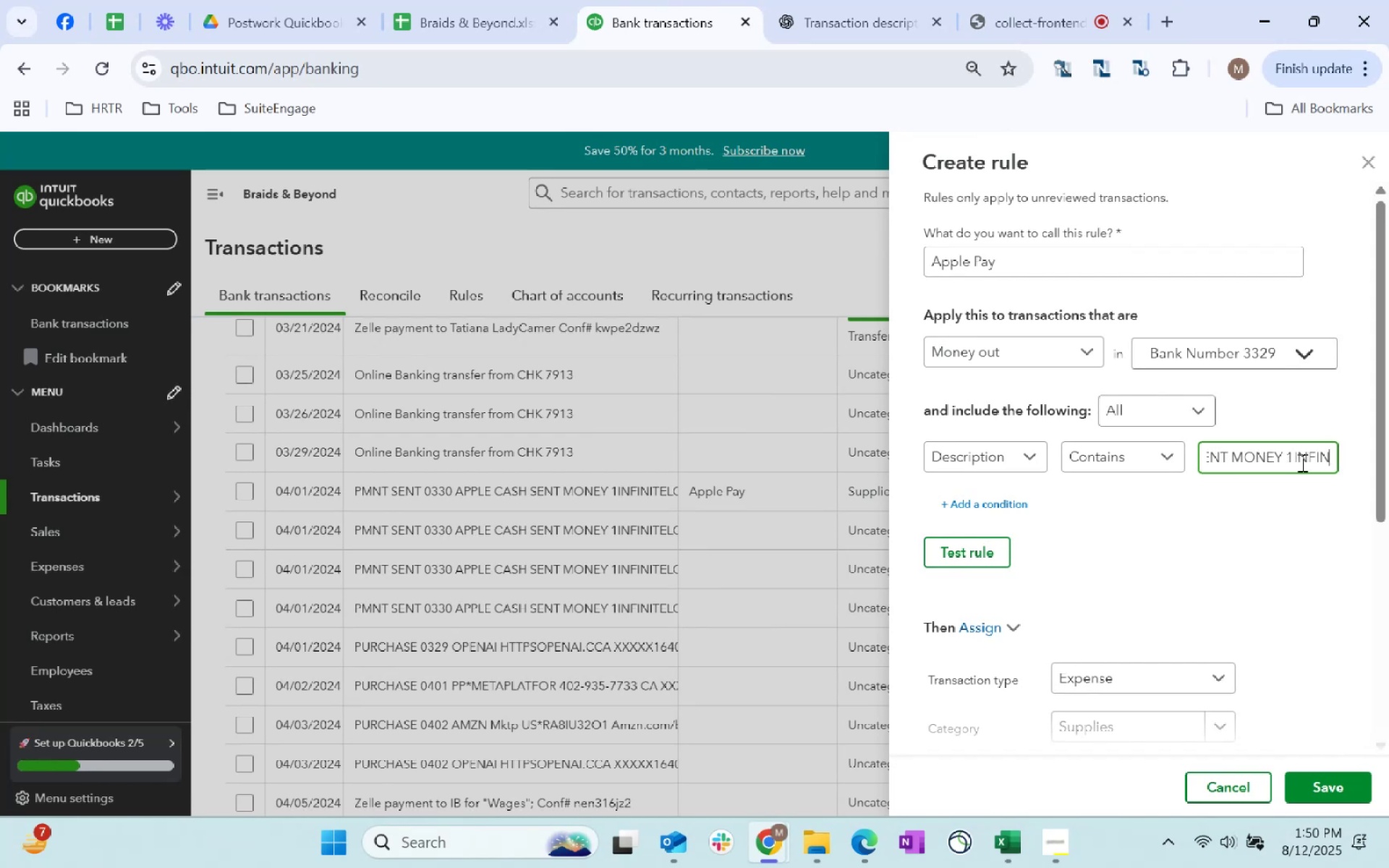 
key(Backspace)
 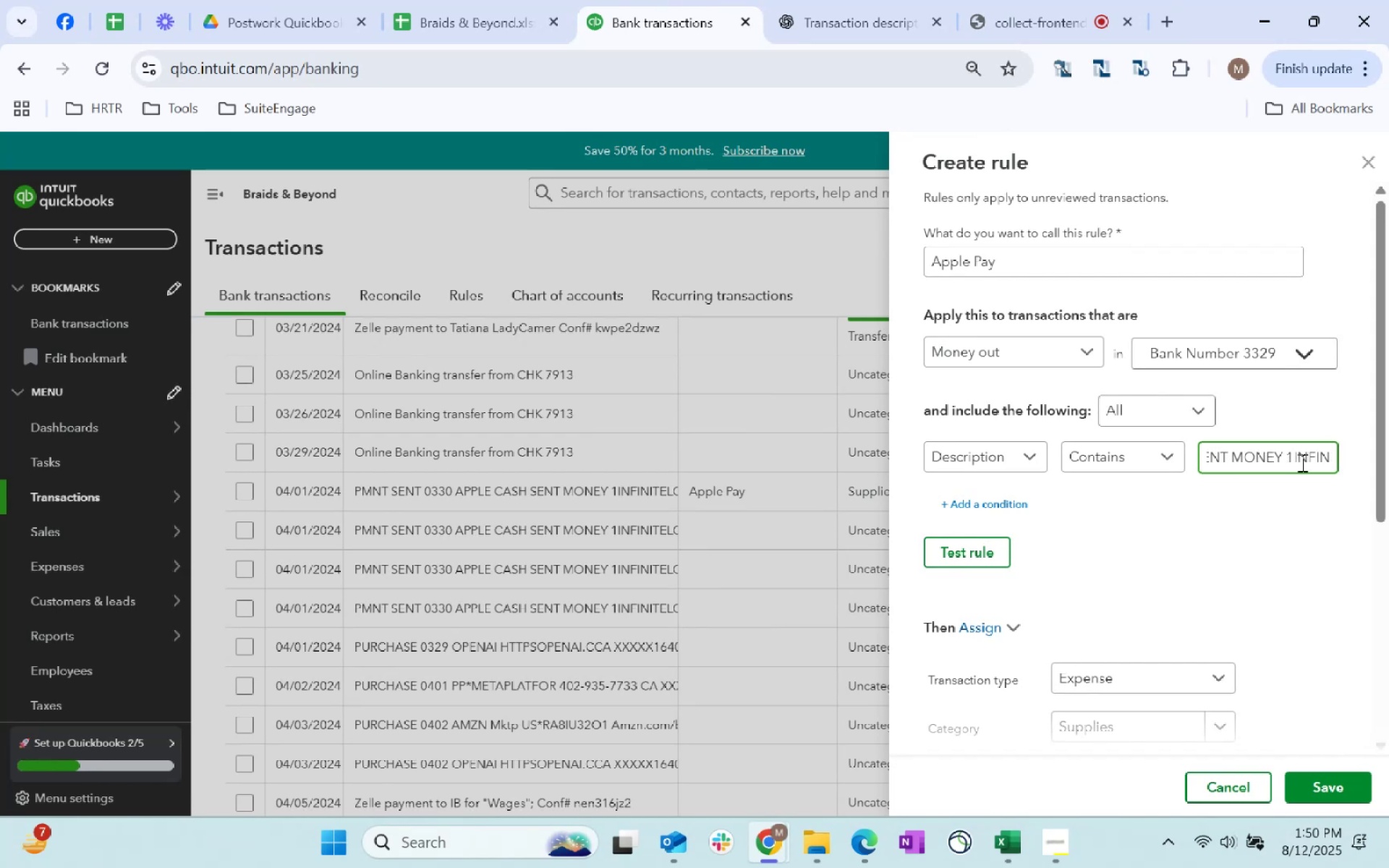 
key(Backspace)
 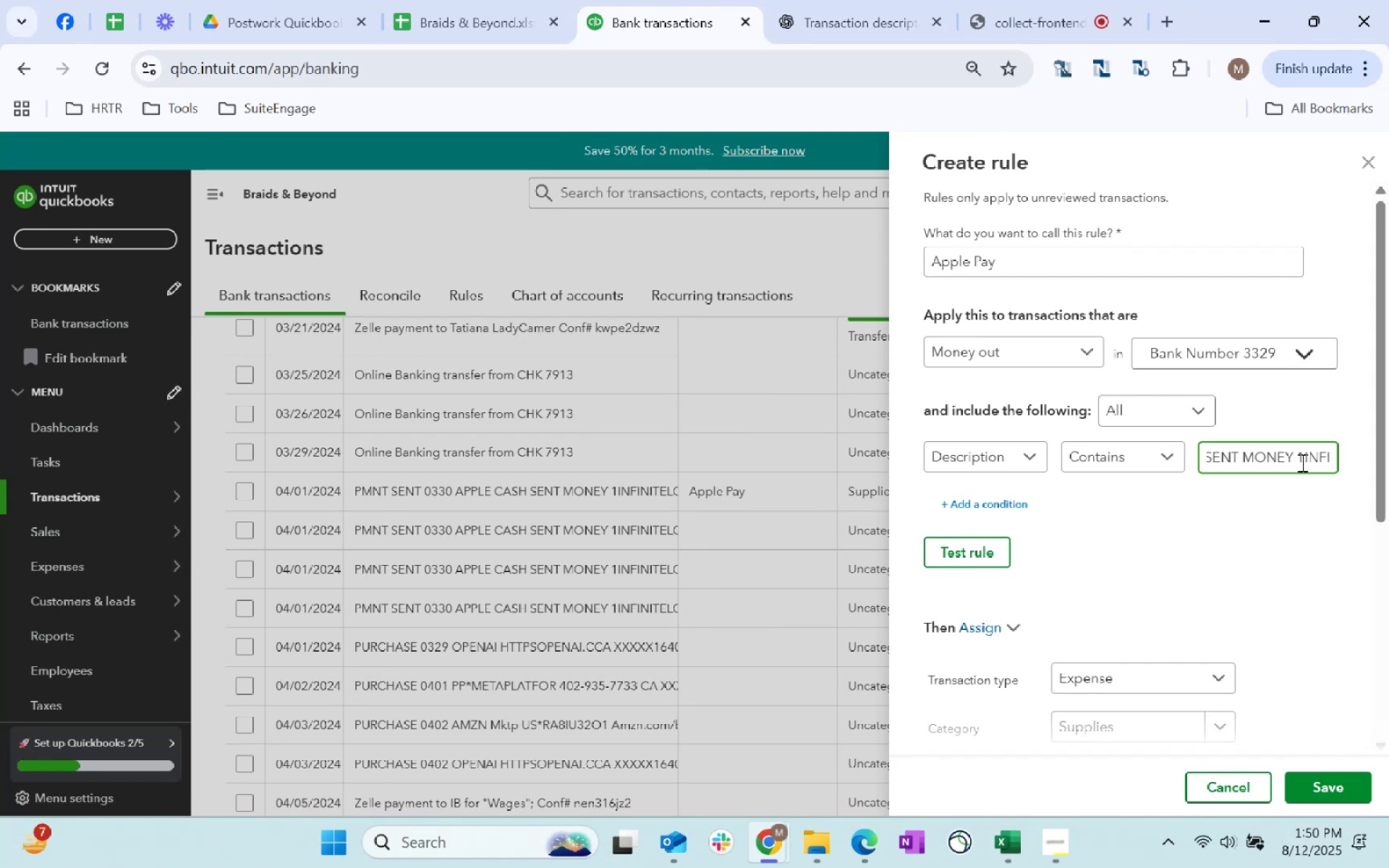 
key(Backspace)
 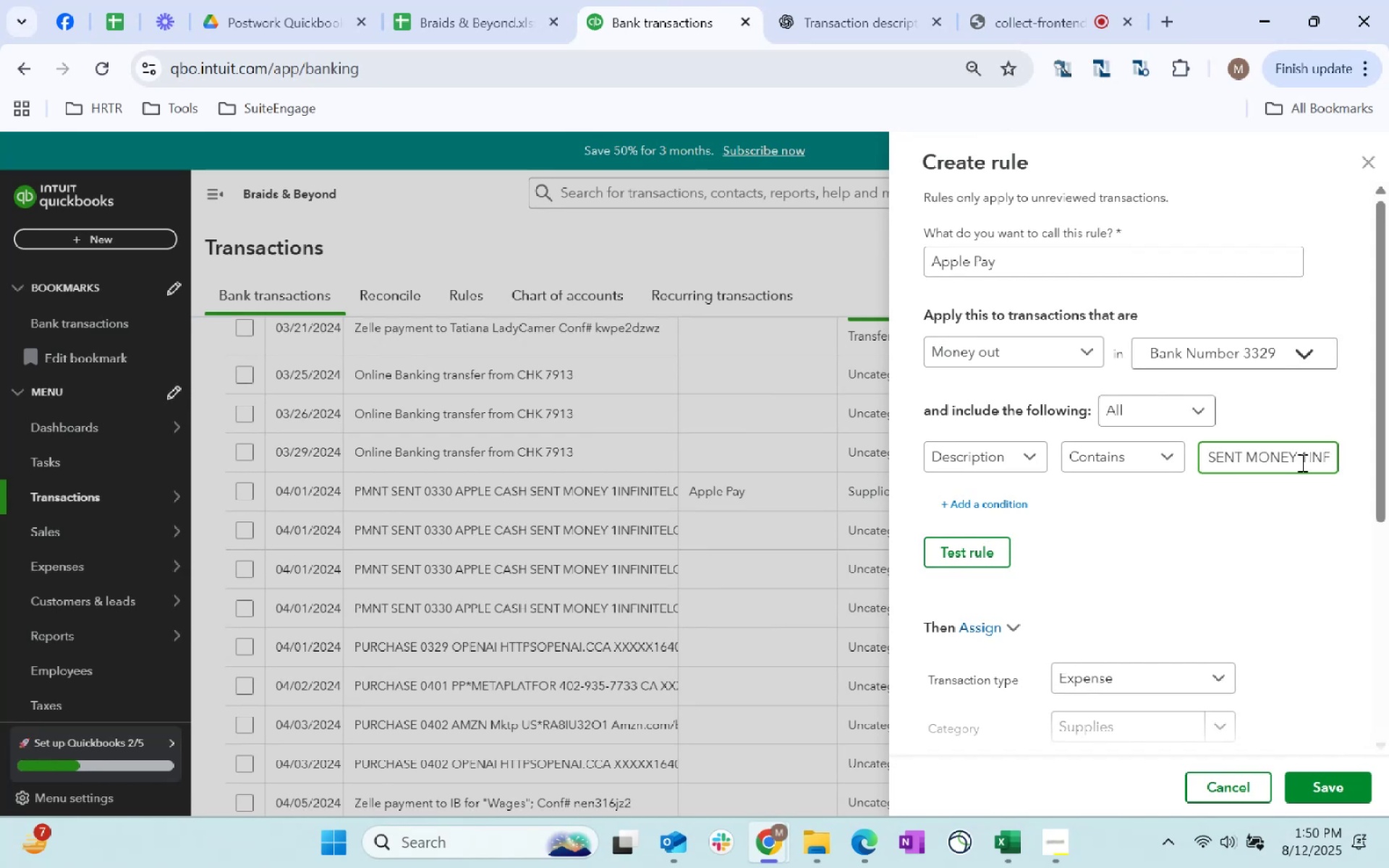 
key(Backspace)
 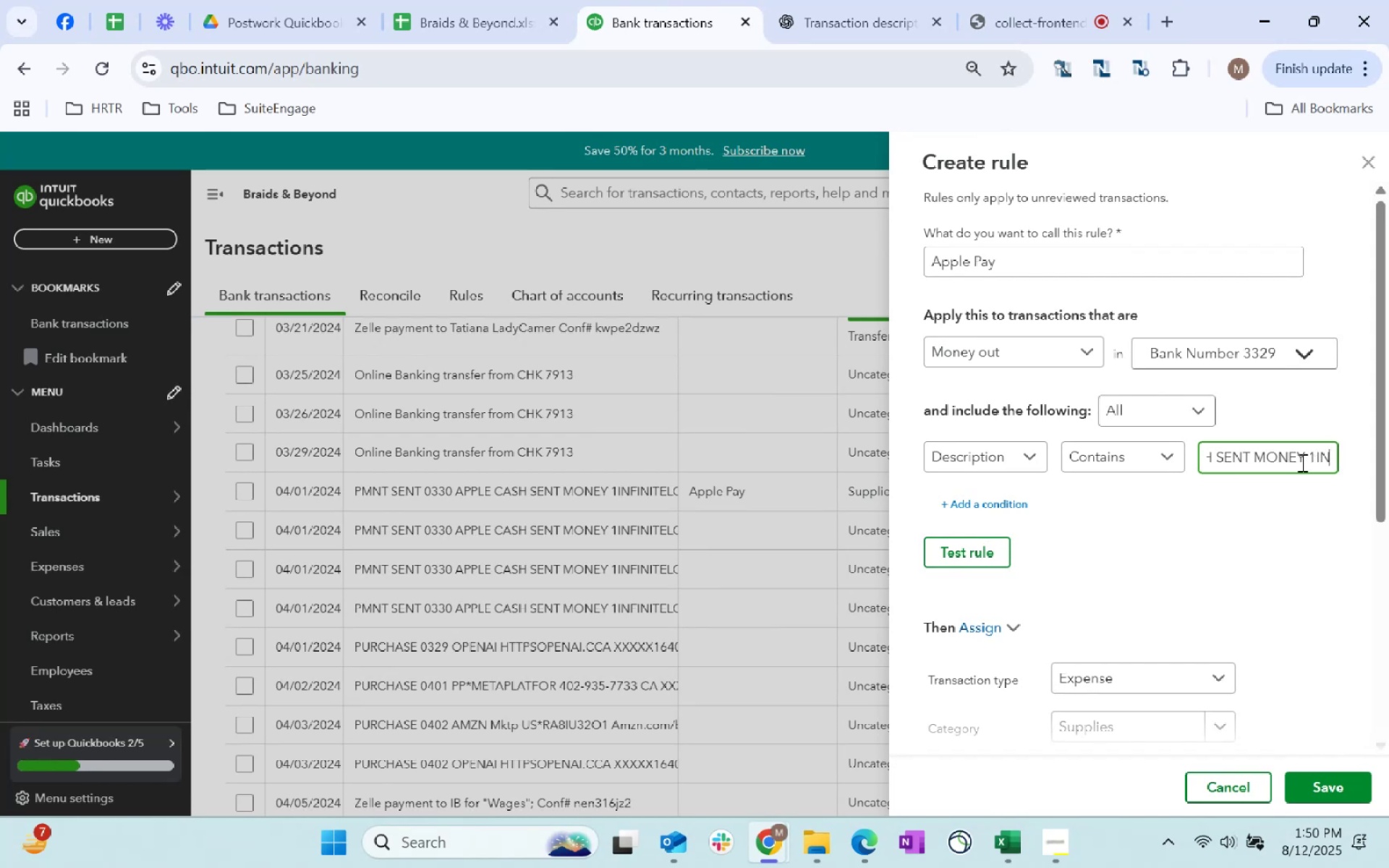 
key(Backspace)
 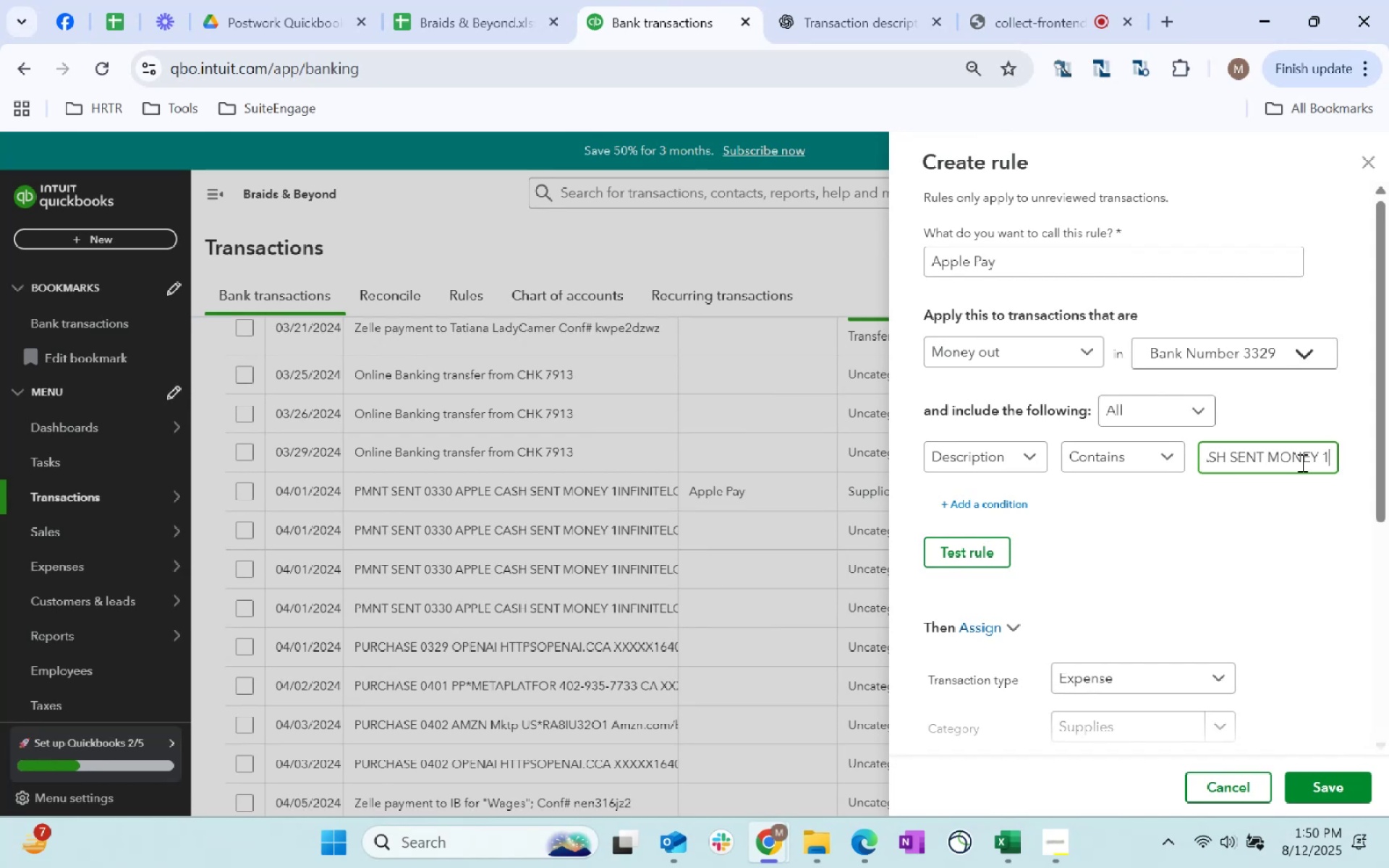 
key(Backspace)
 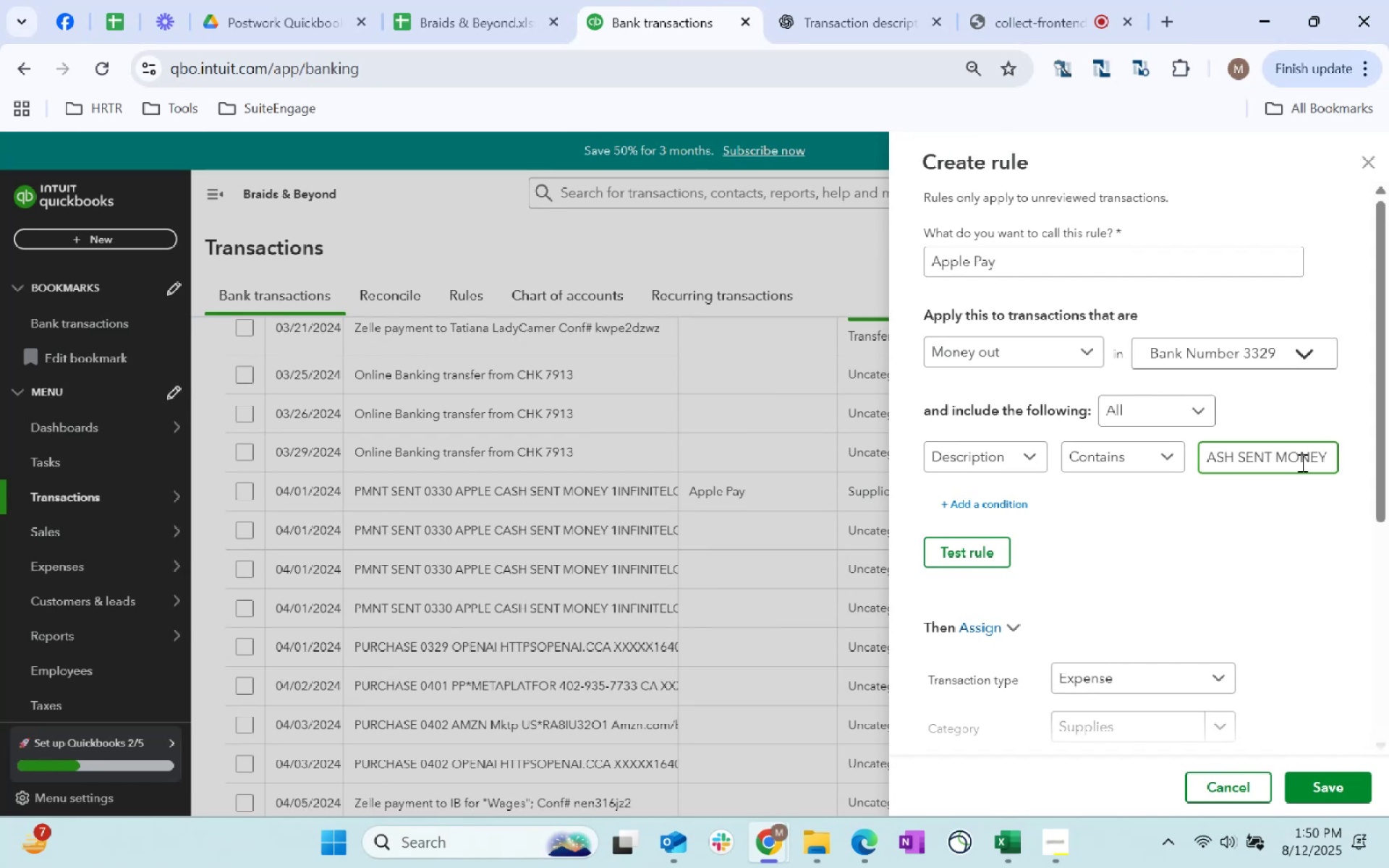 
key(Backspace)
 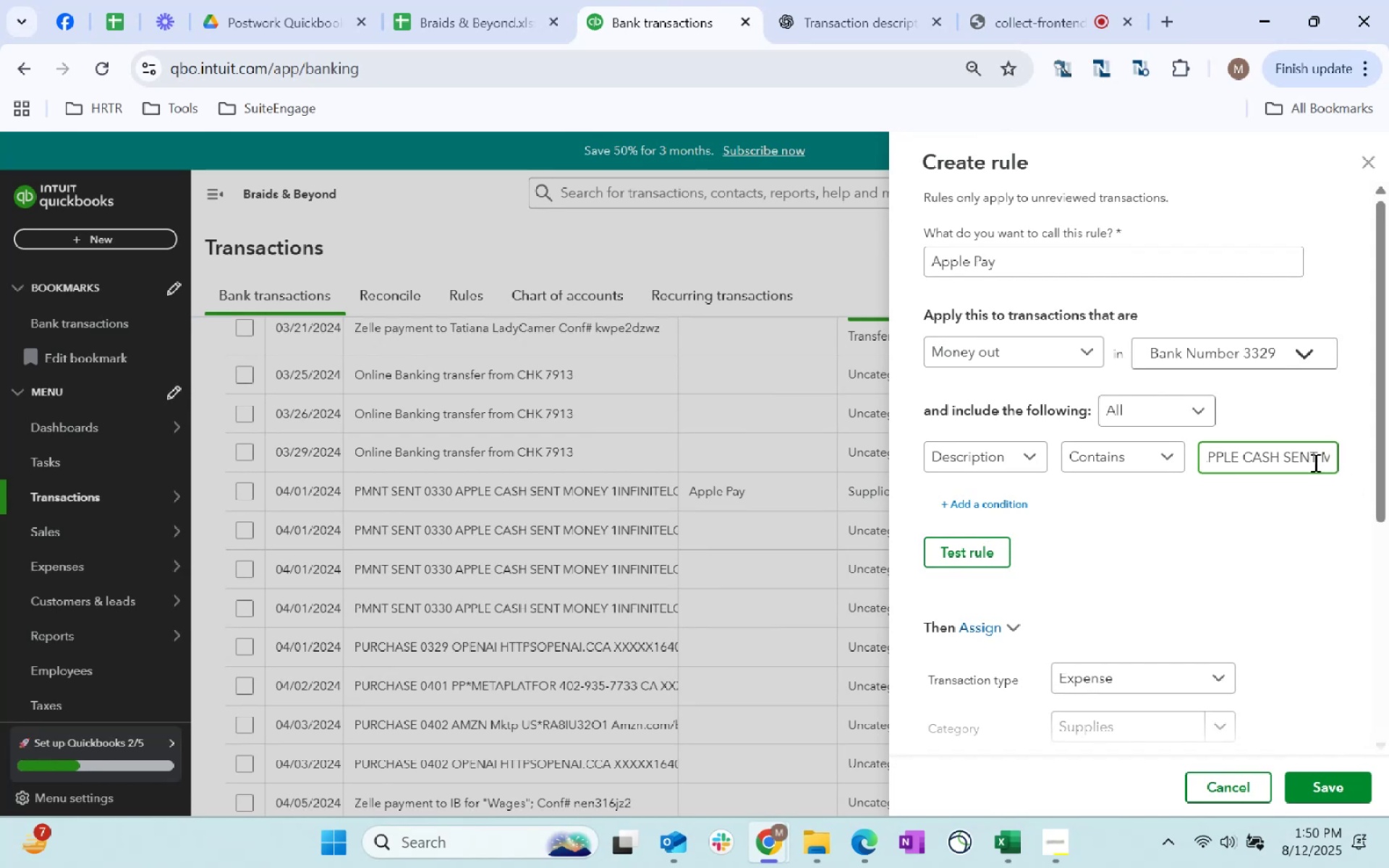 
wait(8.14)
 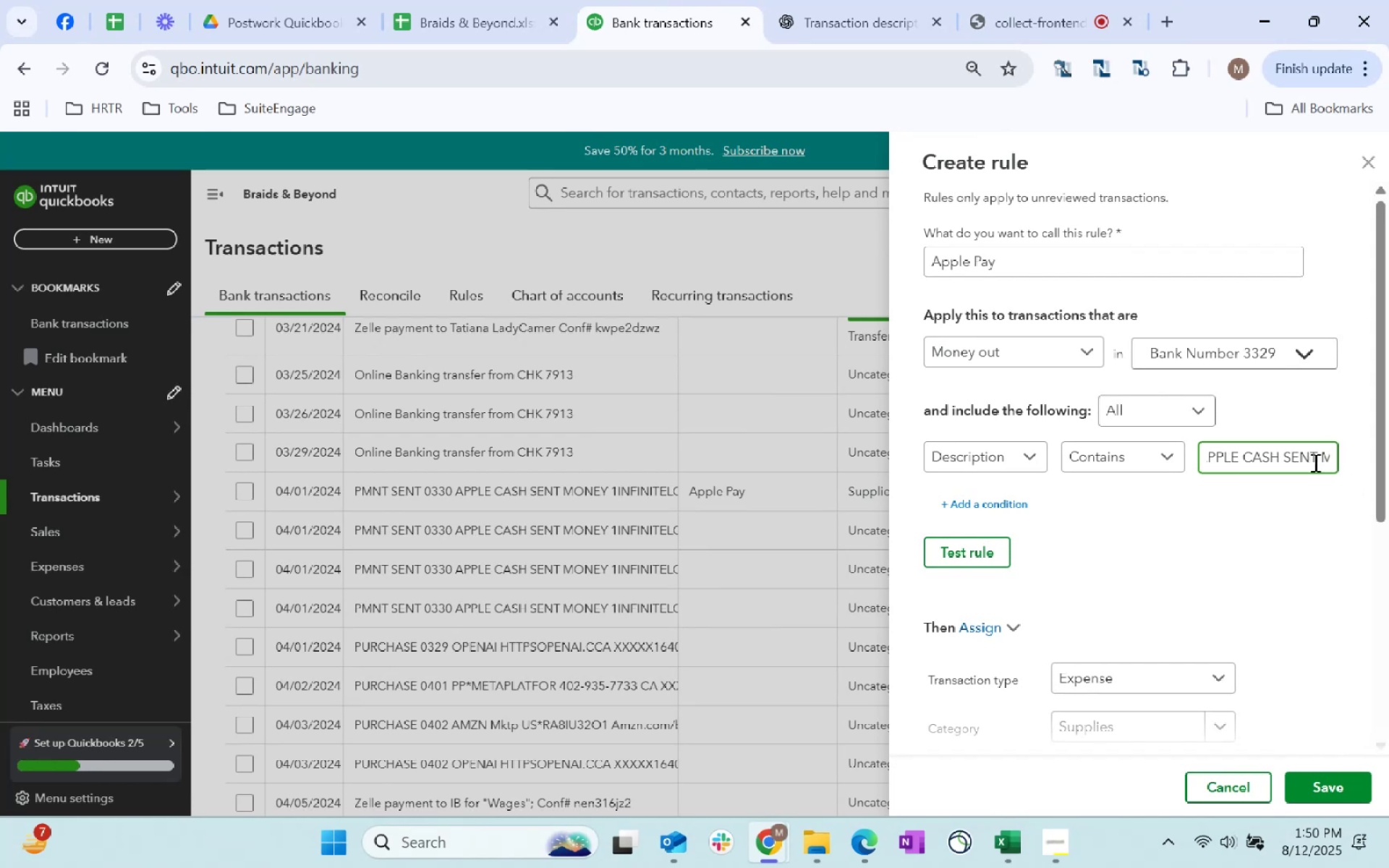 
left_click([1150, 676])
 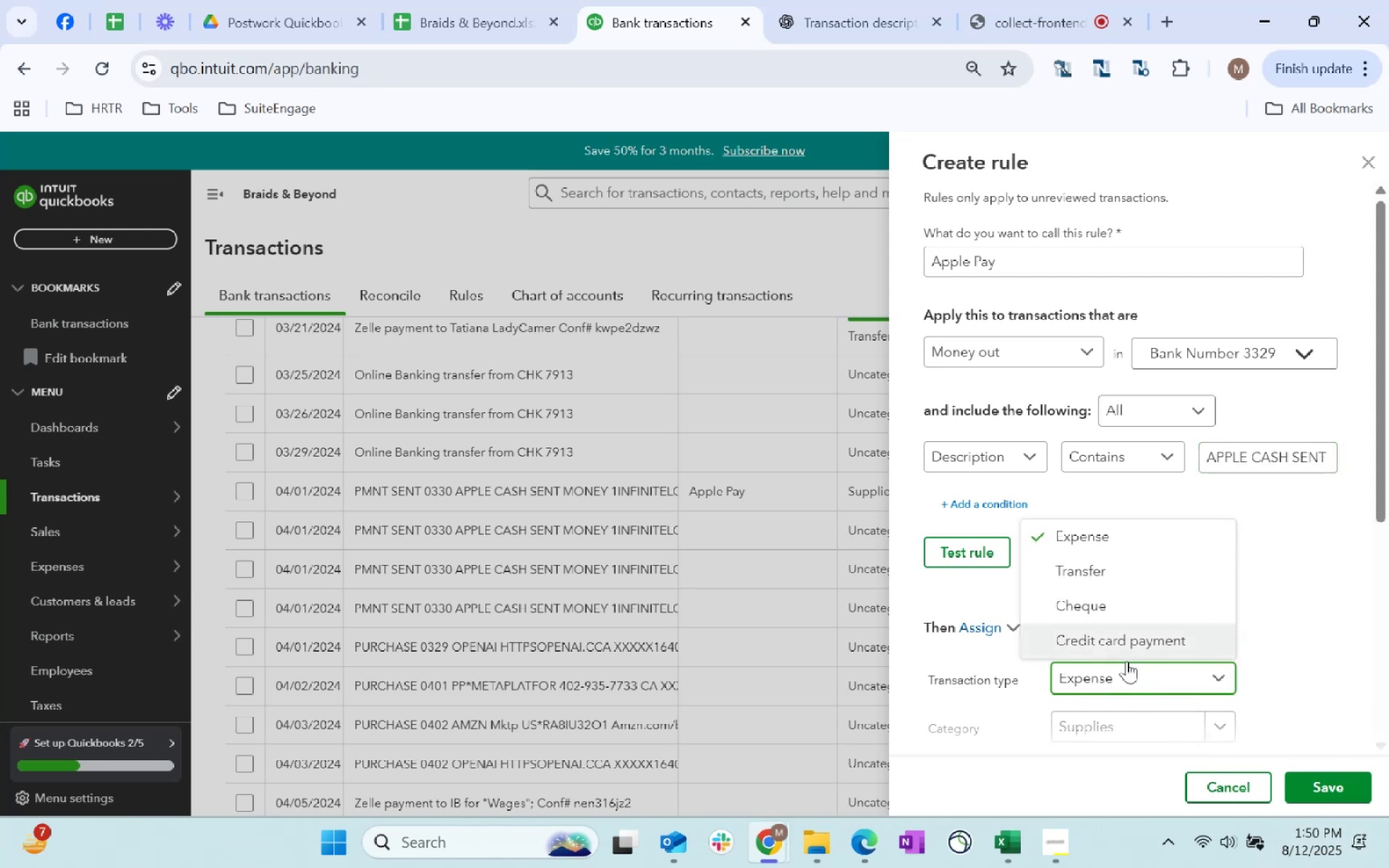 
left_click([1271, 556])
 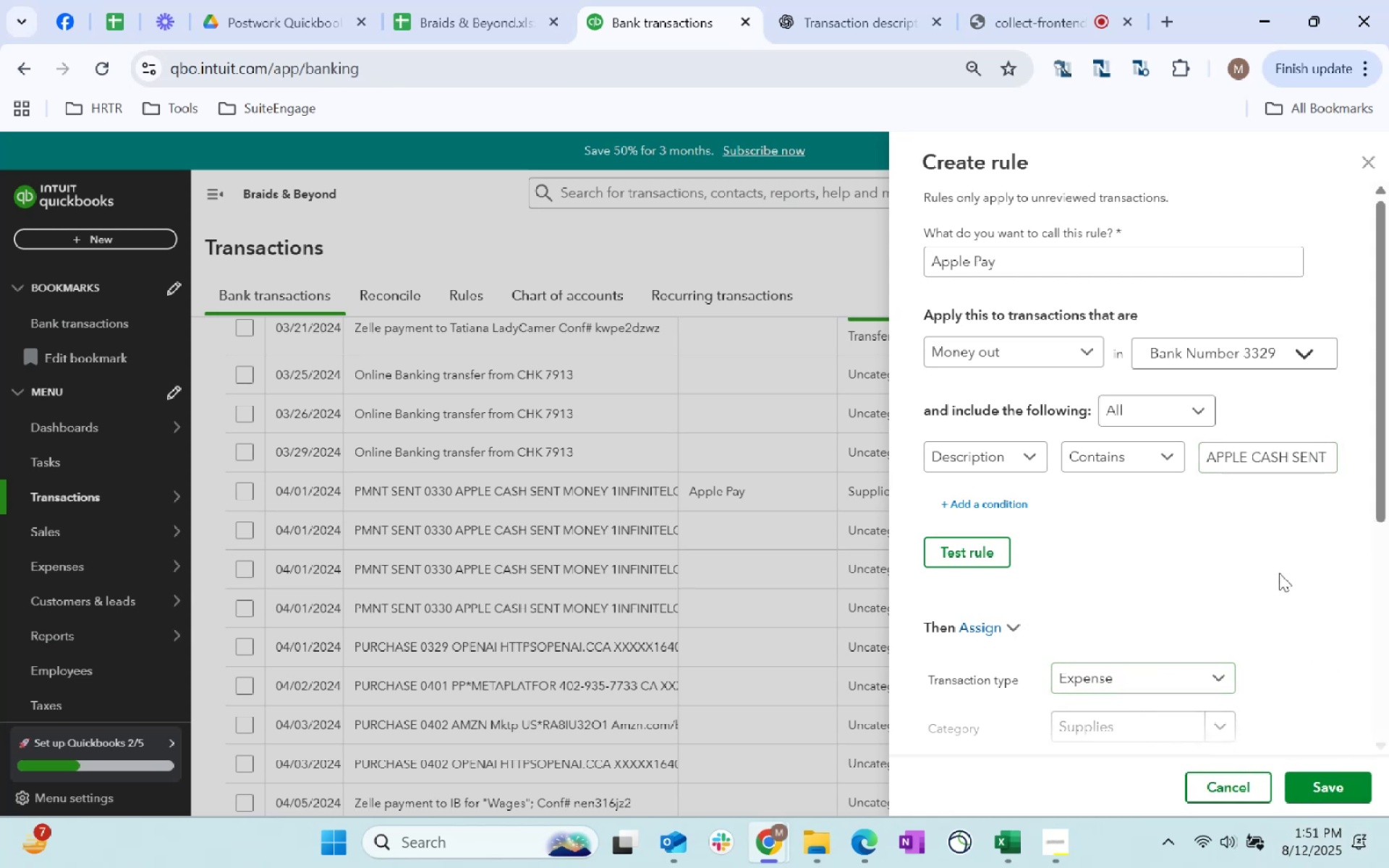 
scroll: coordinate [1279, 574], scroll_direction: down, amount: 3.0
 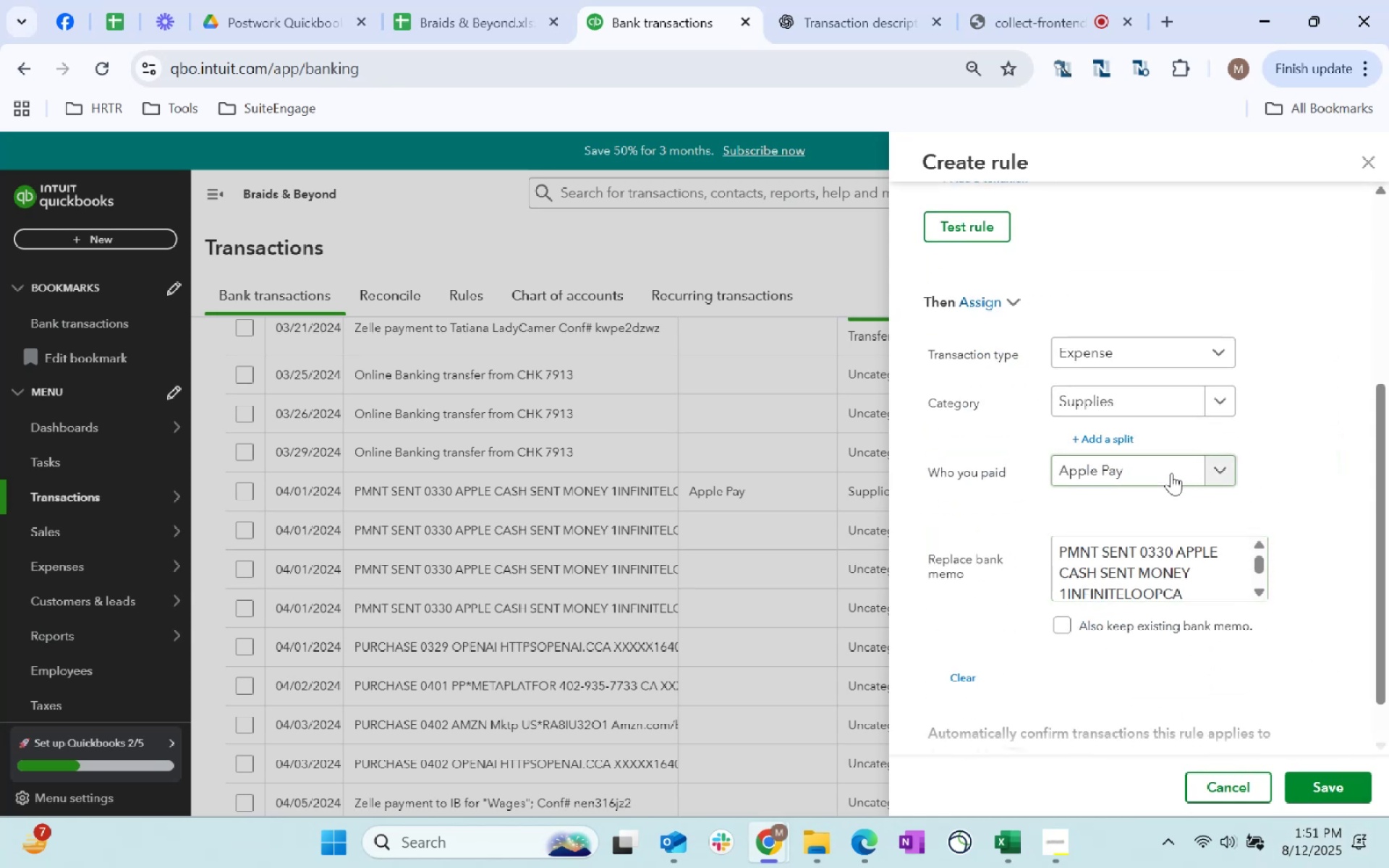 
left_click([1171, 473])
 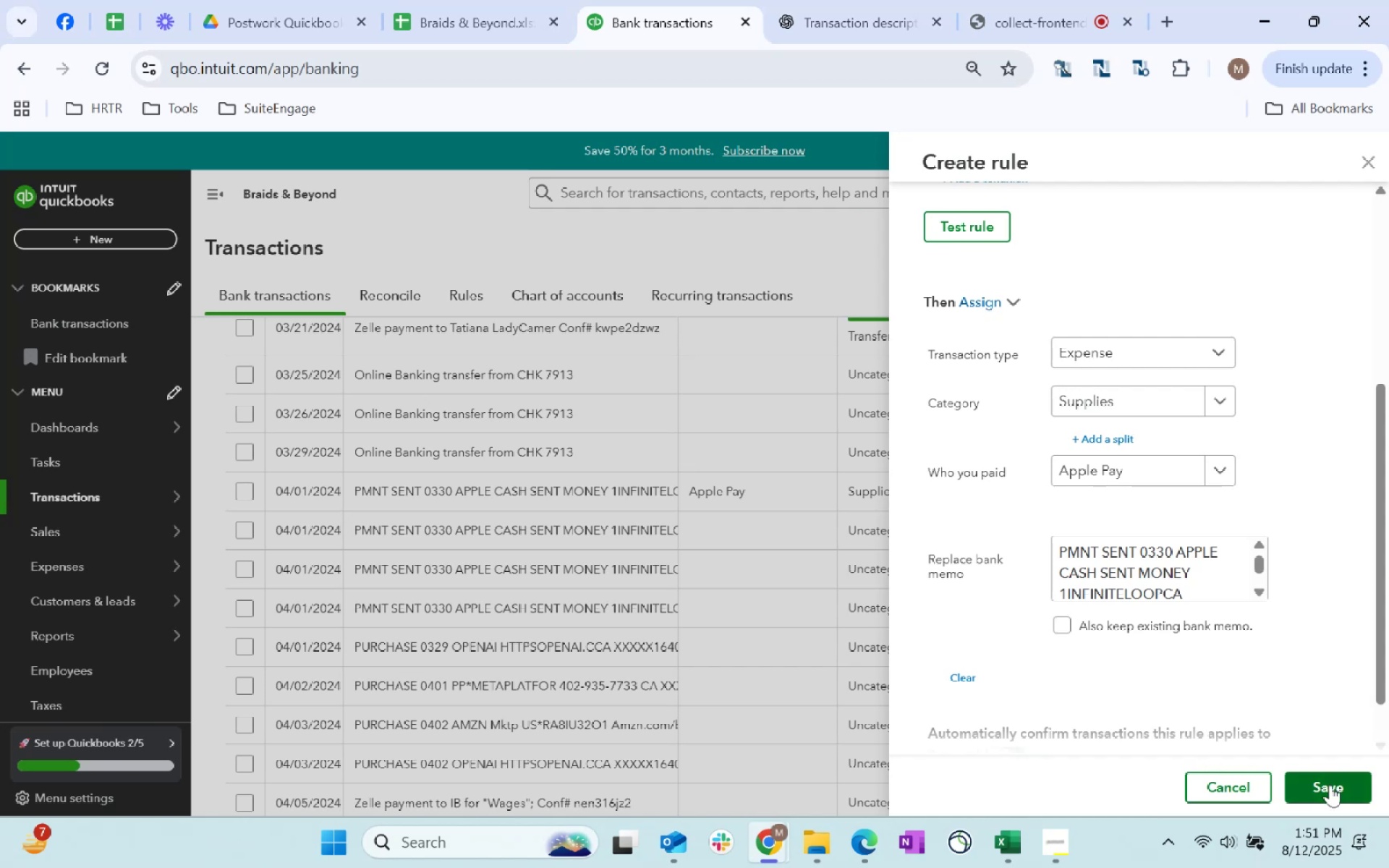 
left_click([985, 565])
 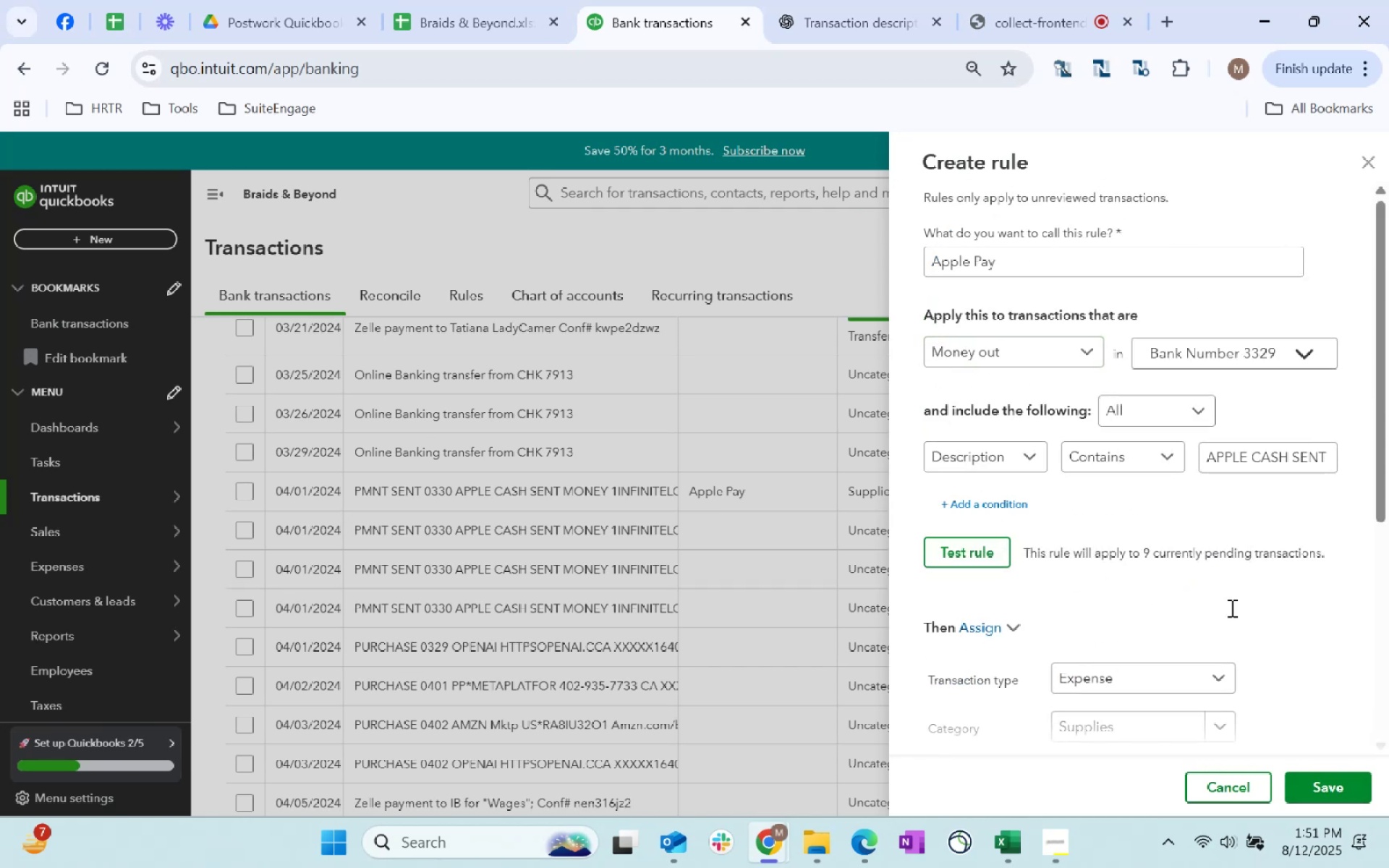 
left_click([1327, 787])
 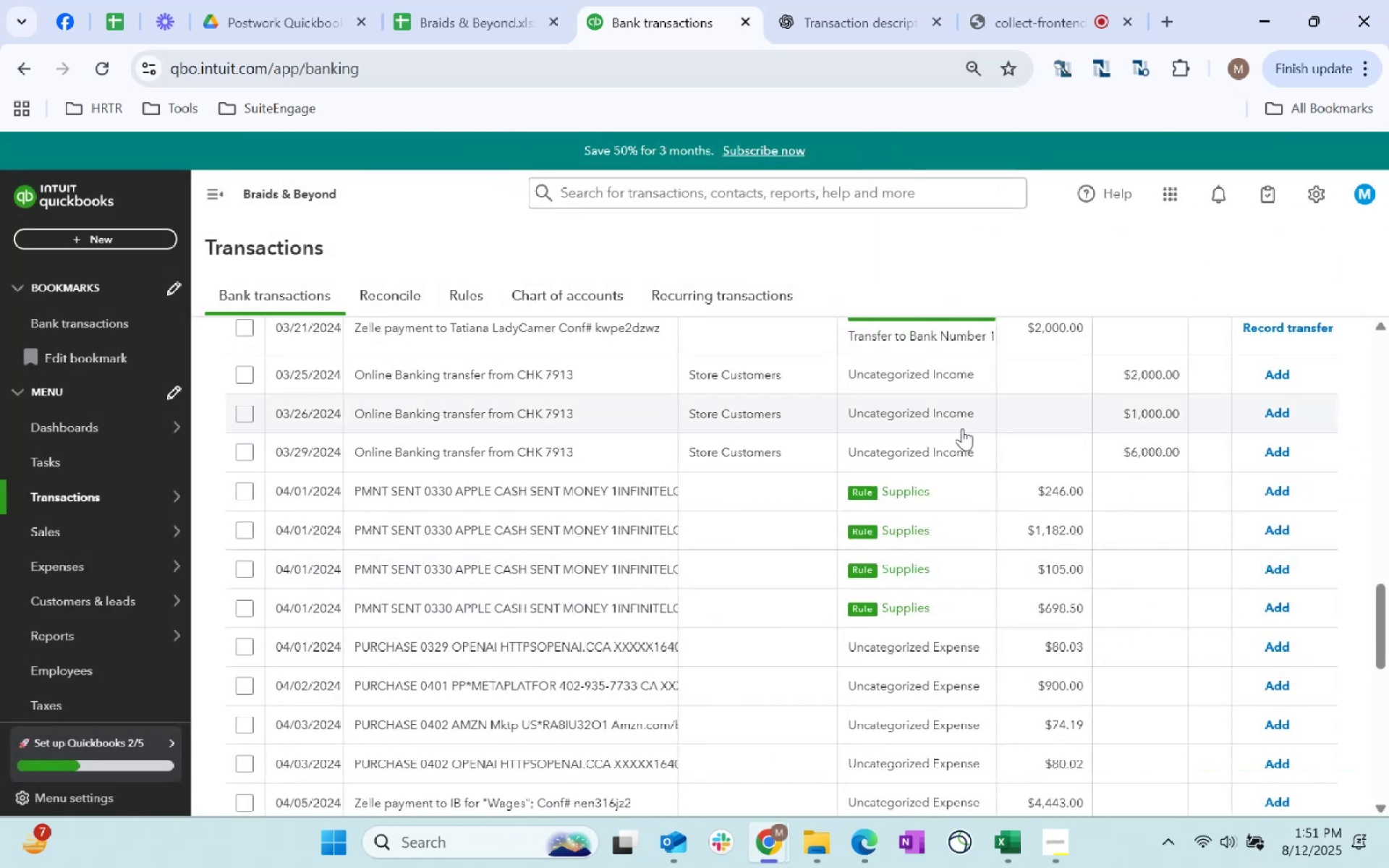 
wait(8.92)
 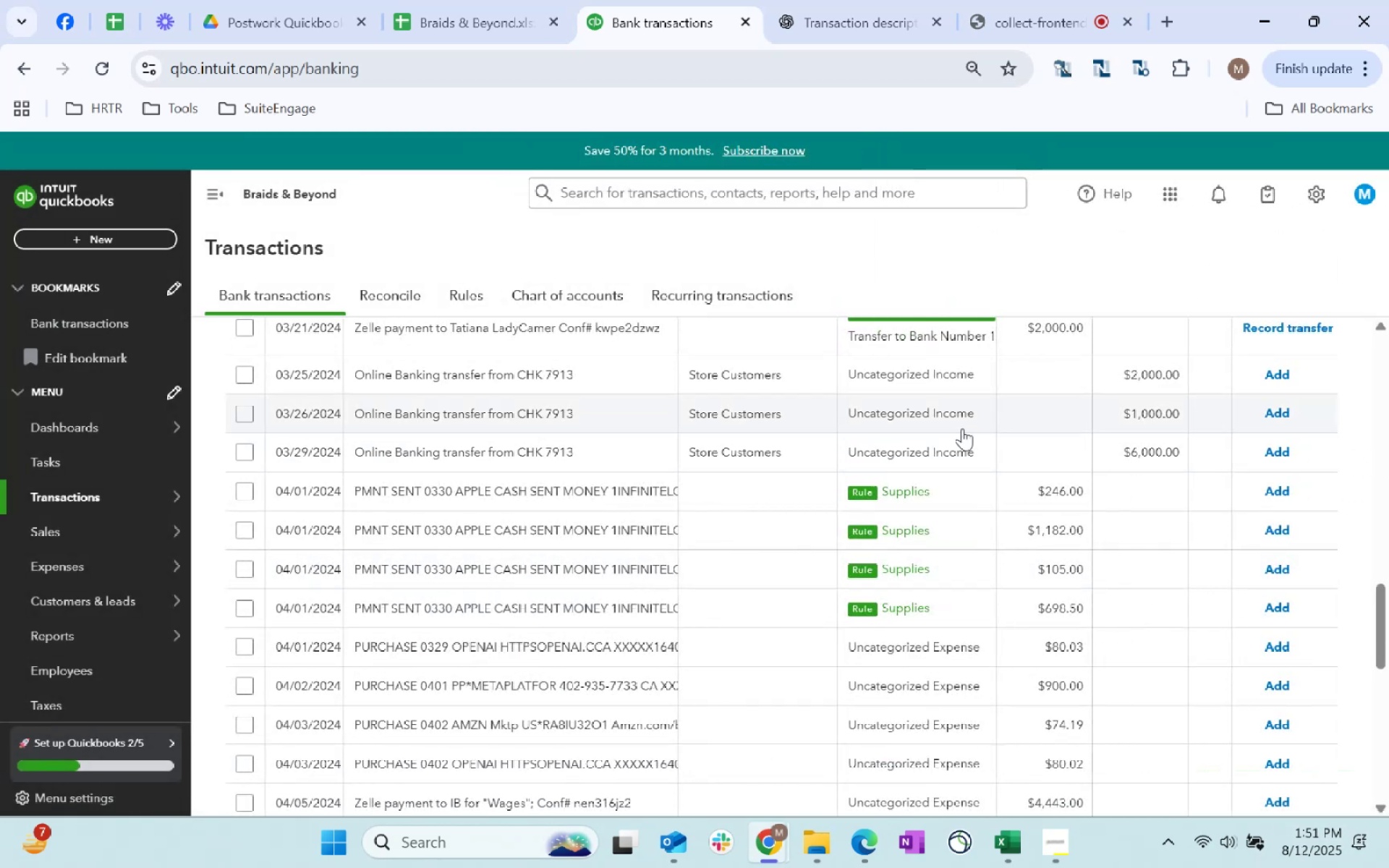 
left_click([756, 480])
 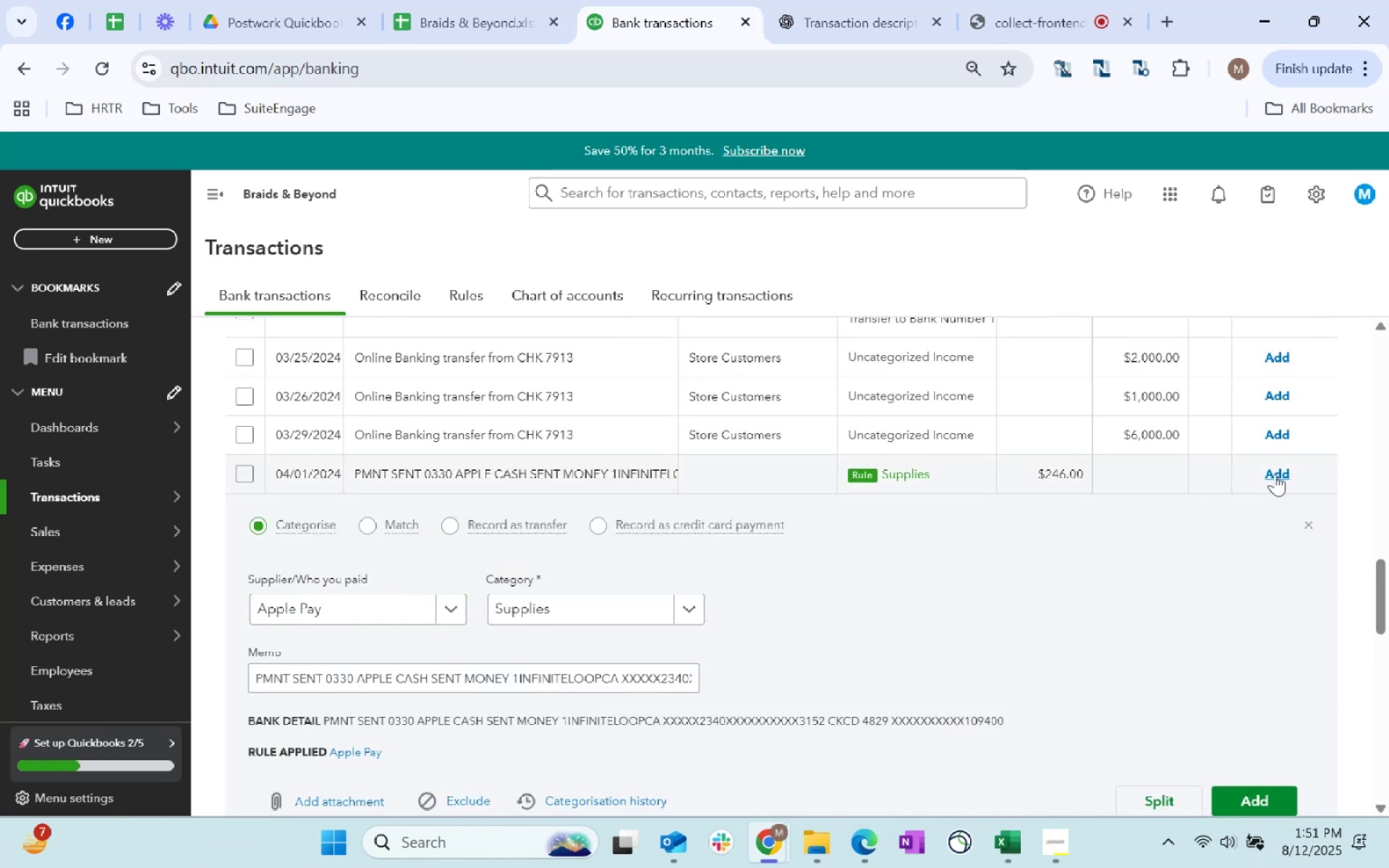 
left_click([1276, 472])
 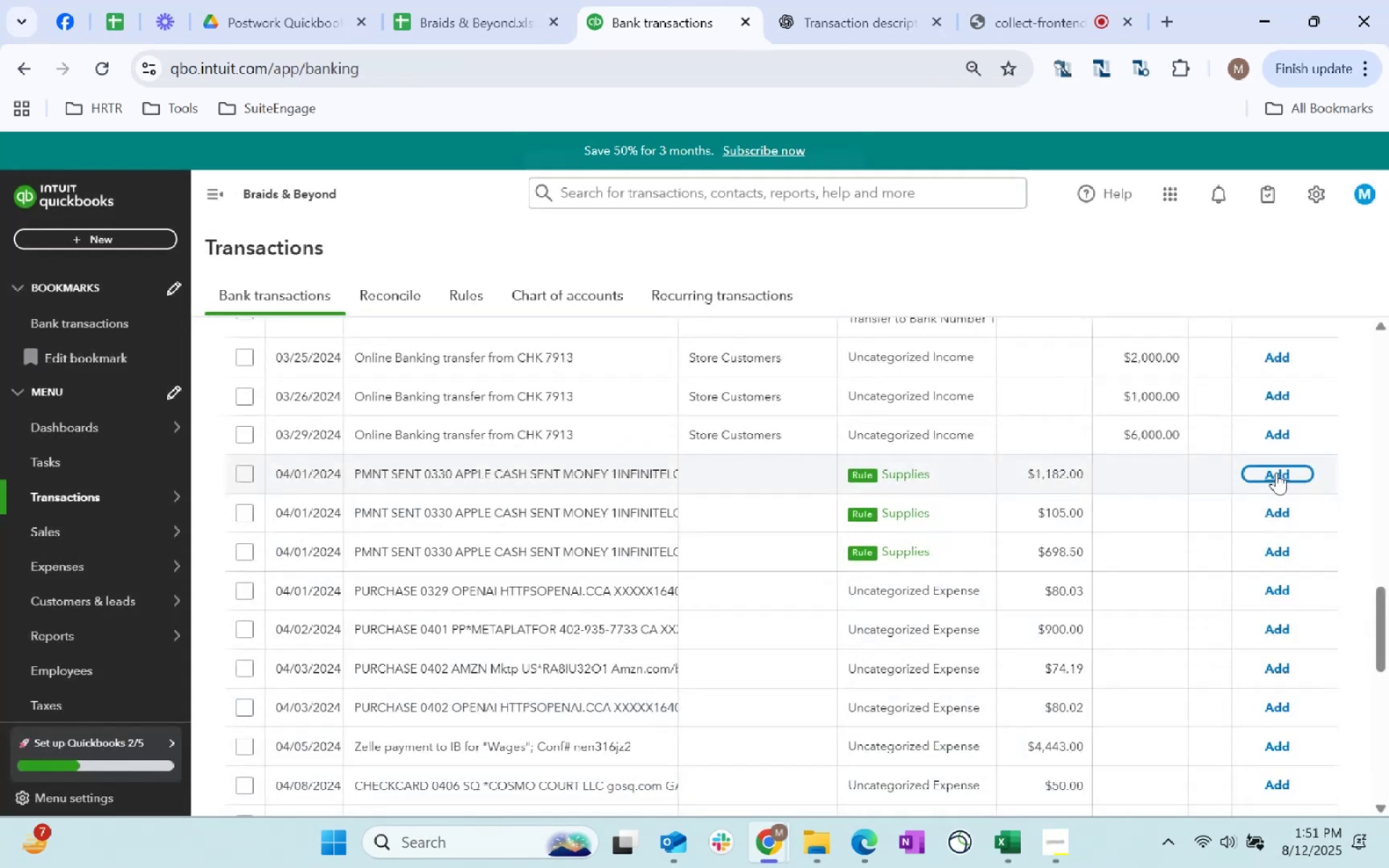 
left_click([1276, 472])
 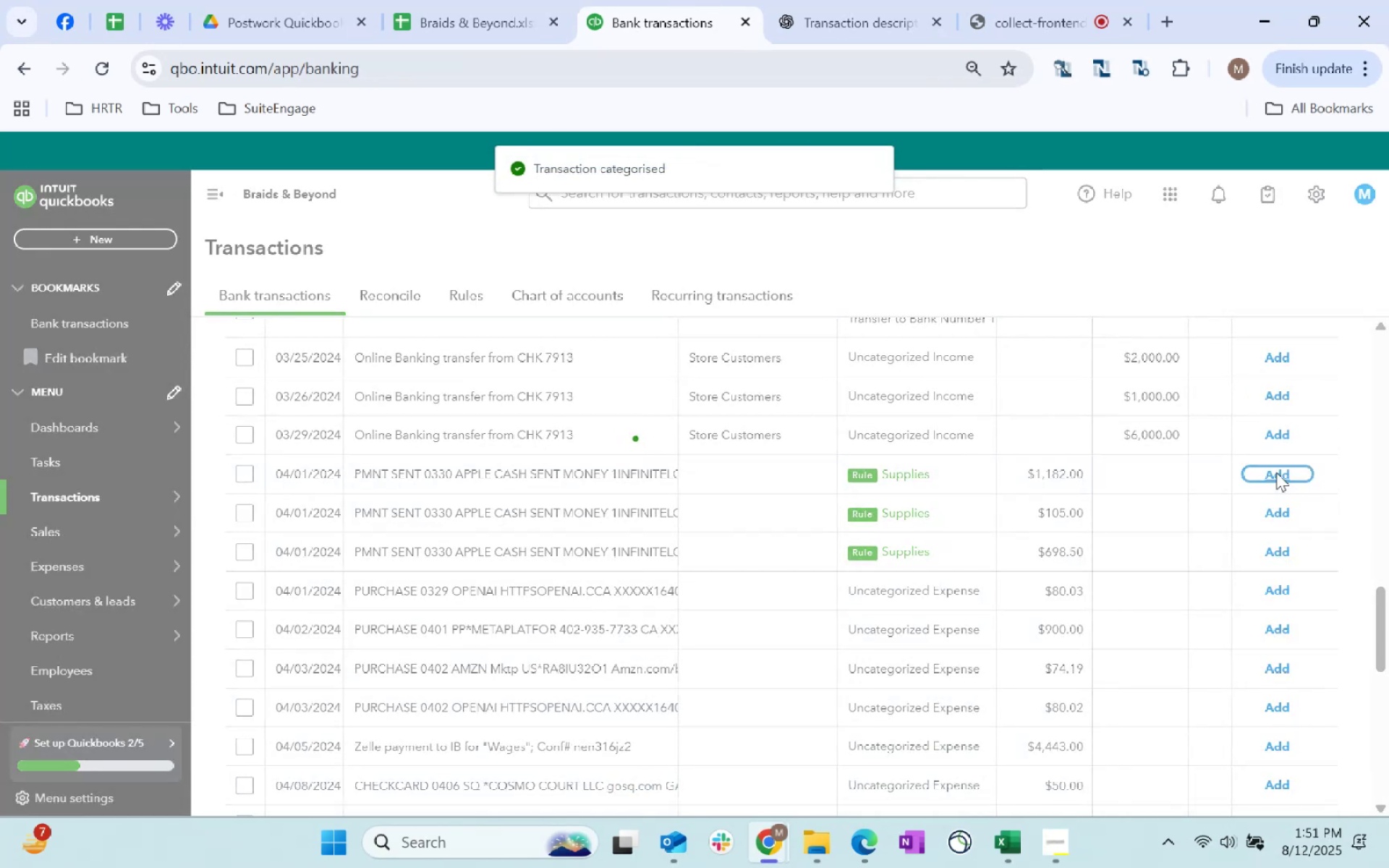 
left_click([1276, 472])
 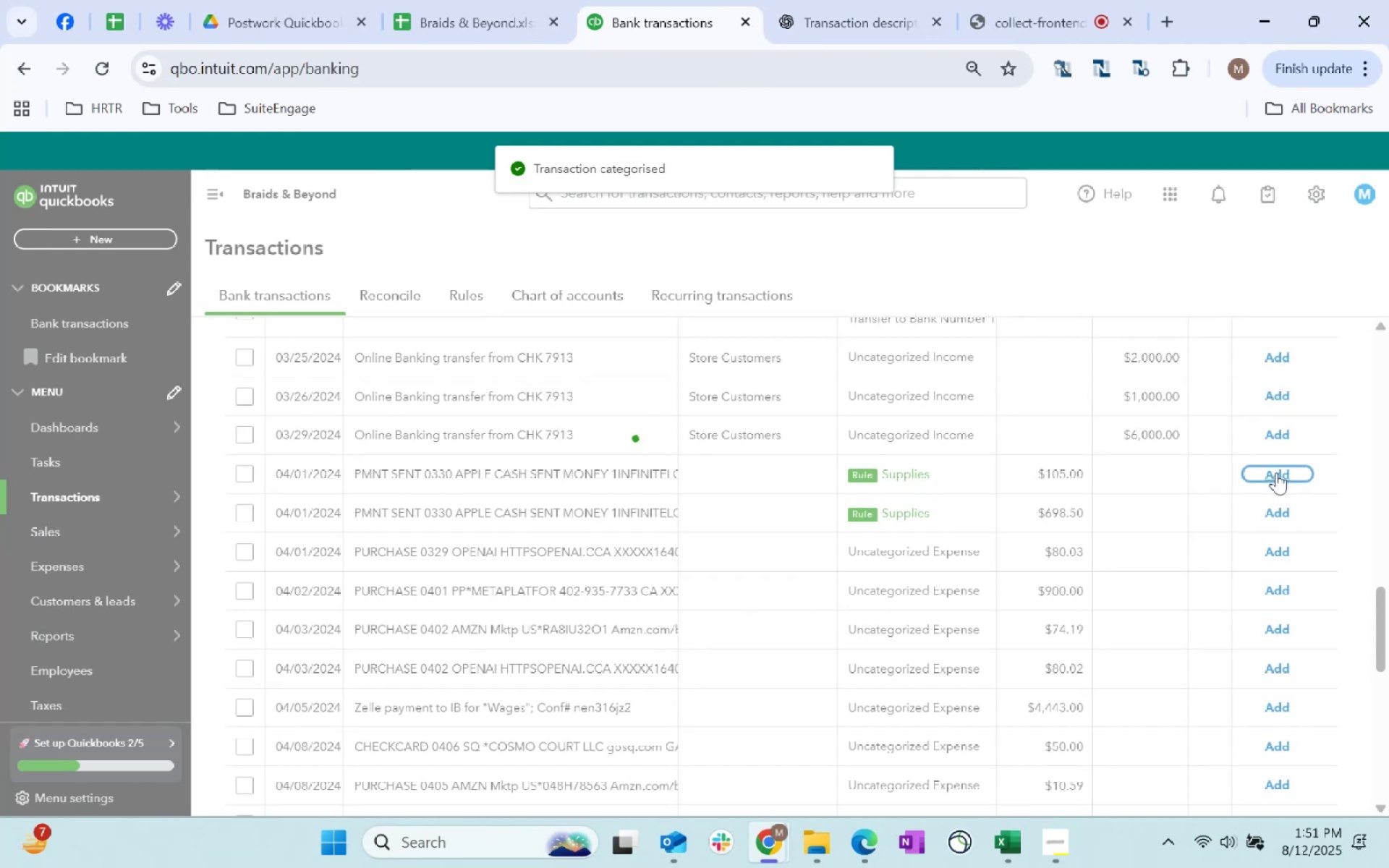 
left_click([1276, 472])
 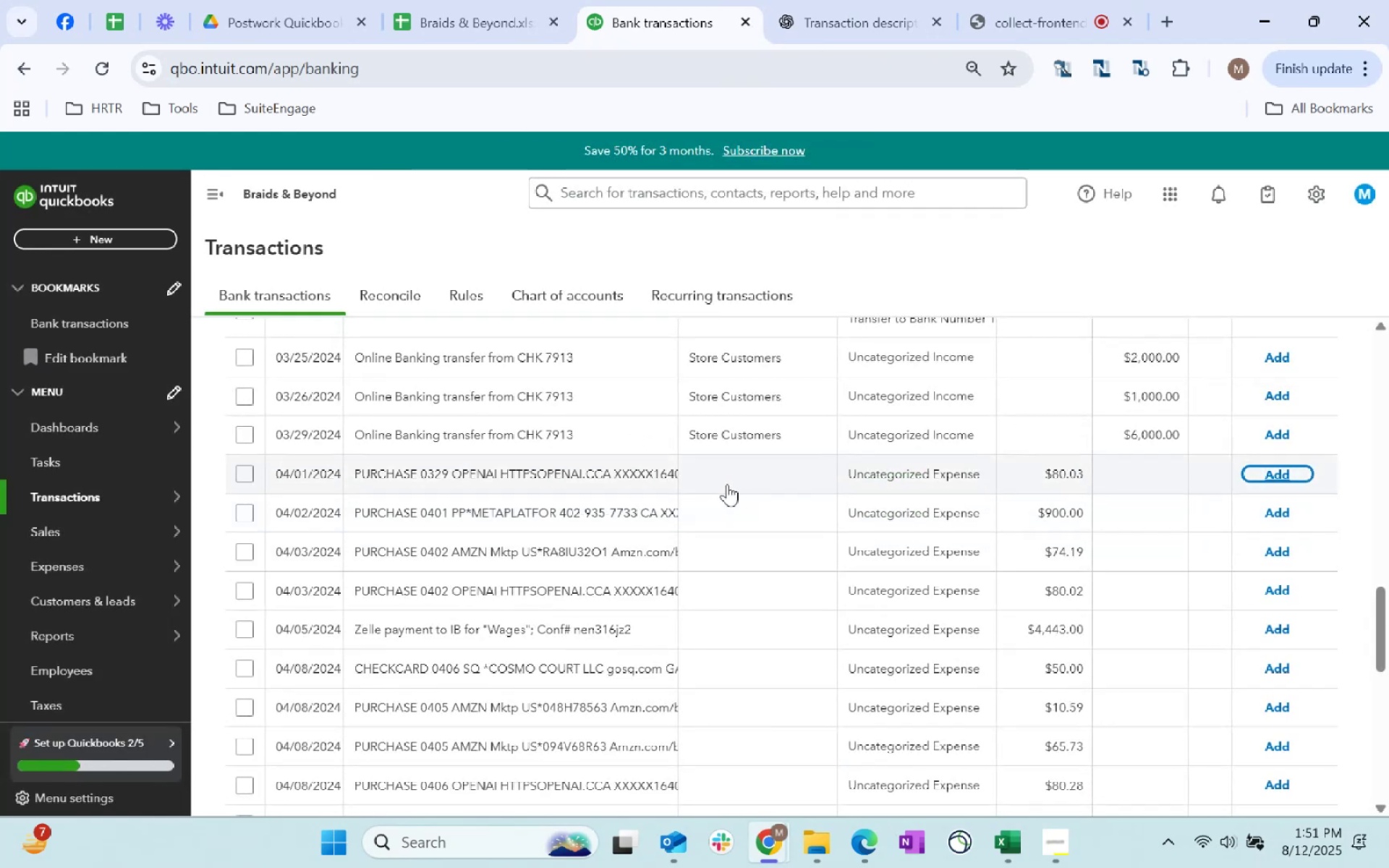 
left_click([723, 483])
 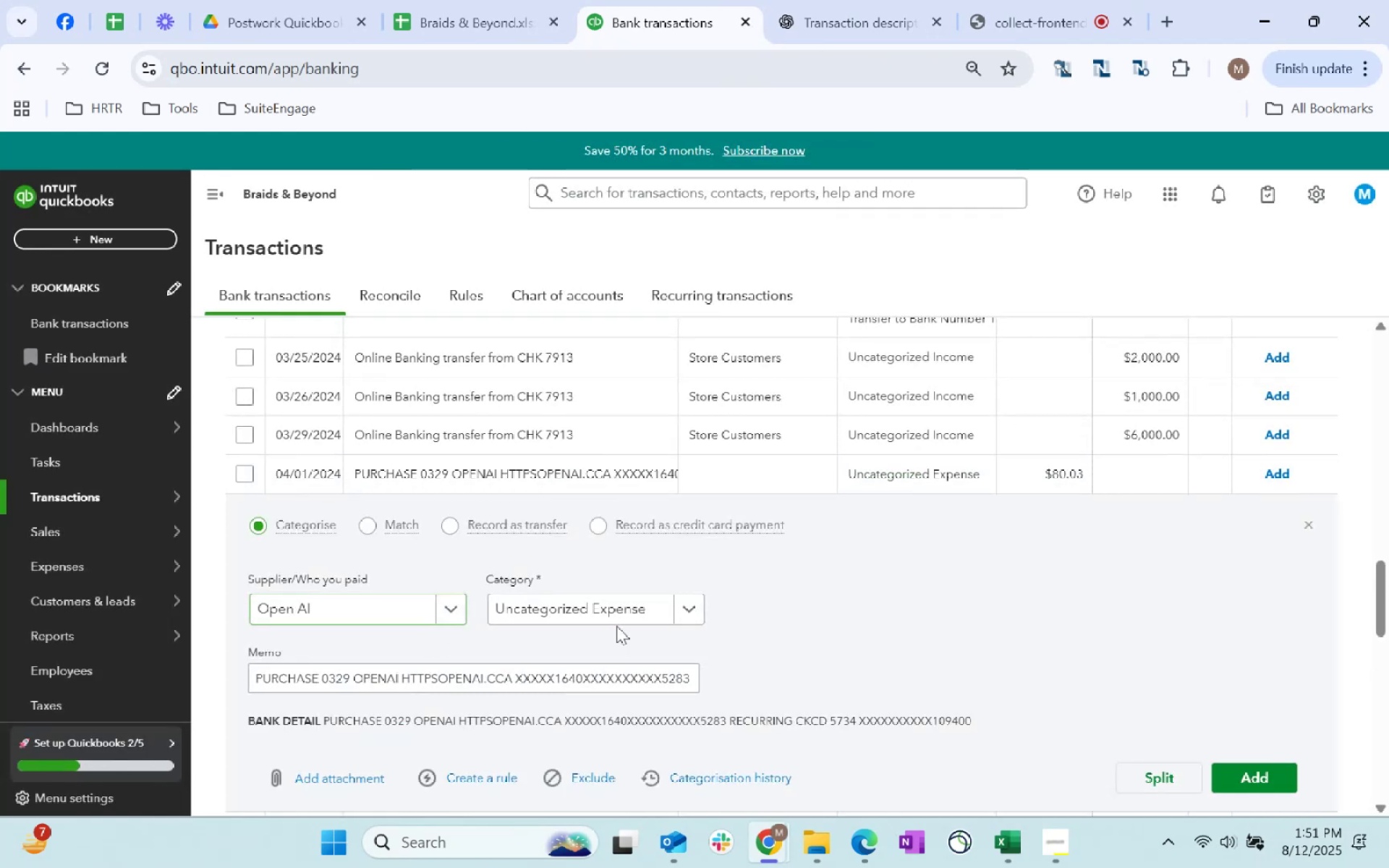 
left_click([629, 613])
 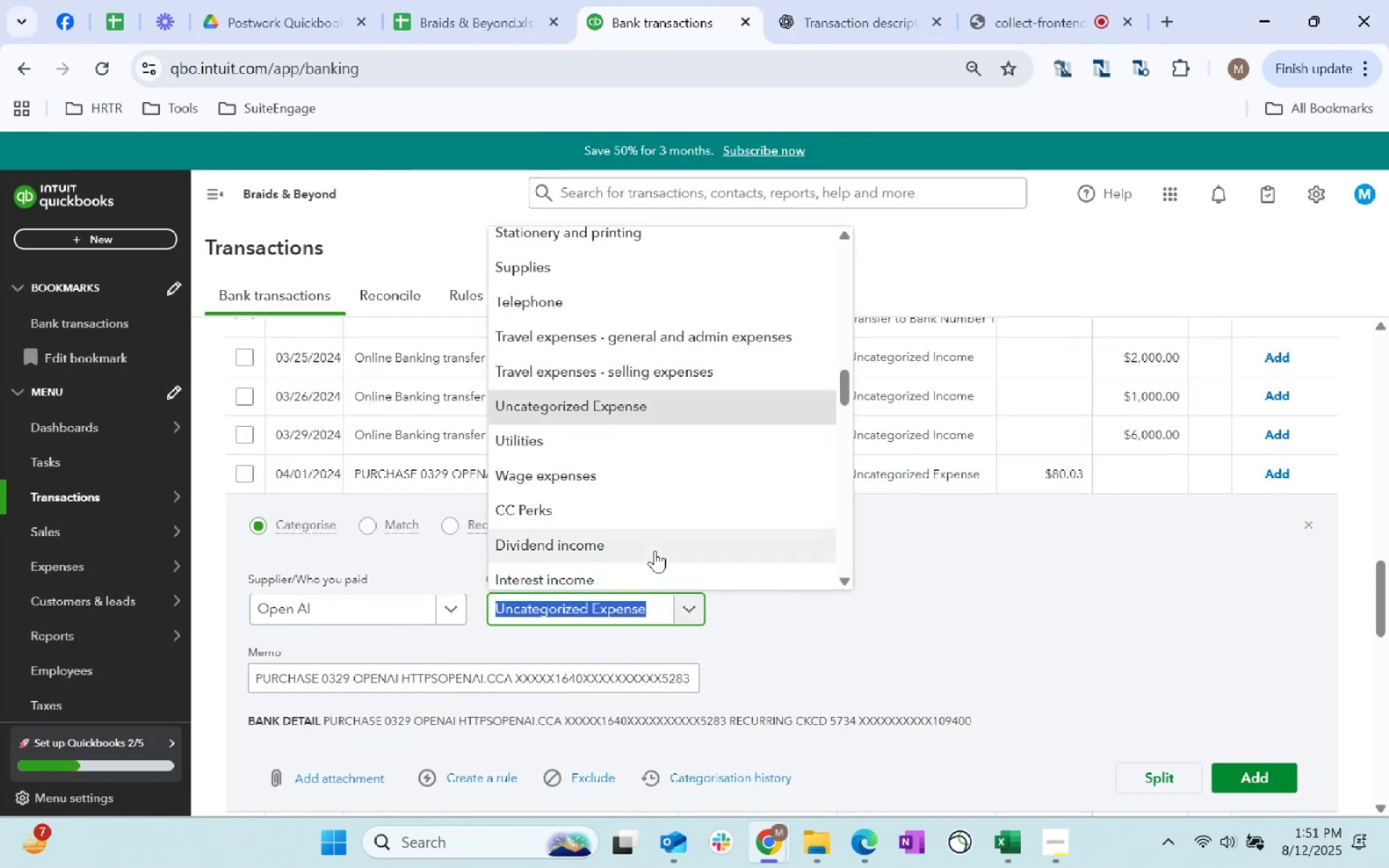 
type(dues)
key(Tab)
 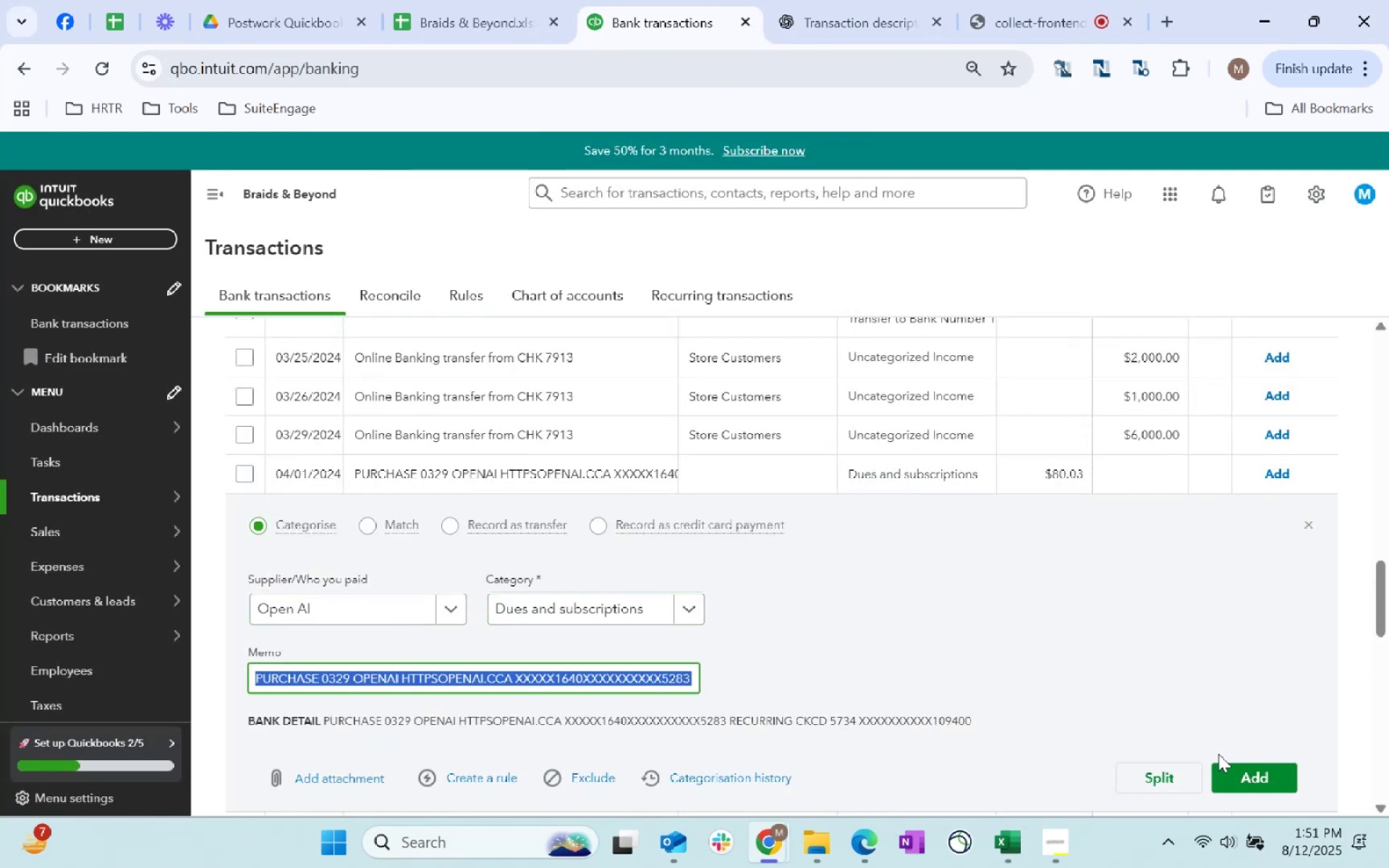 
left_click([1231, 767])
 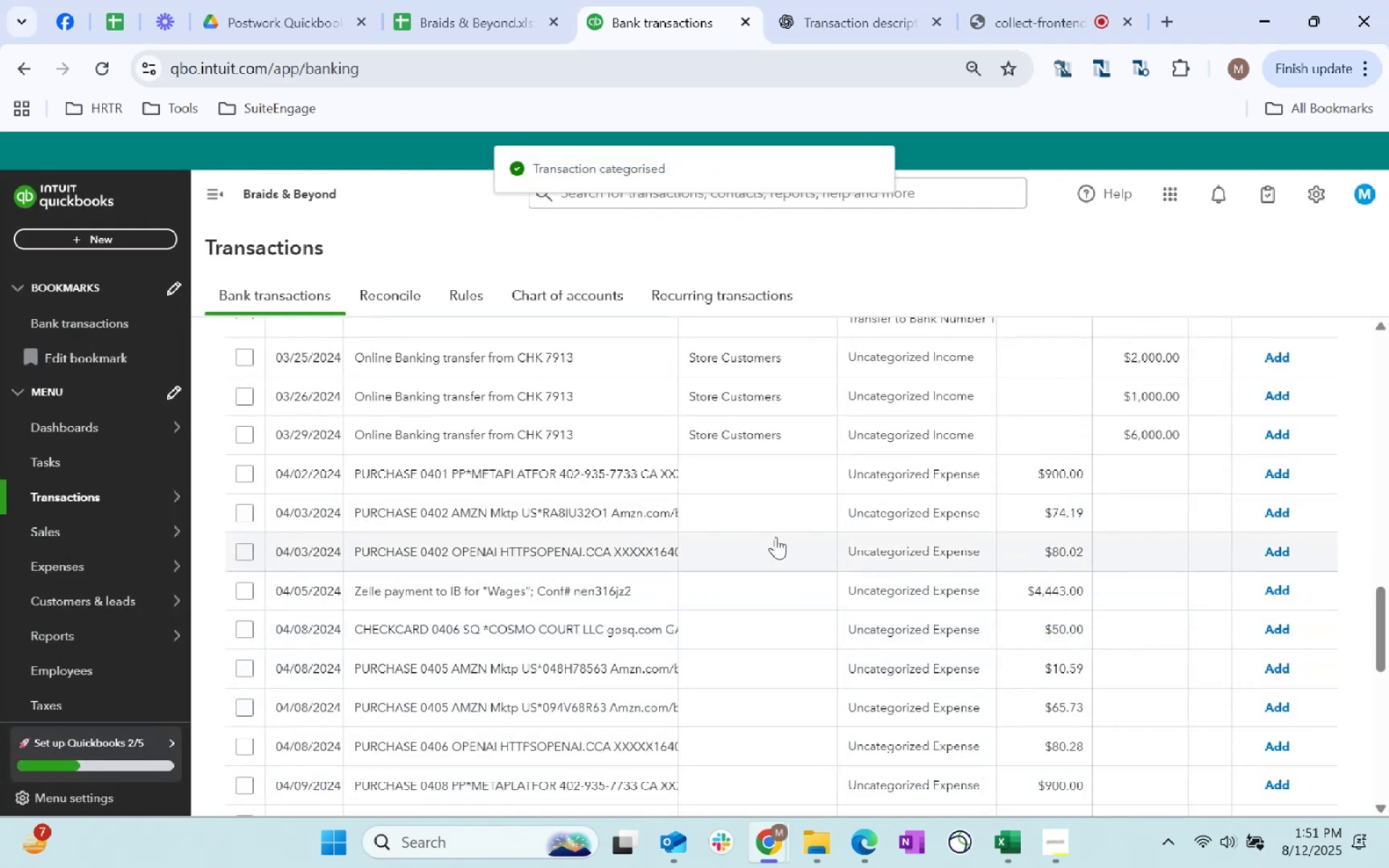 
scroll: coordinate [801, 594], scroll_direction: up, amount: 1.0
 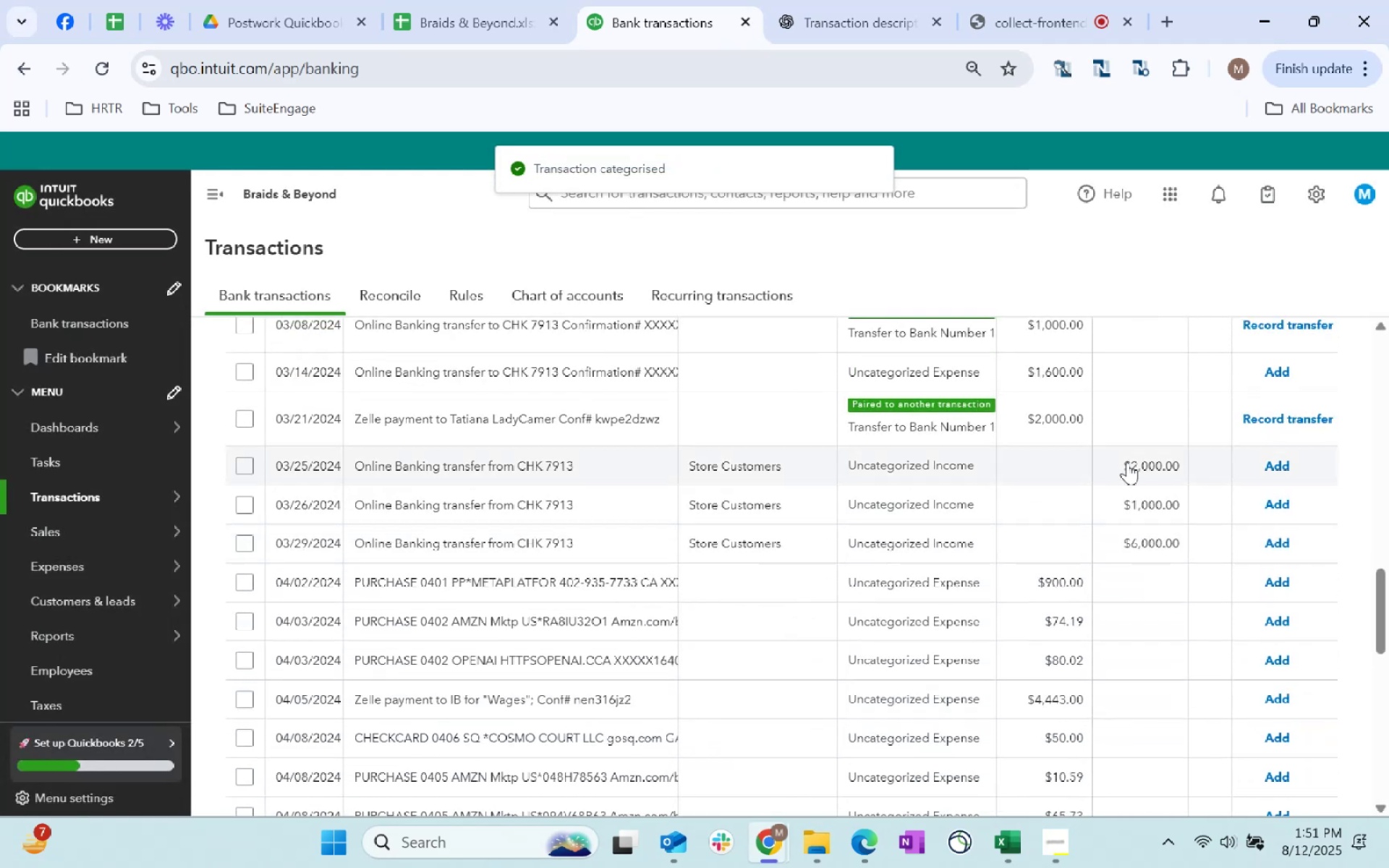 
left_click([914, 461])
 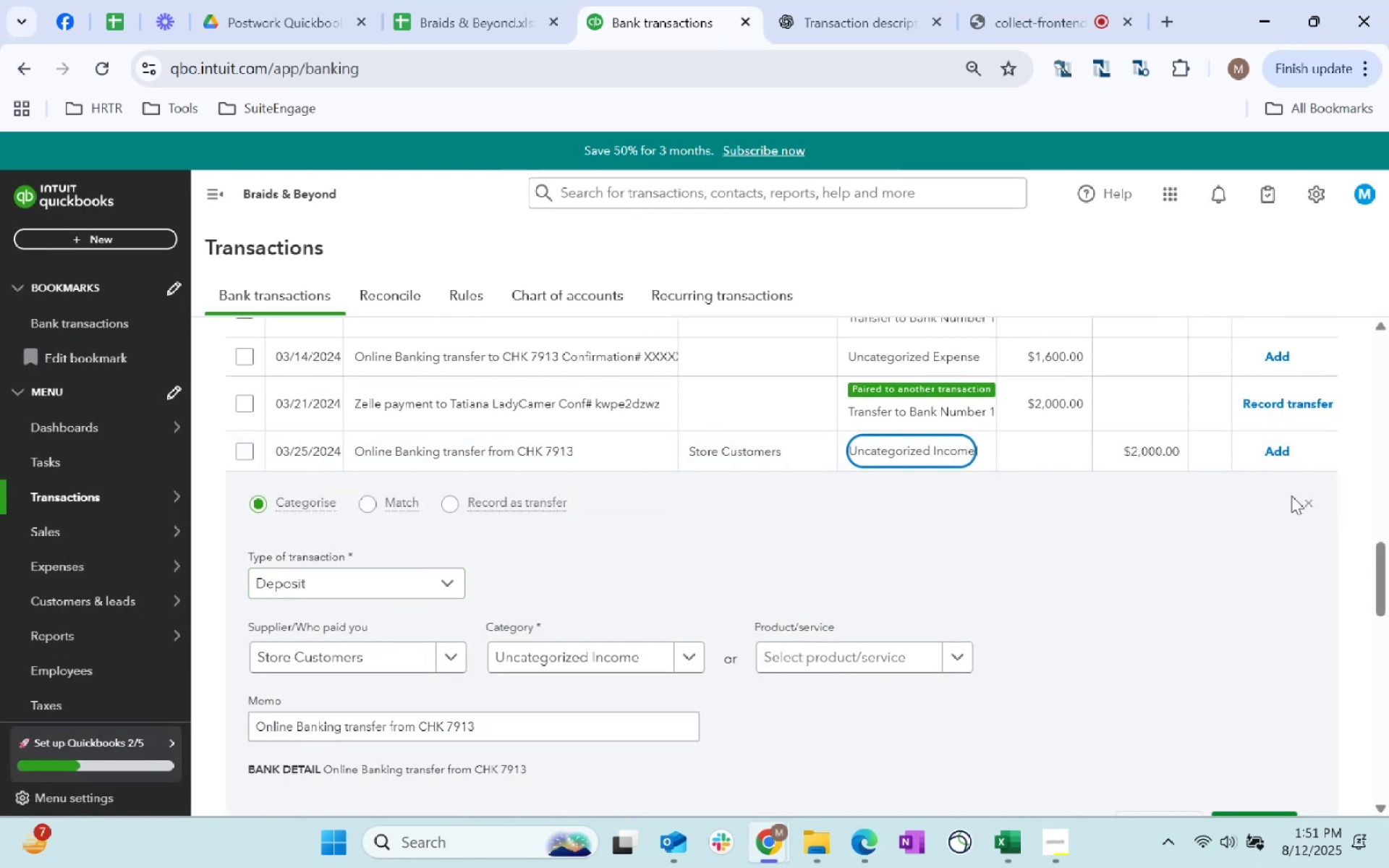 
double_click([1314, 503])
 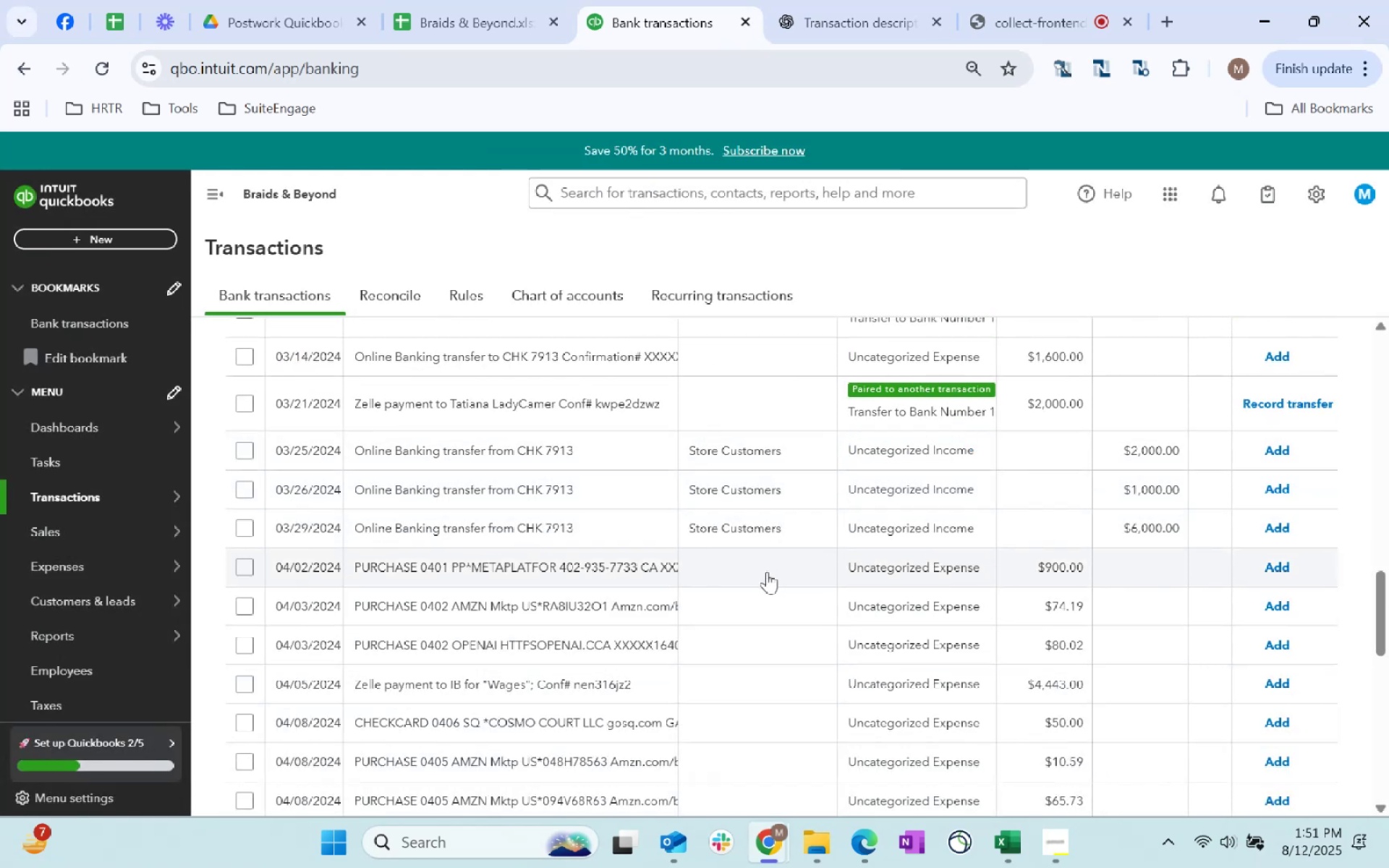 
left_click([767, 571])
 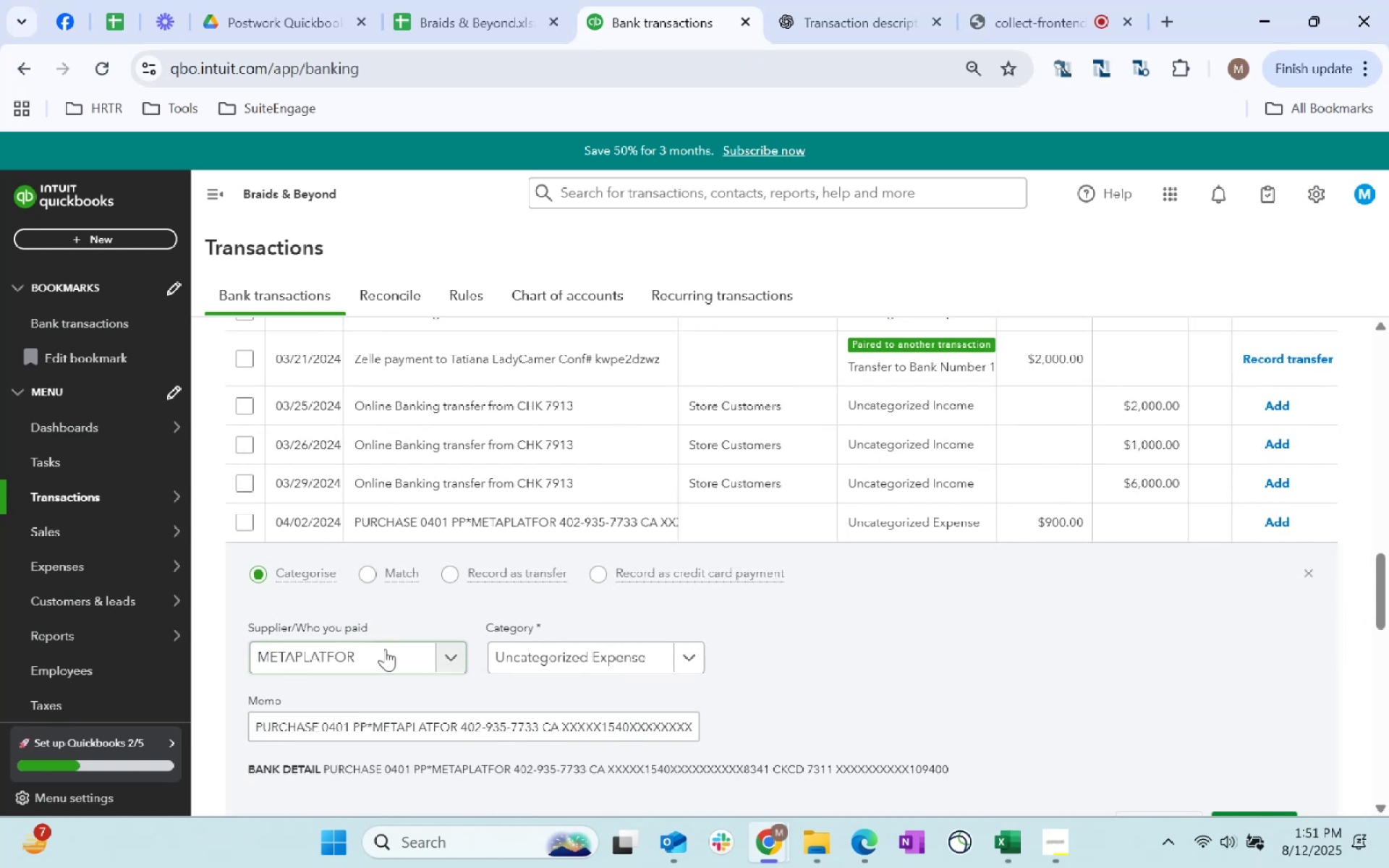 
left_click([663, 650])
 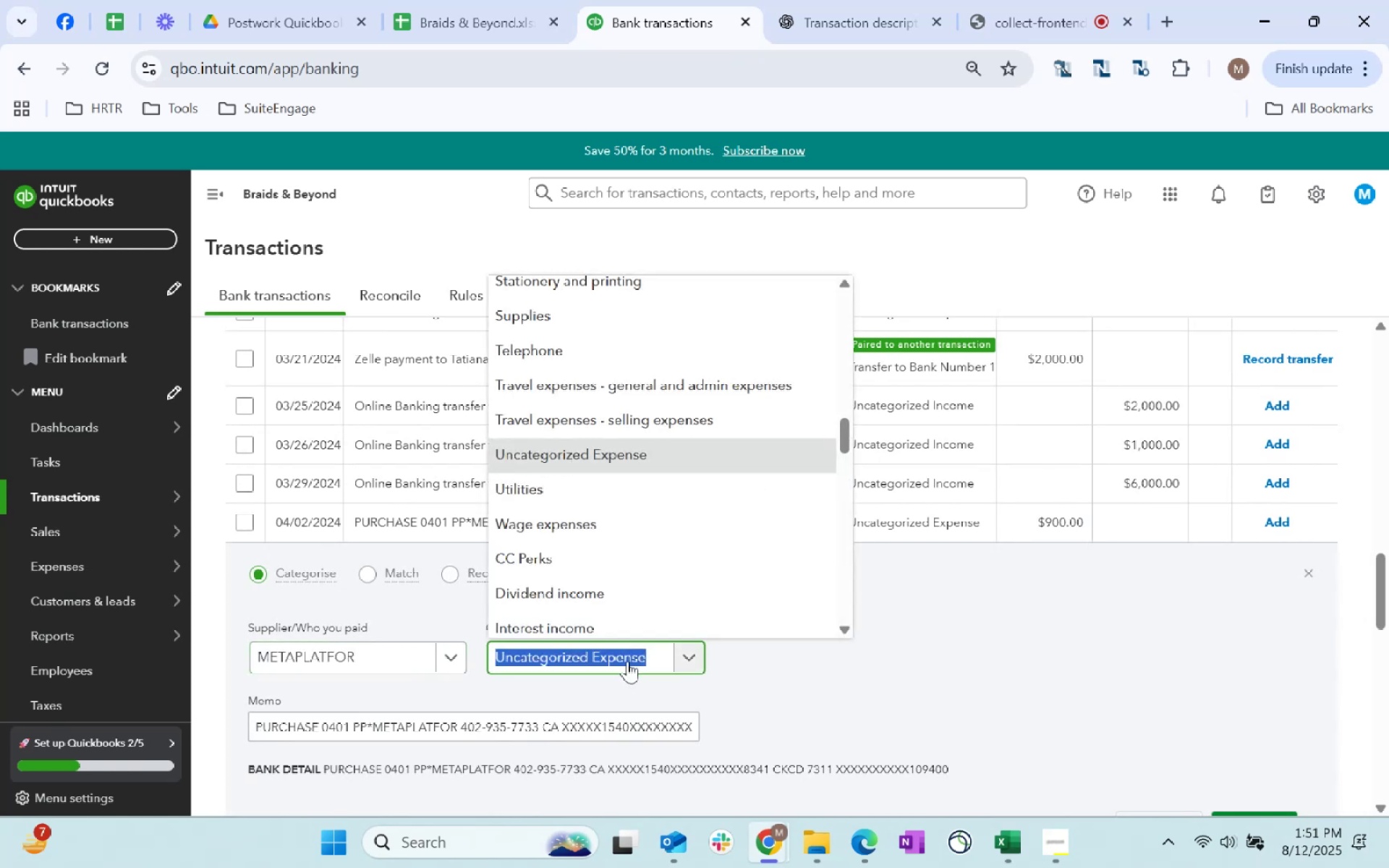 
type(soft)
key(Tab)
 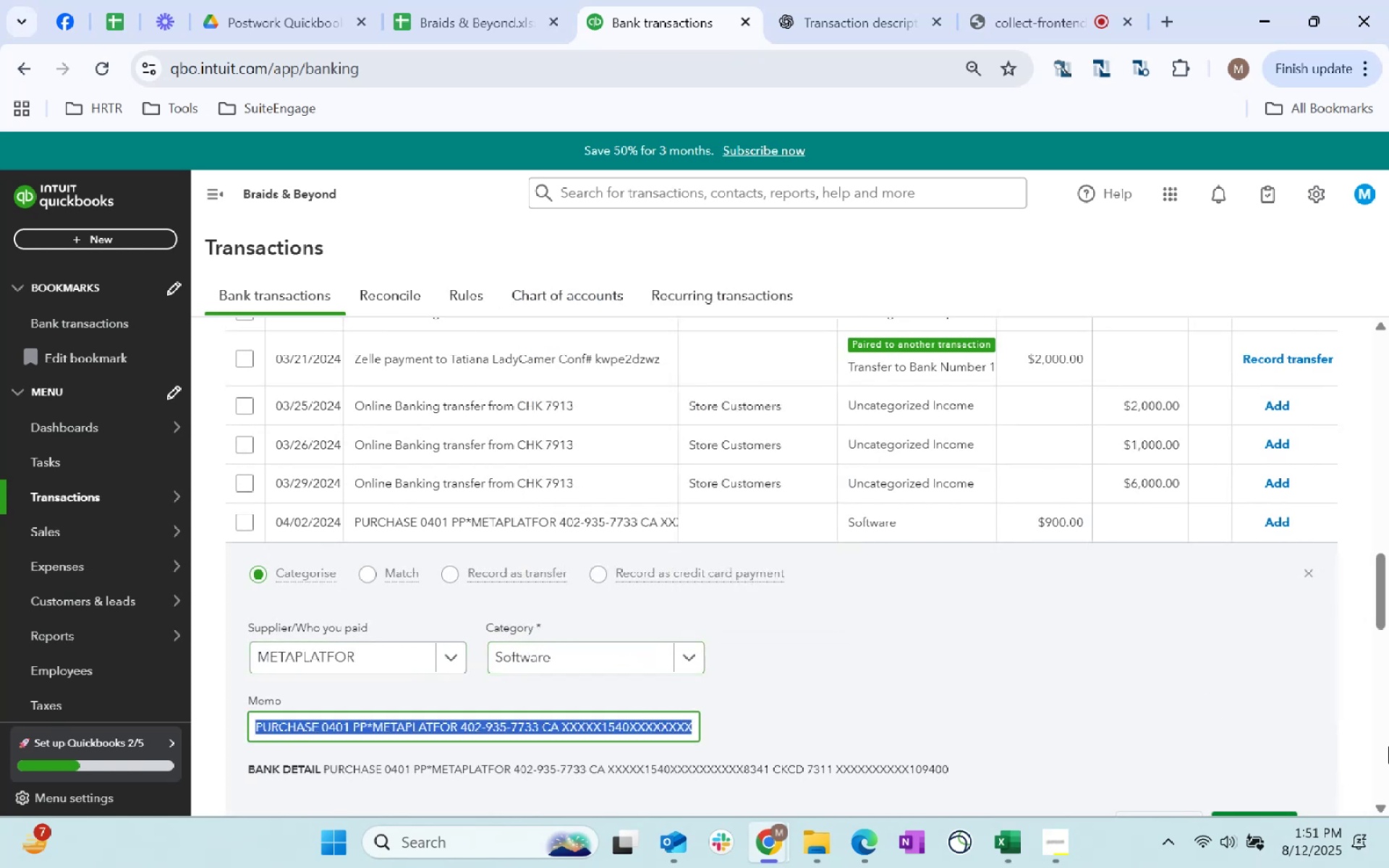 
scroll: coordinate [1305, 742], scroll_direction: down, amount: 1.0
 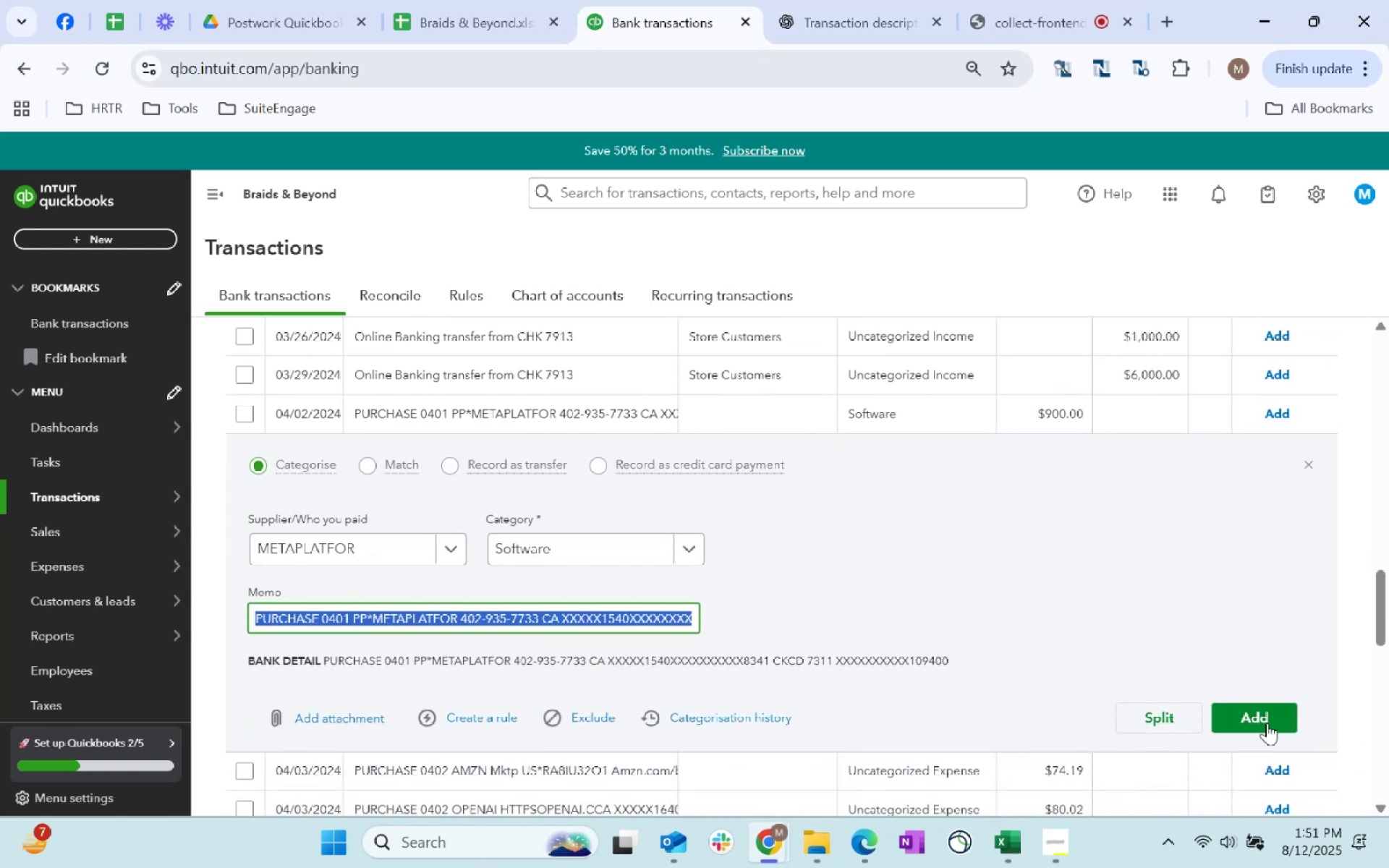 
left_click([1260, 718])
 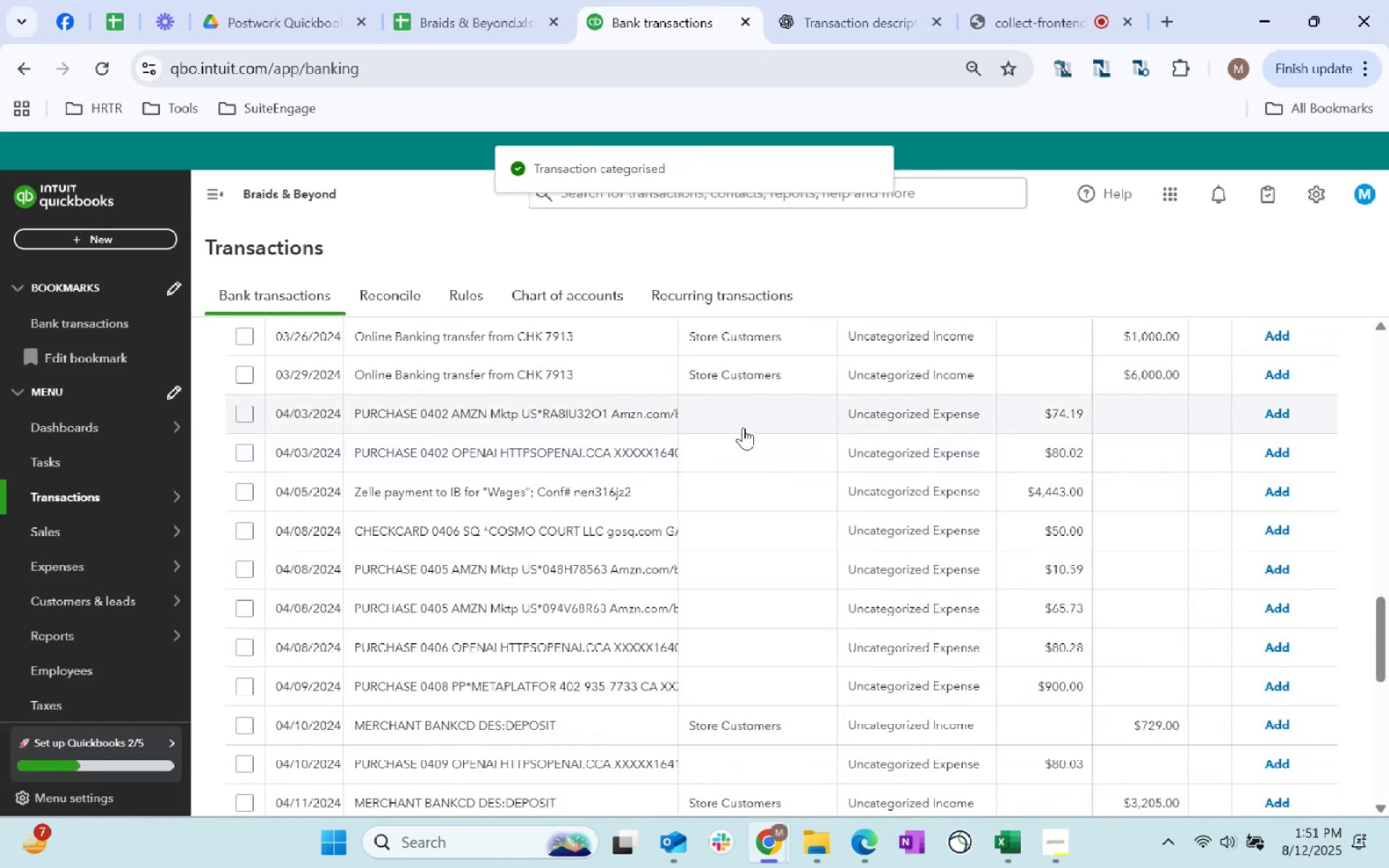 
left_click([743, 427])
 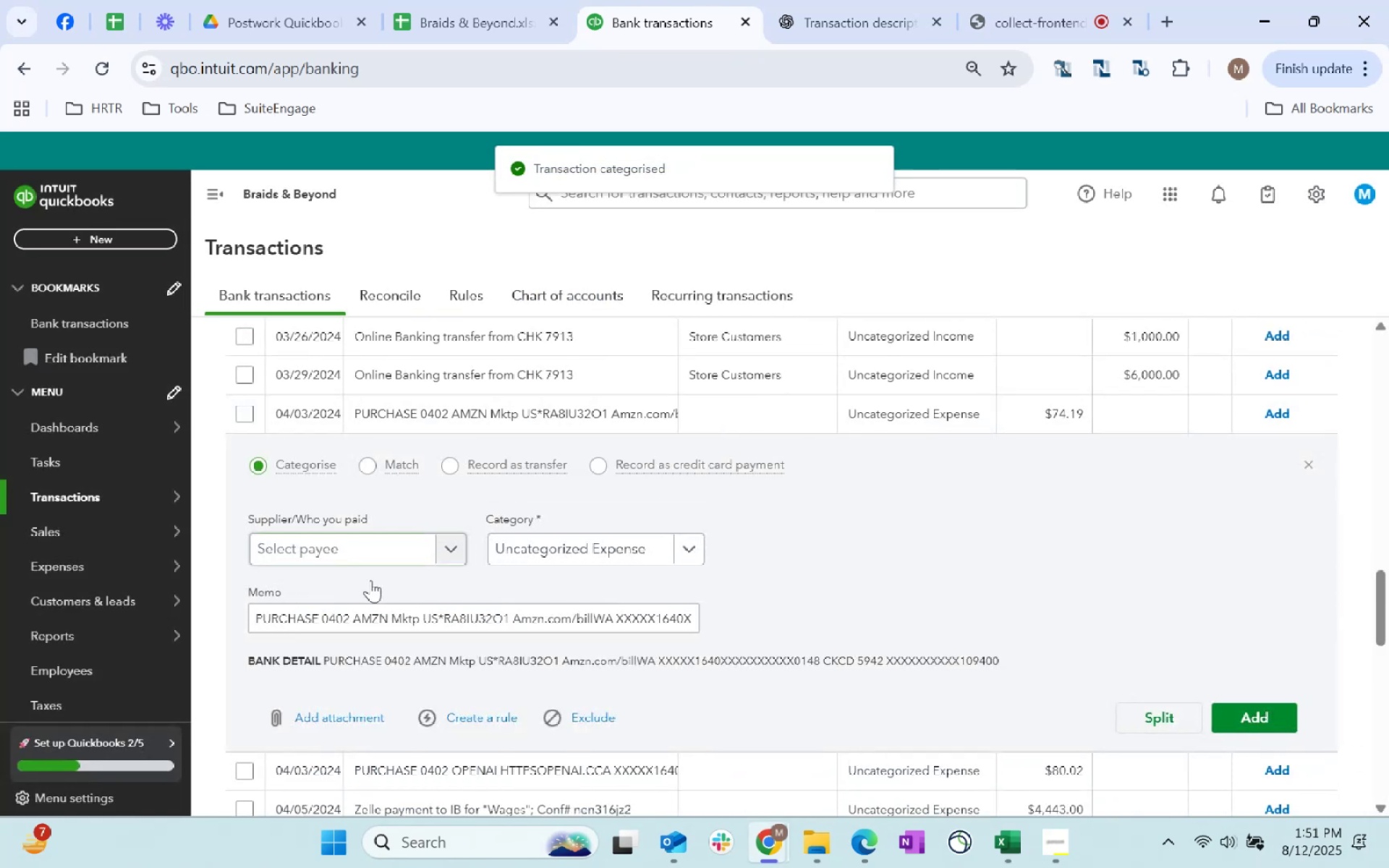 
left_click([357, 556])
 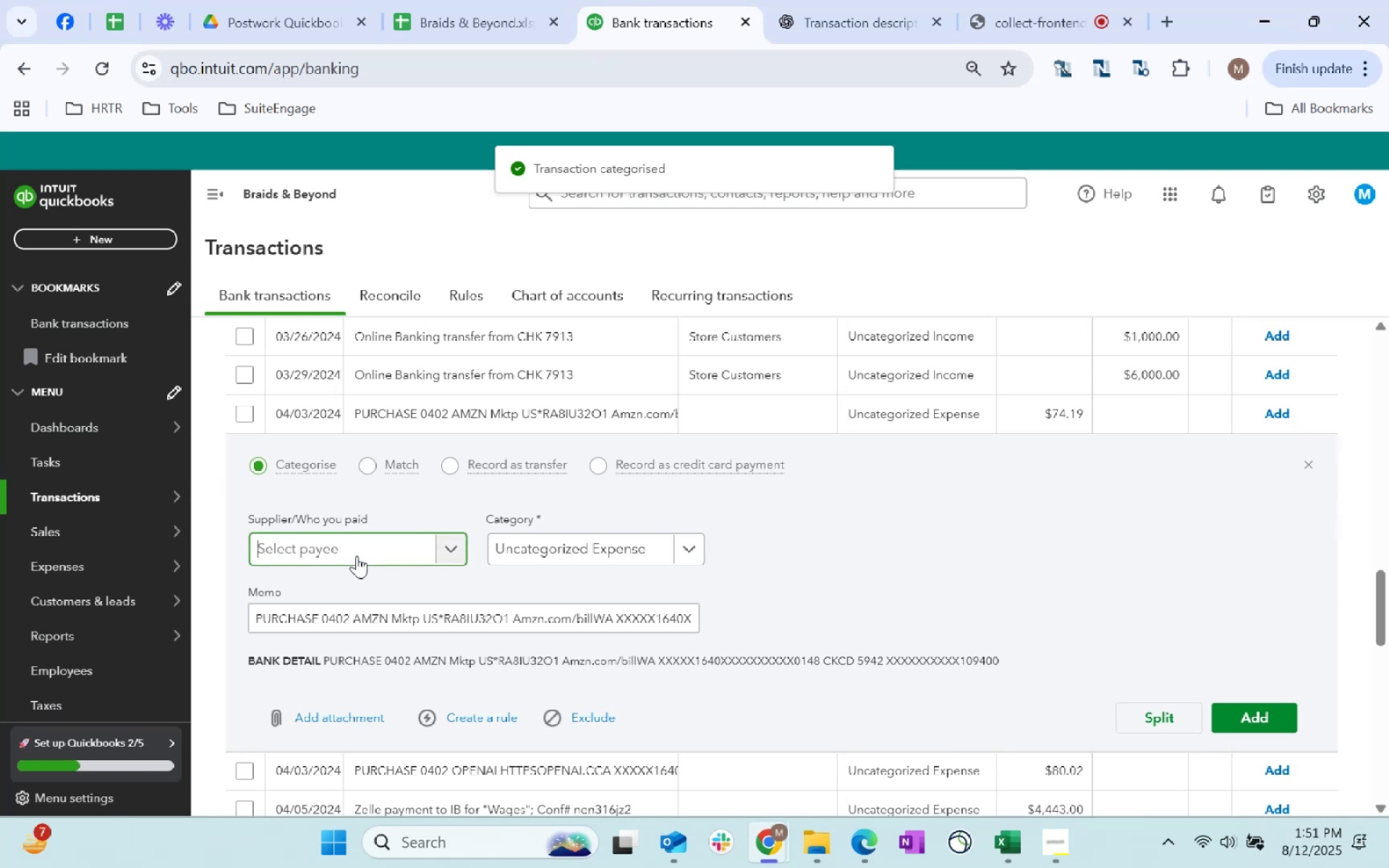 
type(Amazon)
 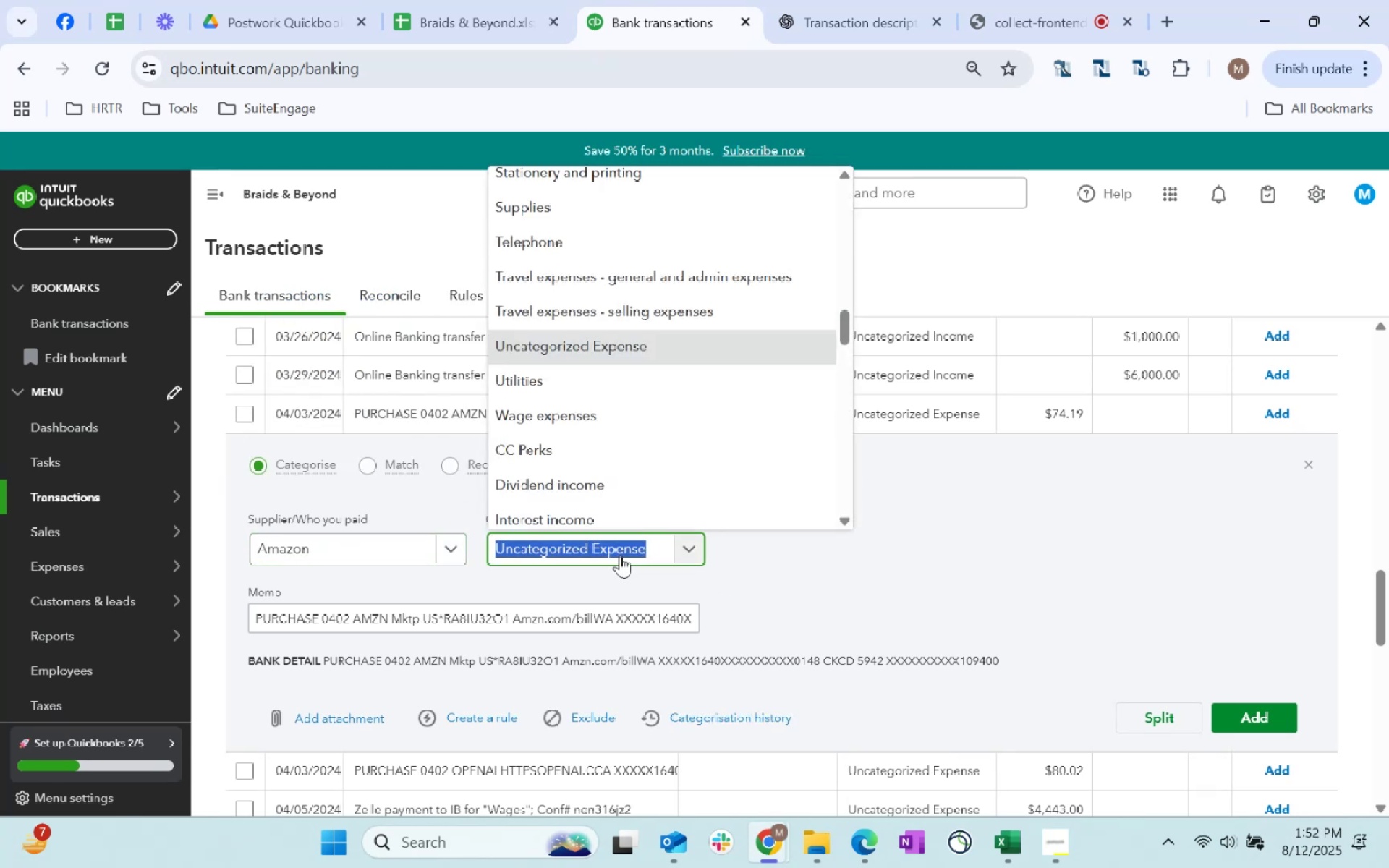 
wait(8.79)
 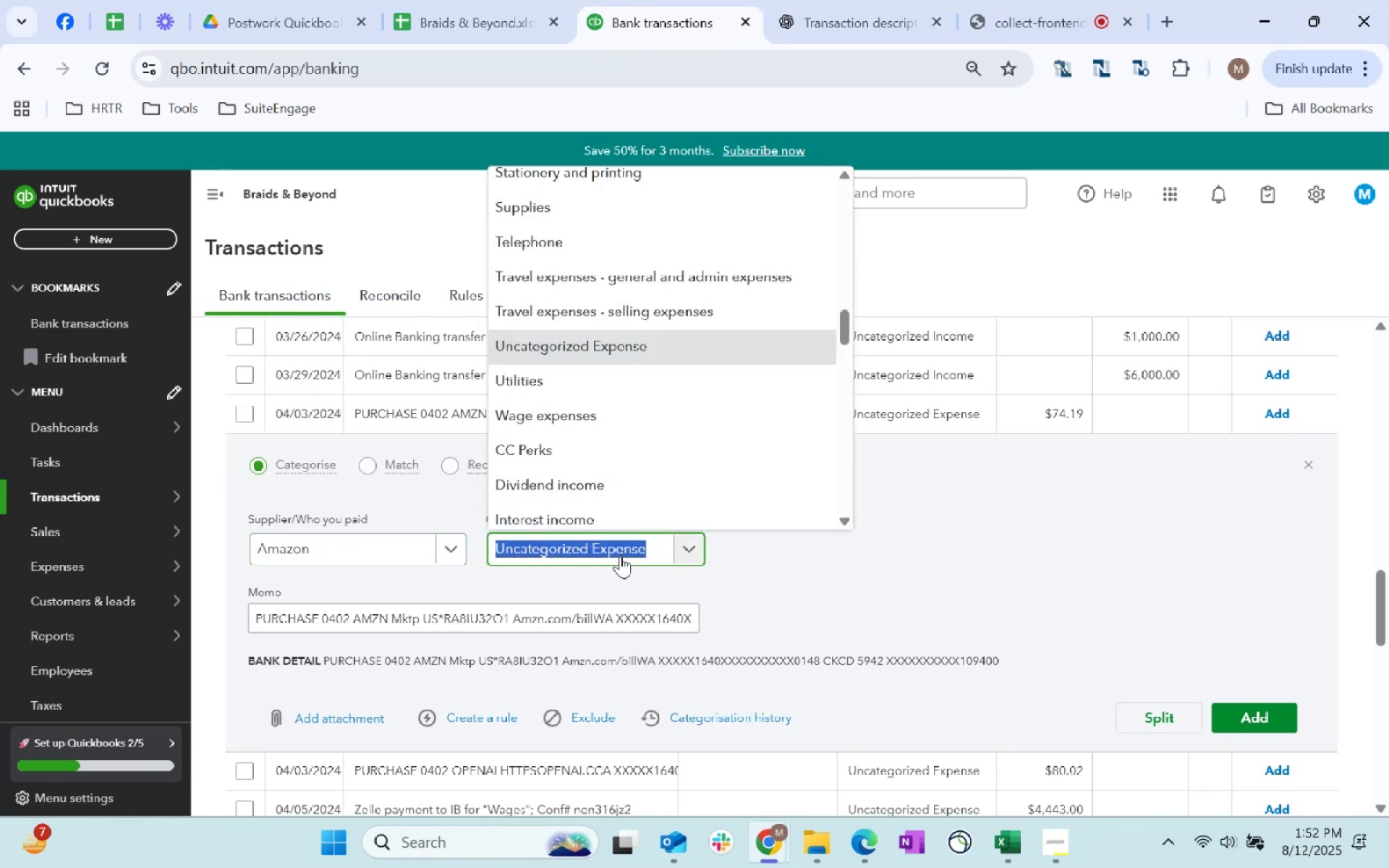 
type(suppl)
key(Tab)
 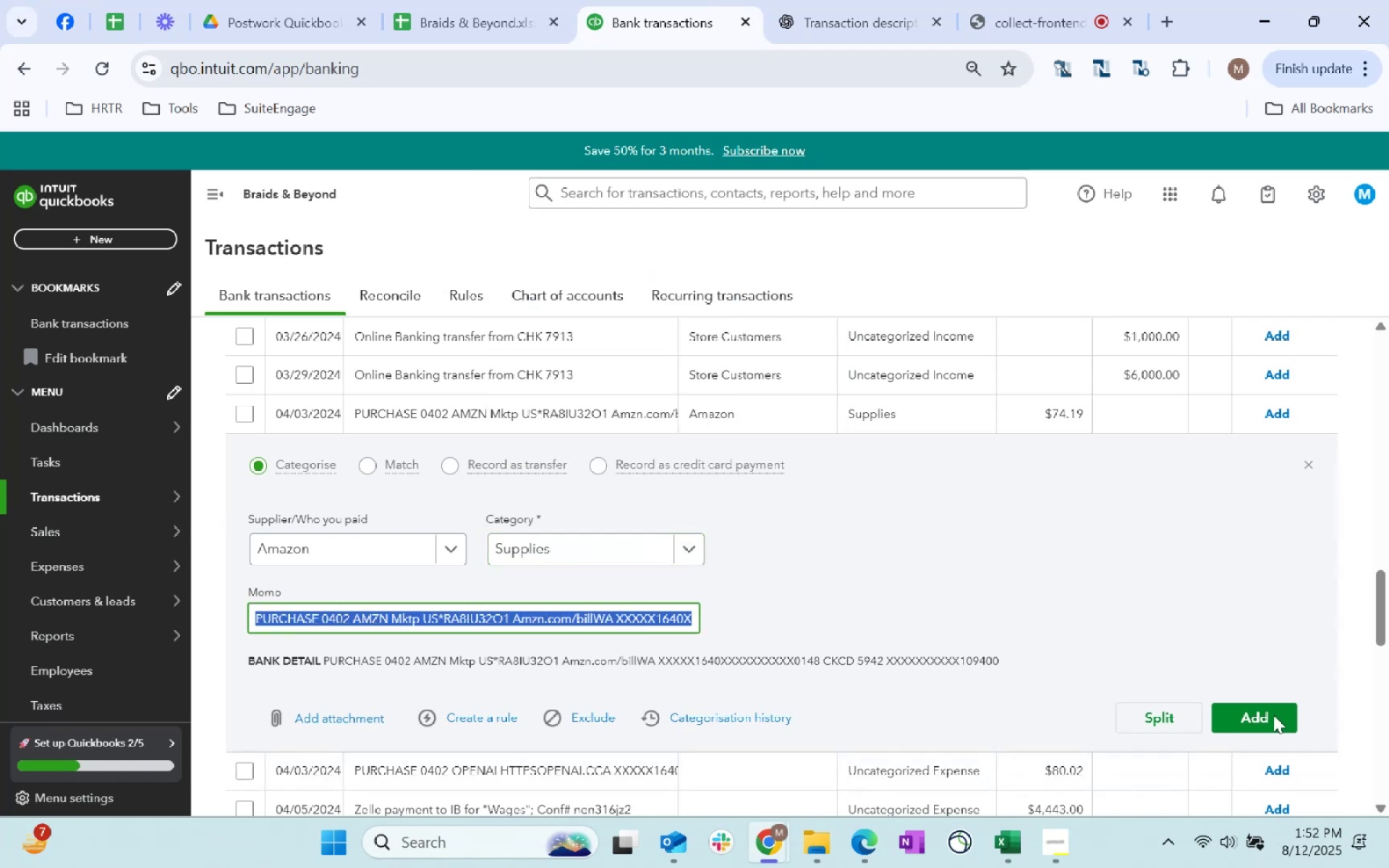 
left_click([1258, 713])
 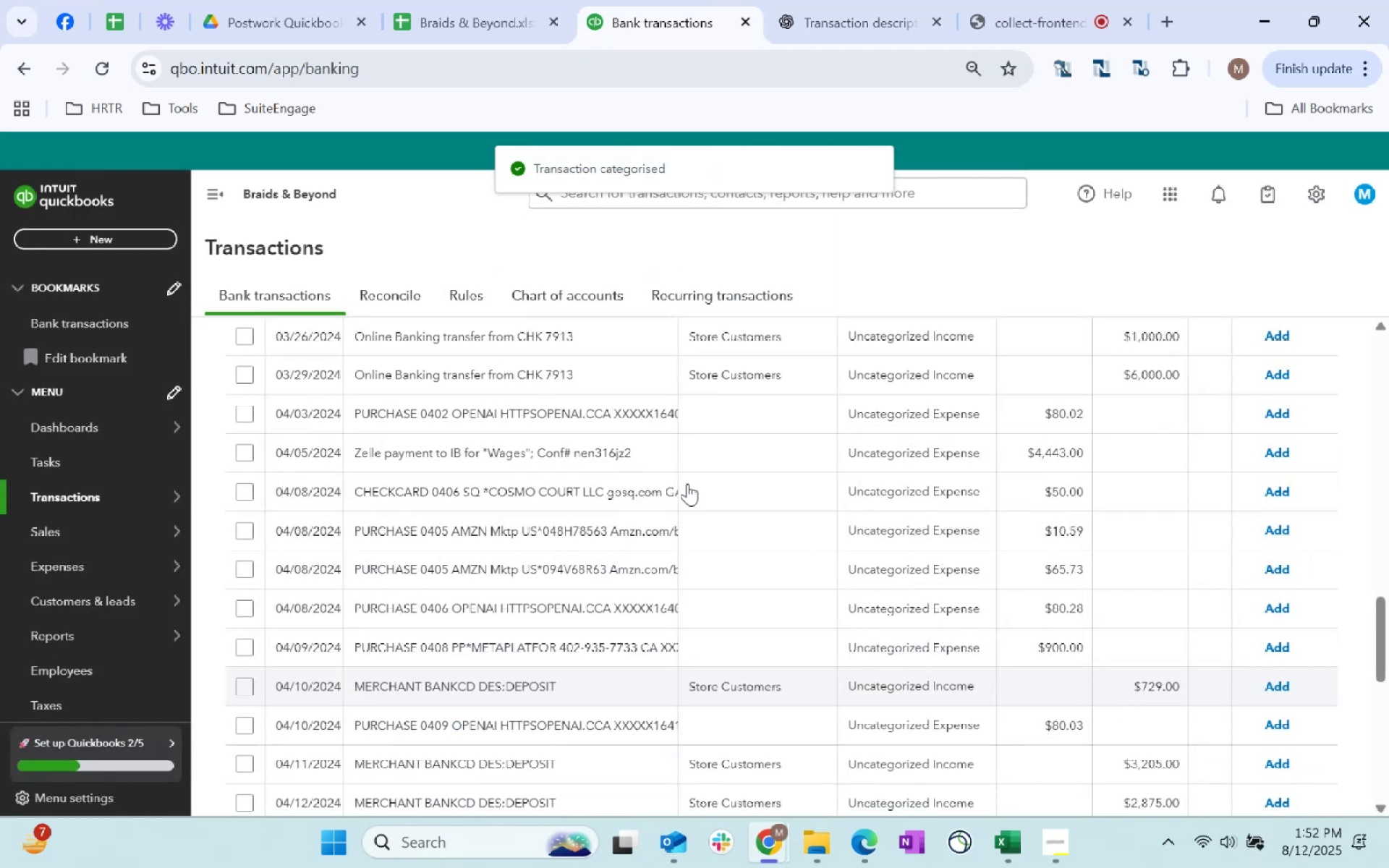 
left_click([757, 409])
 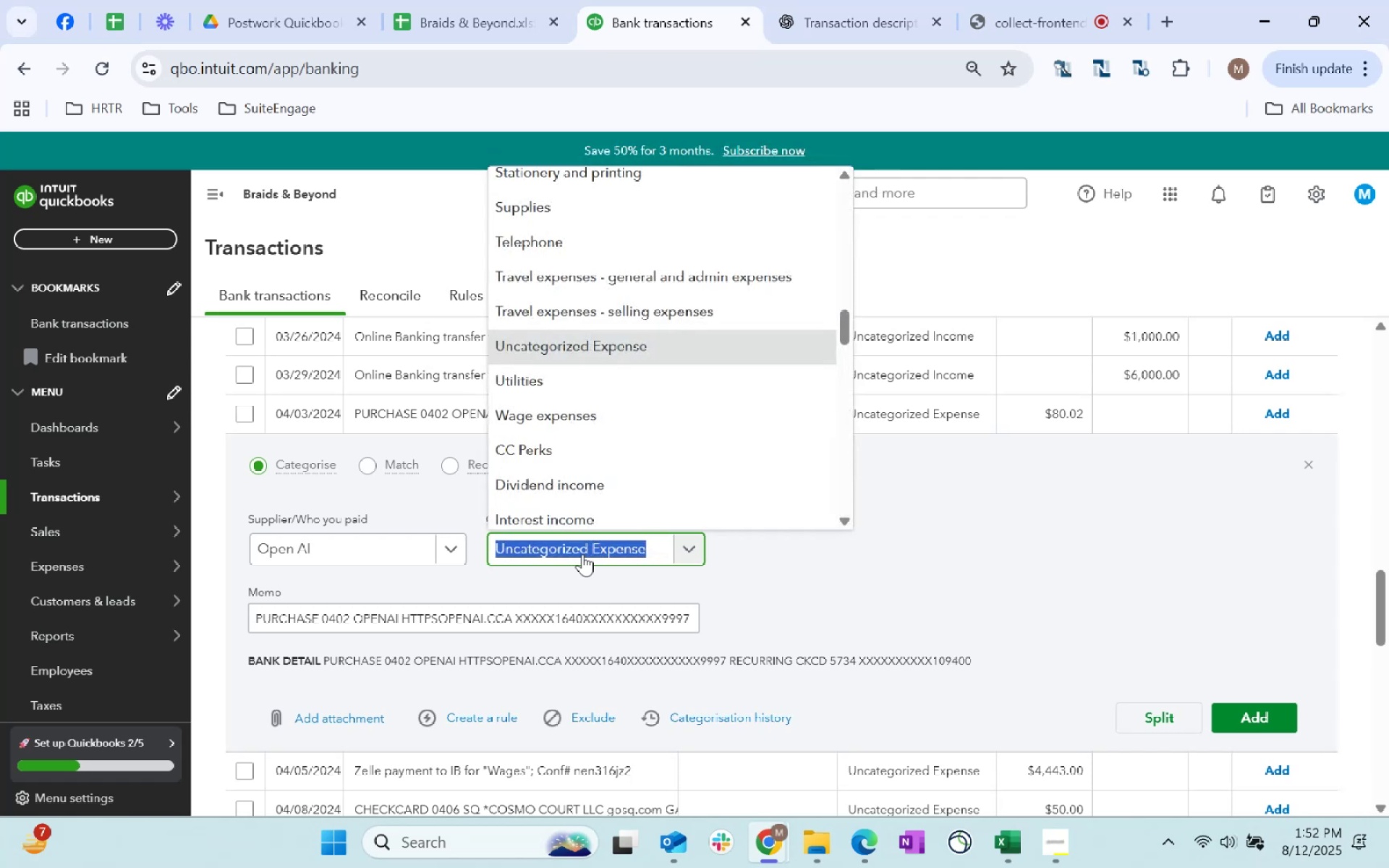 
wait(6.47)
 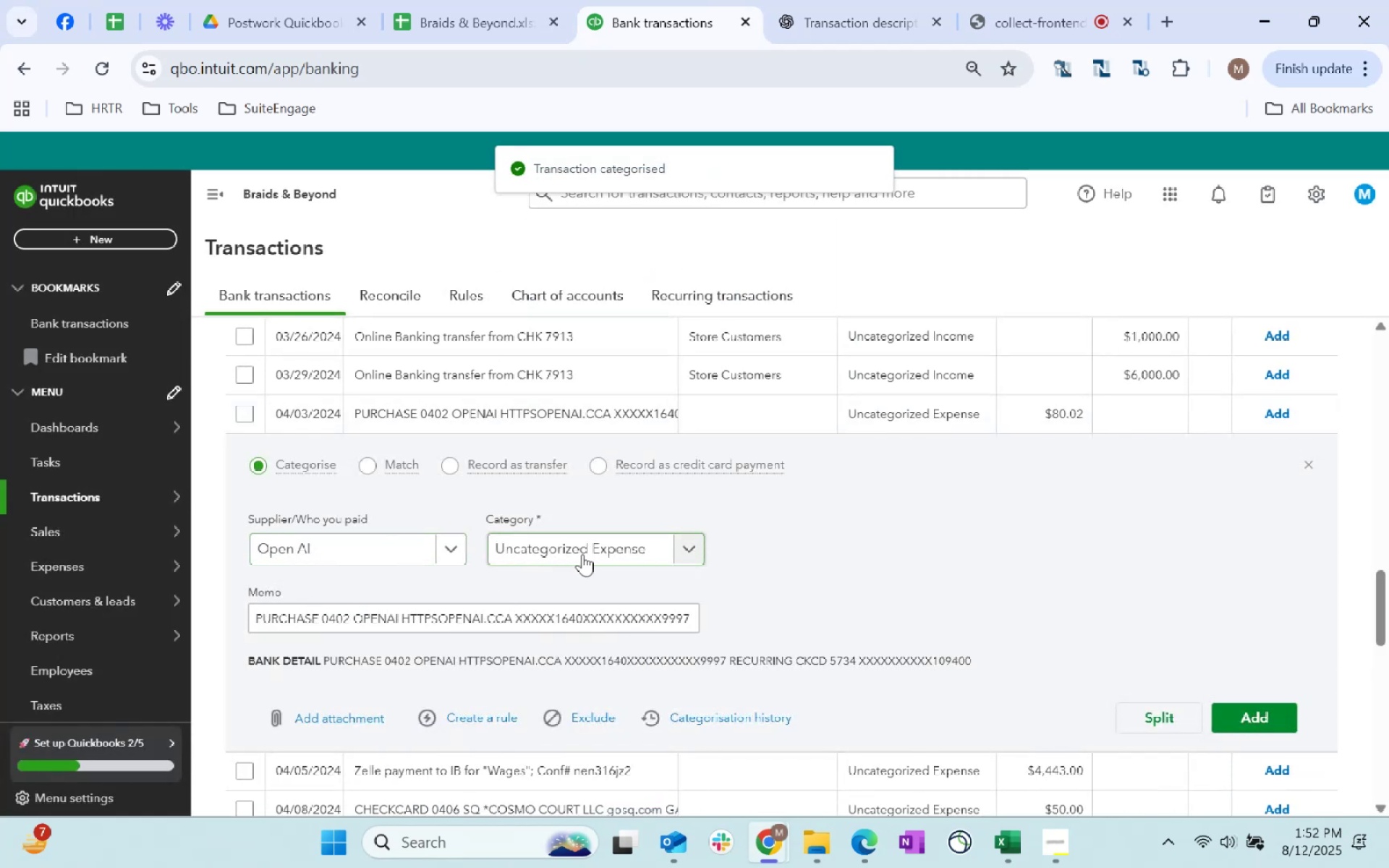 
type(s)
key(Backspace)
key(Backspace)
key(Backspace)
type(dues)
key(Tab)
 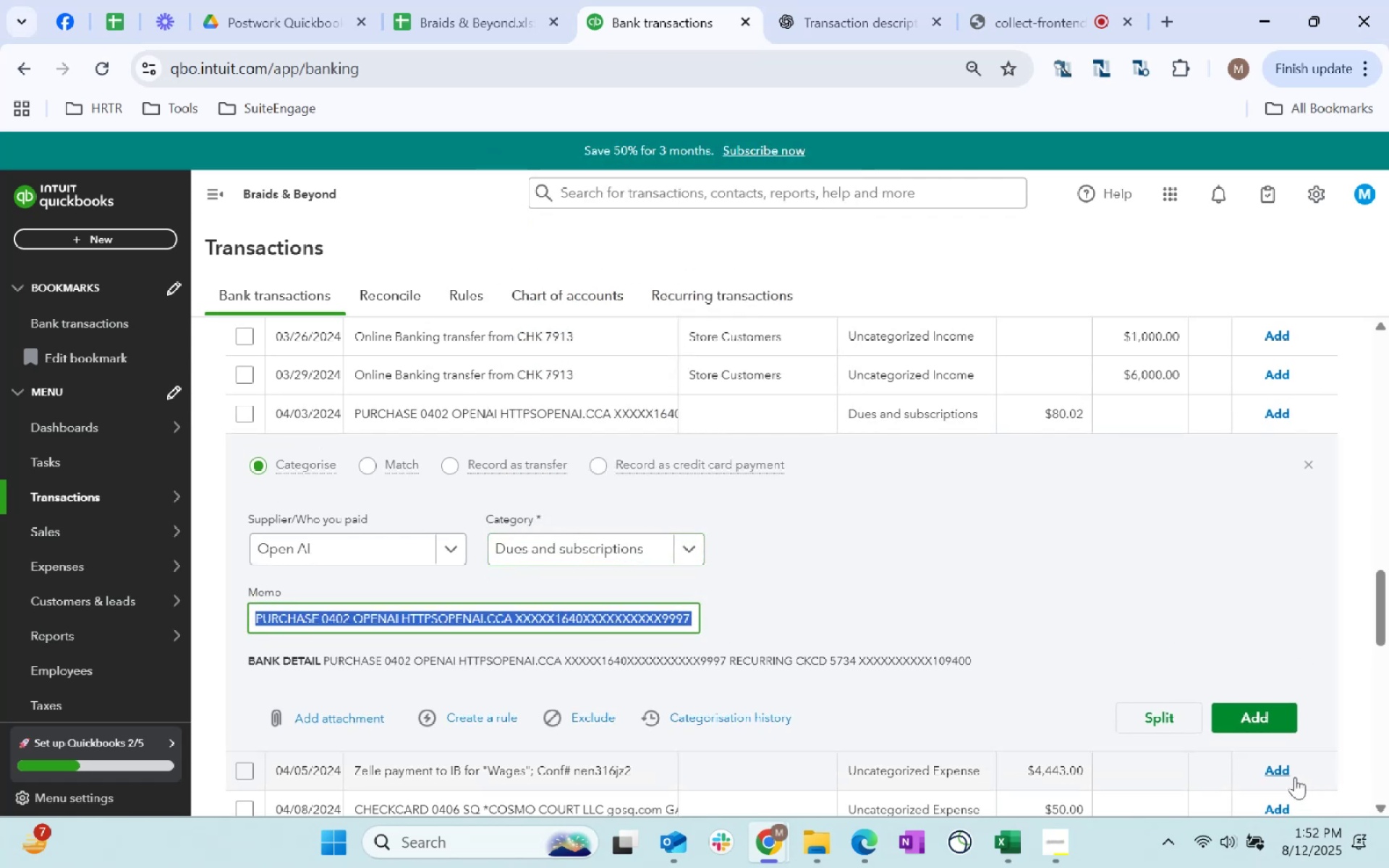 
left_click([1251, 720])
 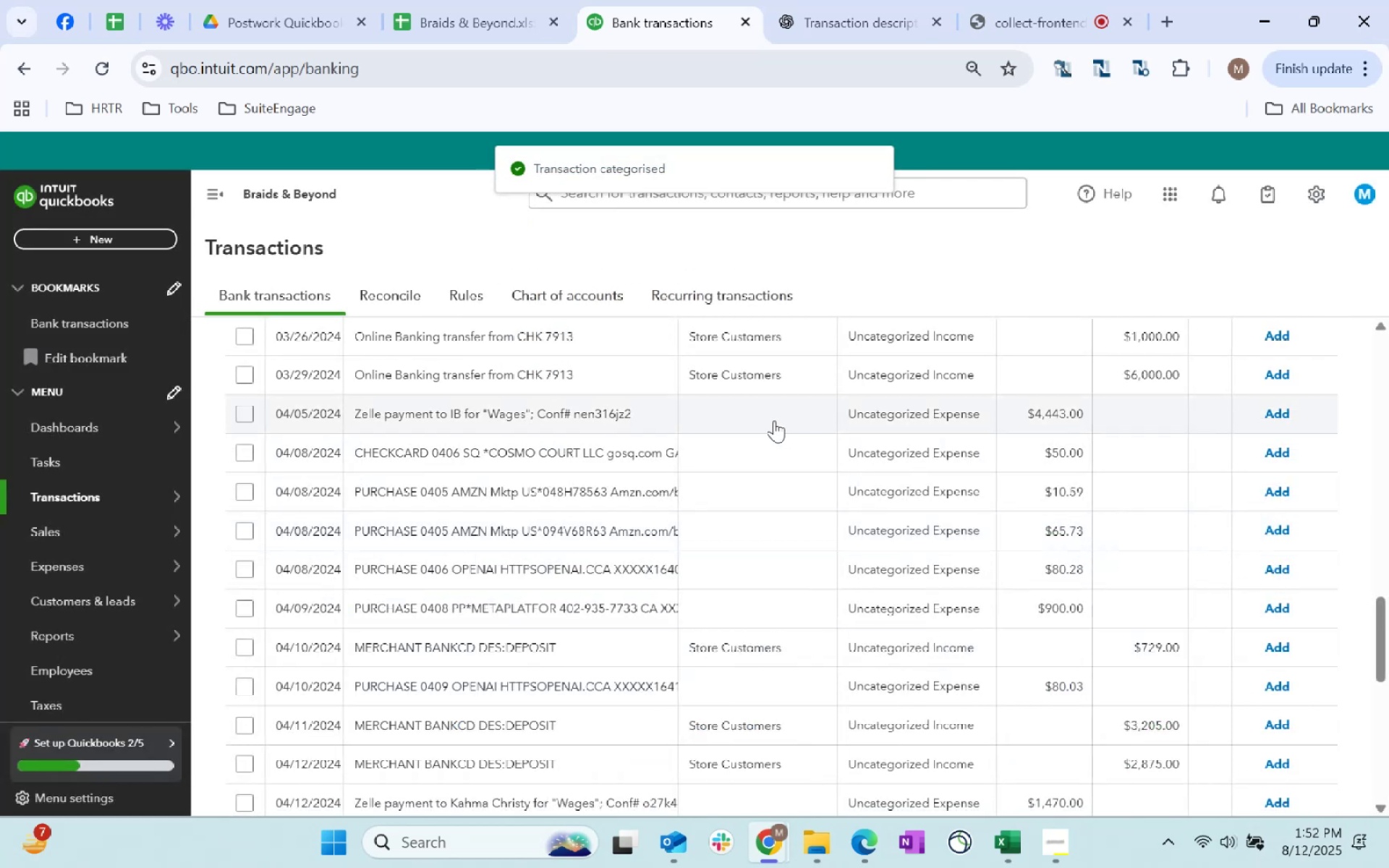 
left_click([726, 409])
 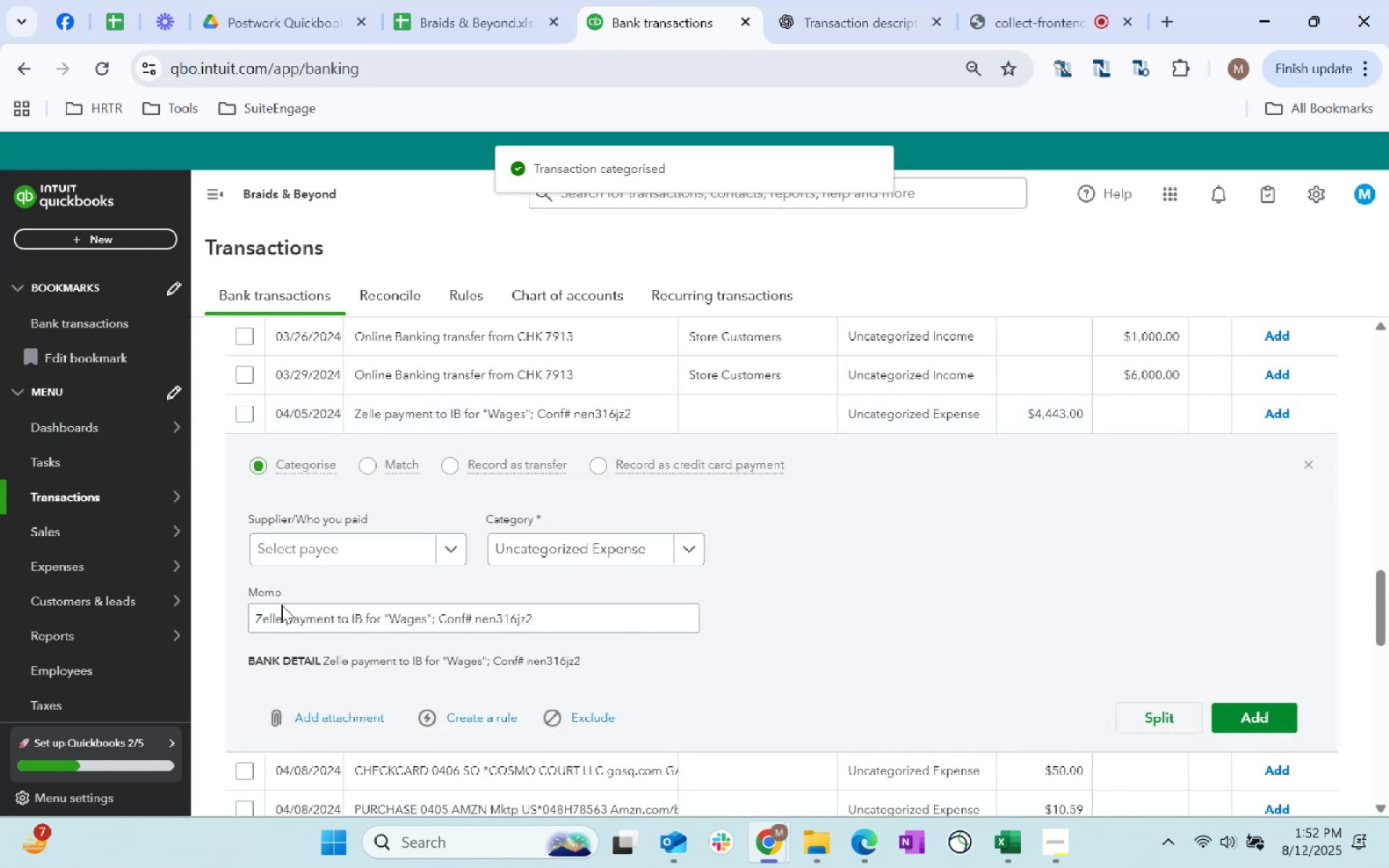 
left_click([349, 549])
 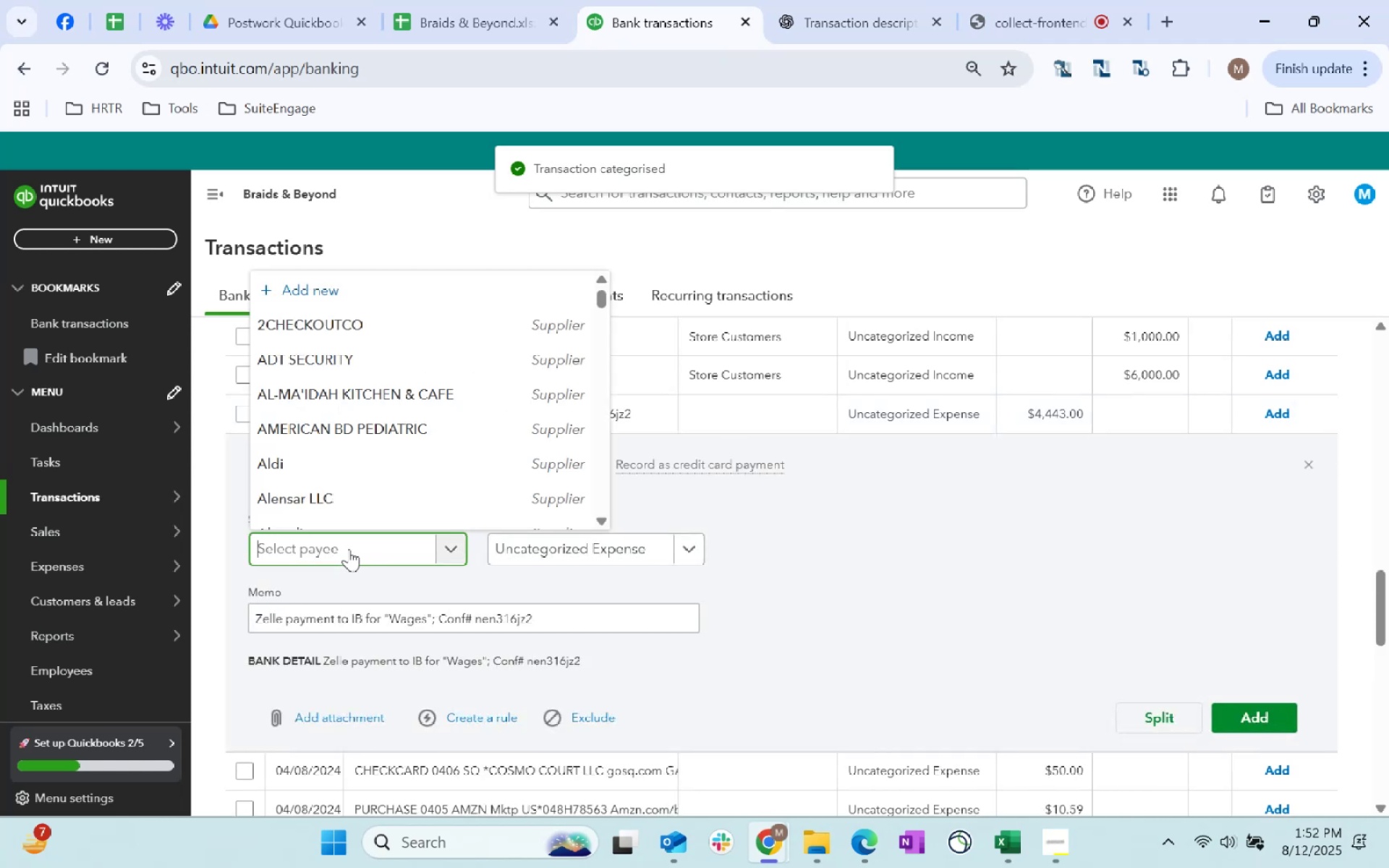 
key(Shift+I)
 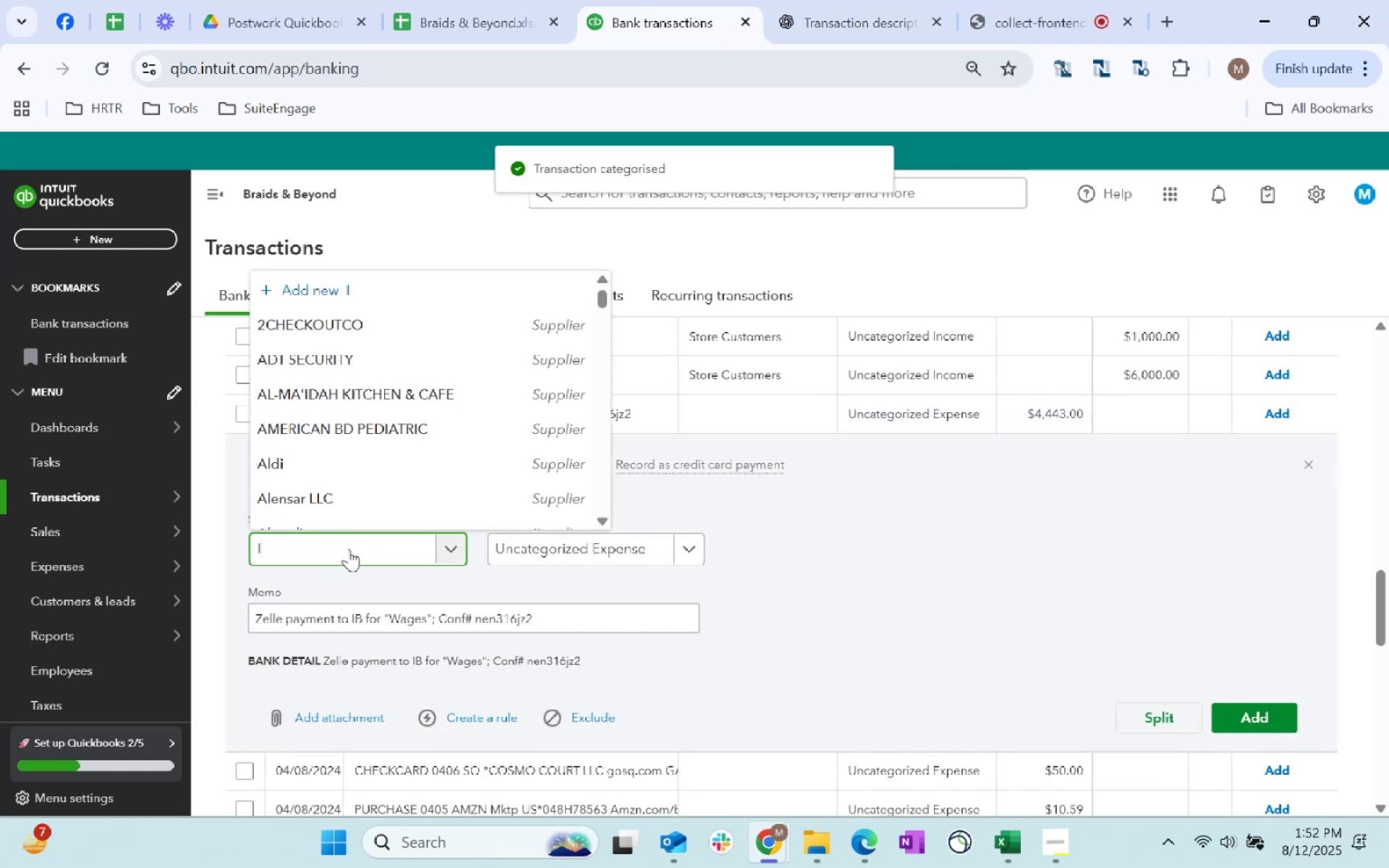 
key(Space)
 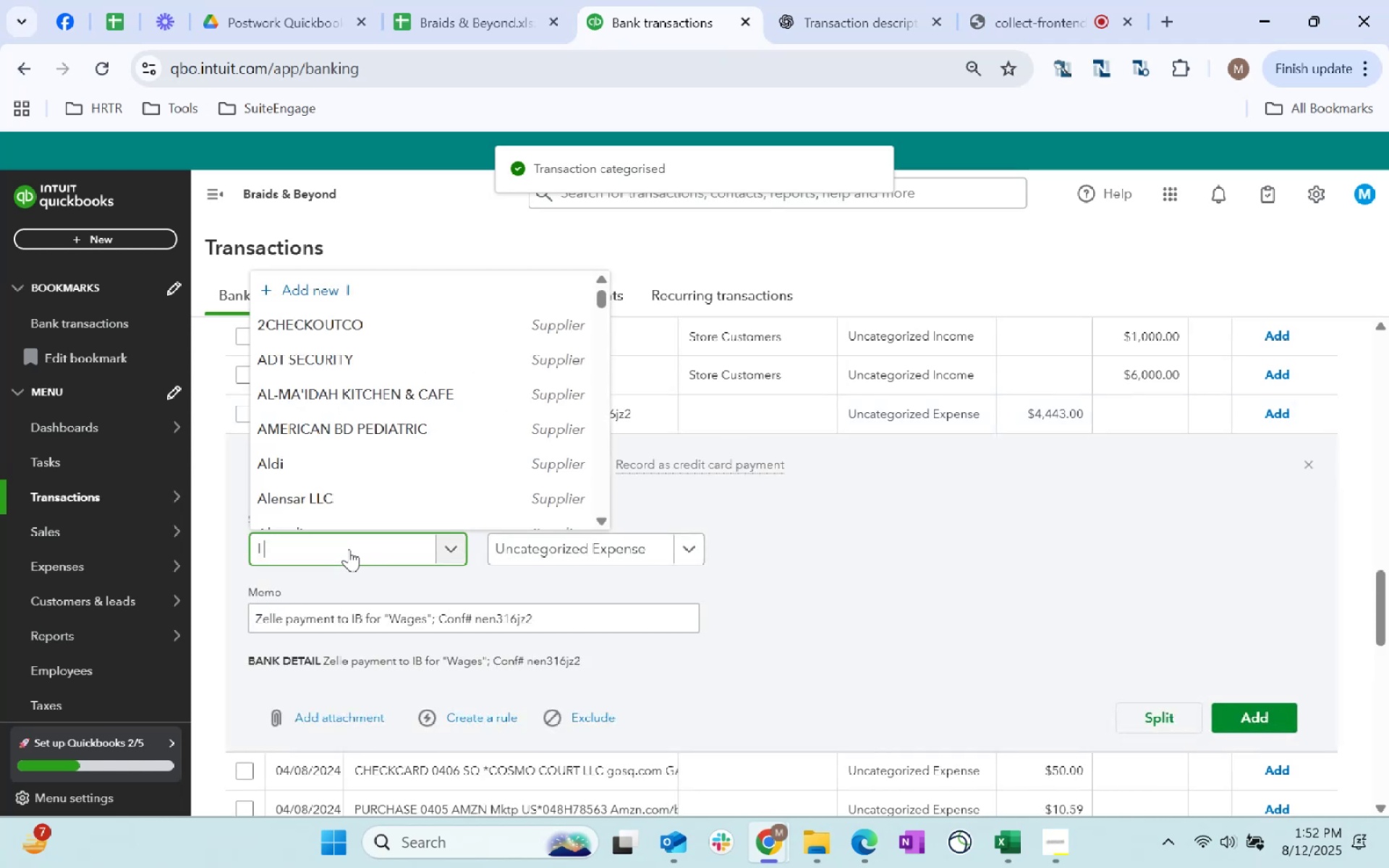 
key(Shift+ShiftLeft)
 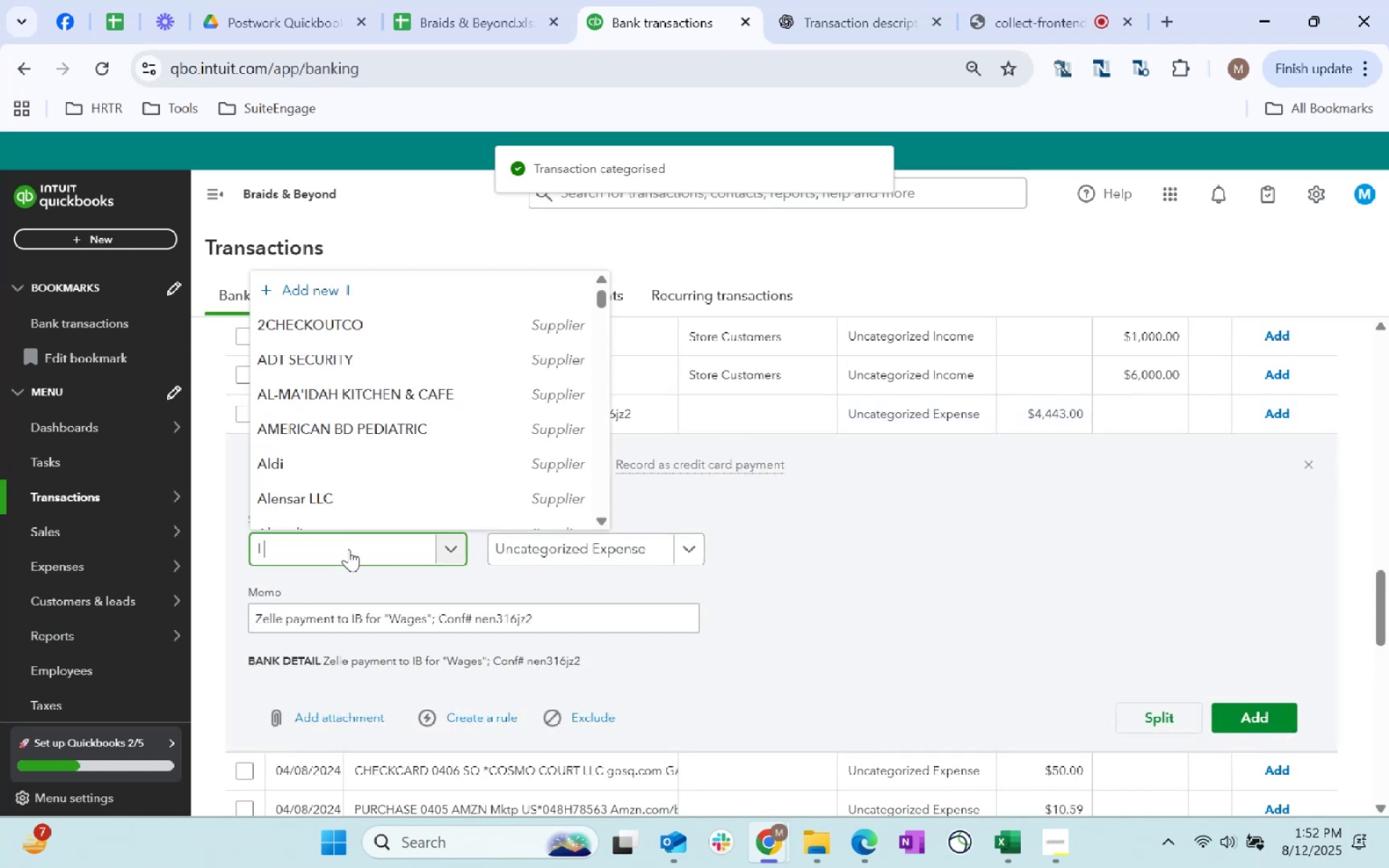 
key(Shift+B)
 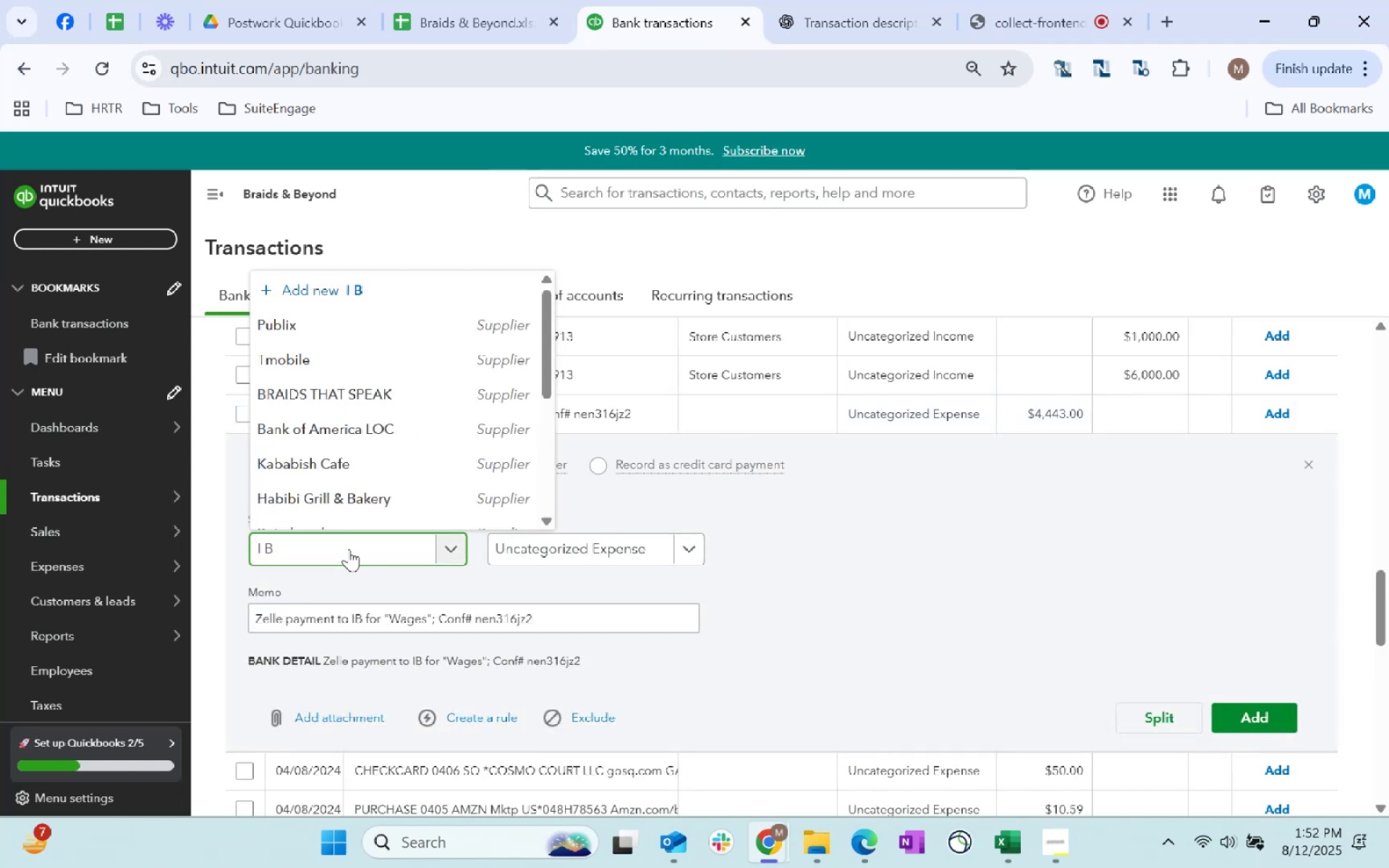 
scroll: coordinate [386, 442], scroll_direction: down, amount: 10.0
 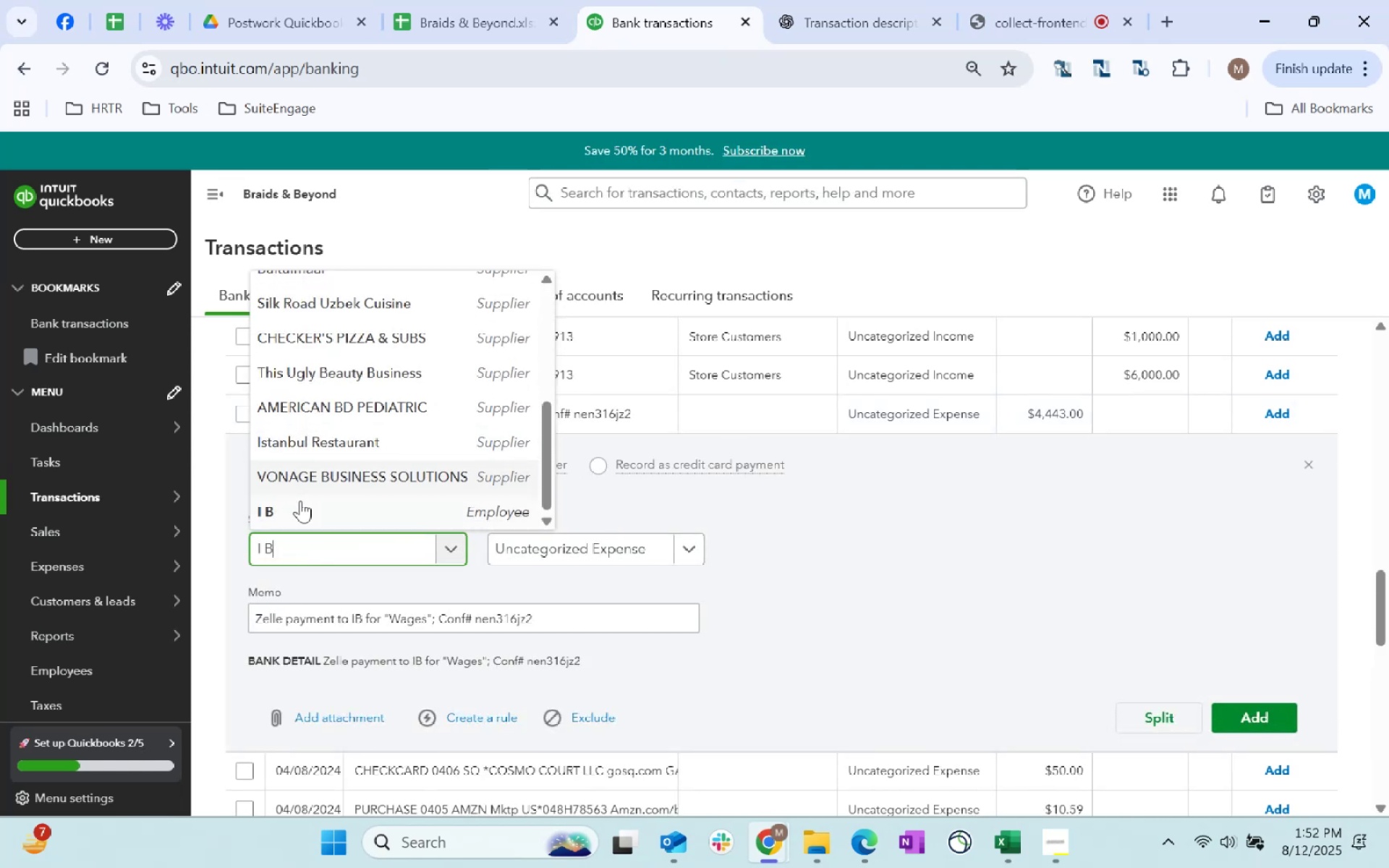 
left_click([300, 501])
 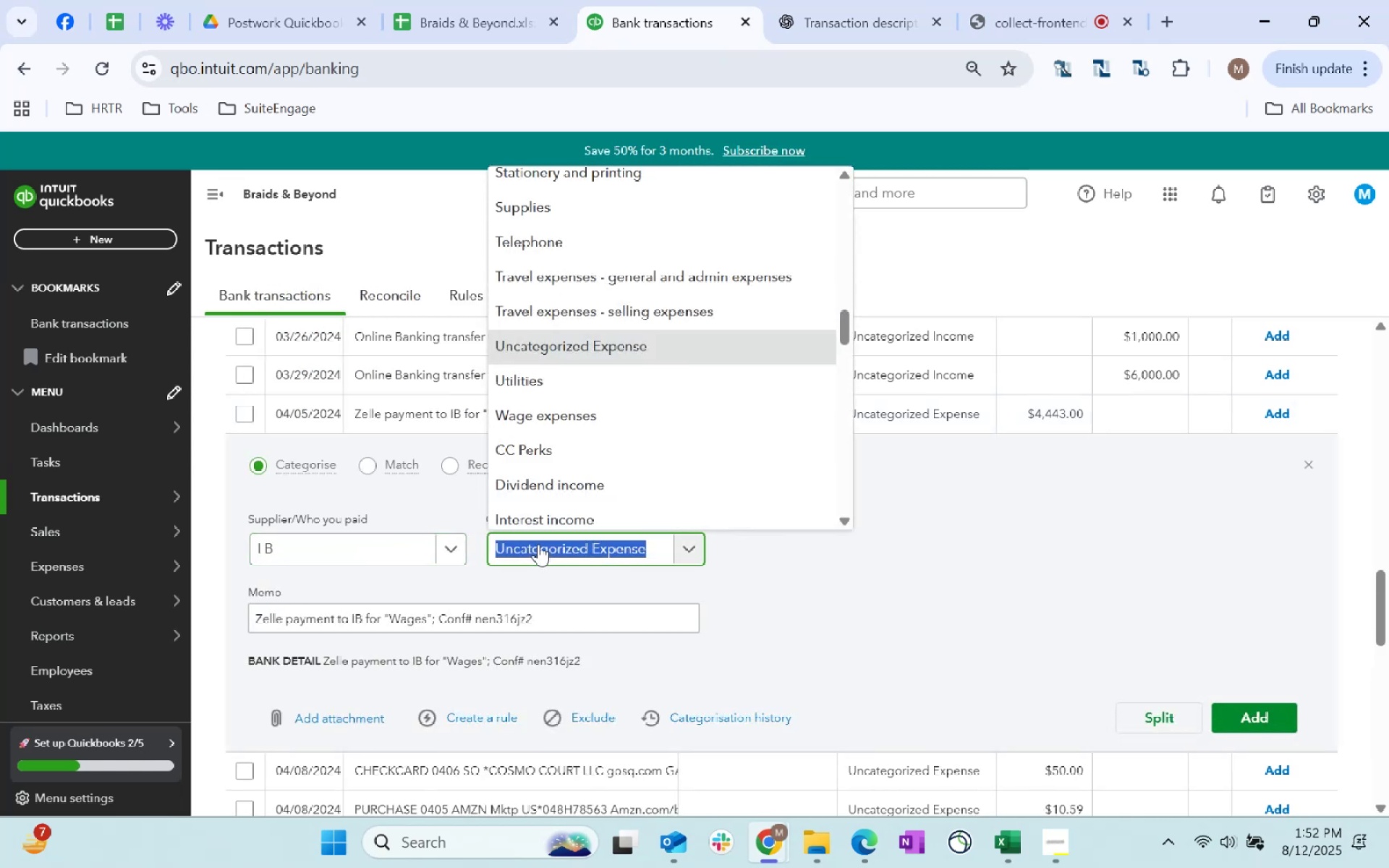 
type(wage)
key(Tab)
 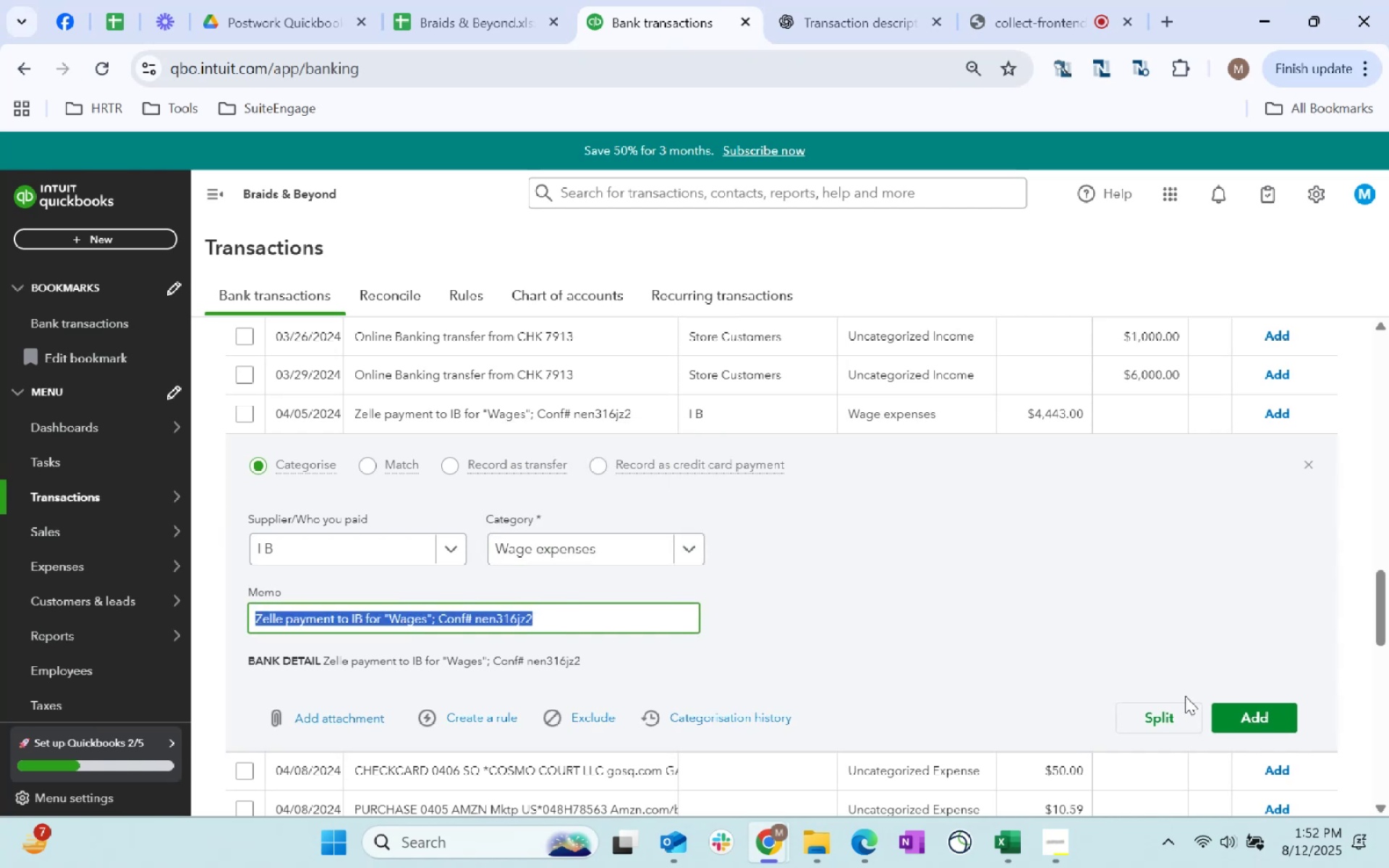 
left_click([1244, 720])
 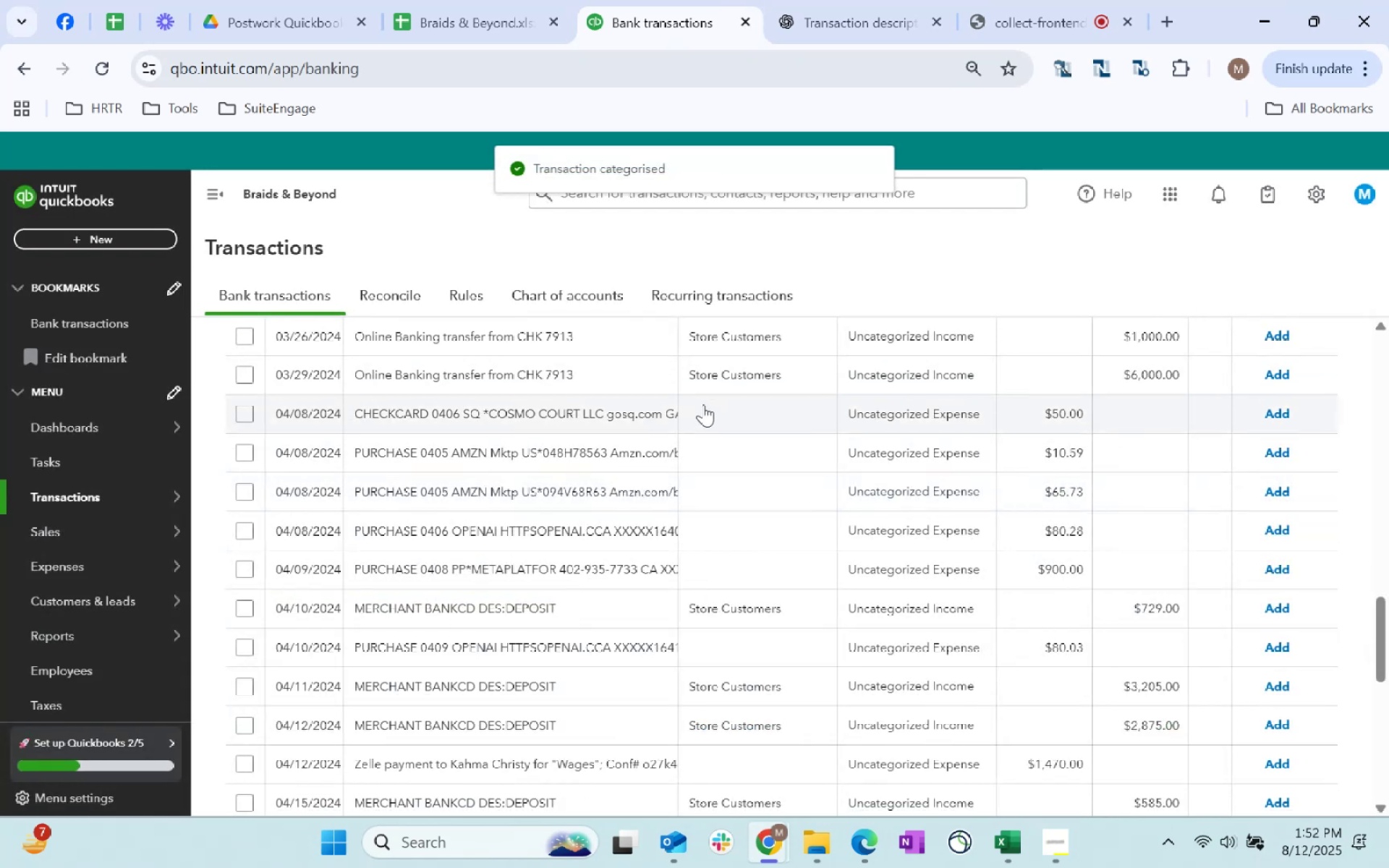 
left_click([703, 404])
 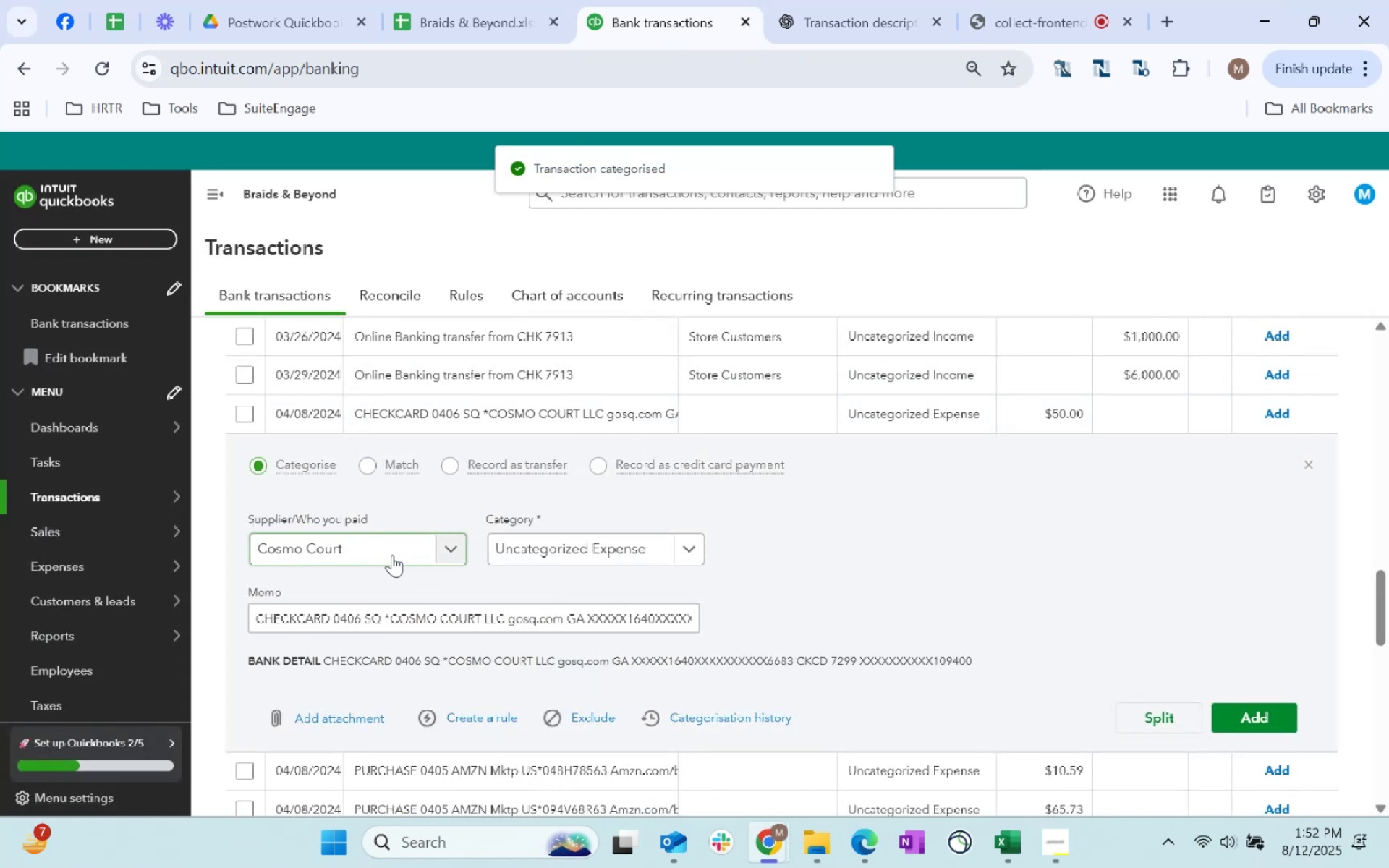 
left_click([594, 558])
 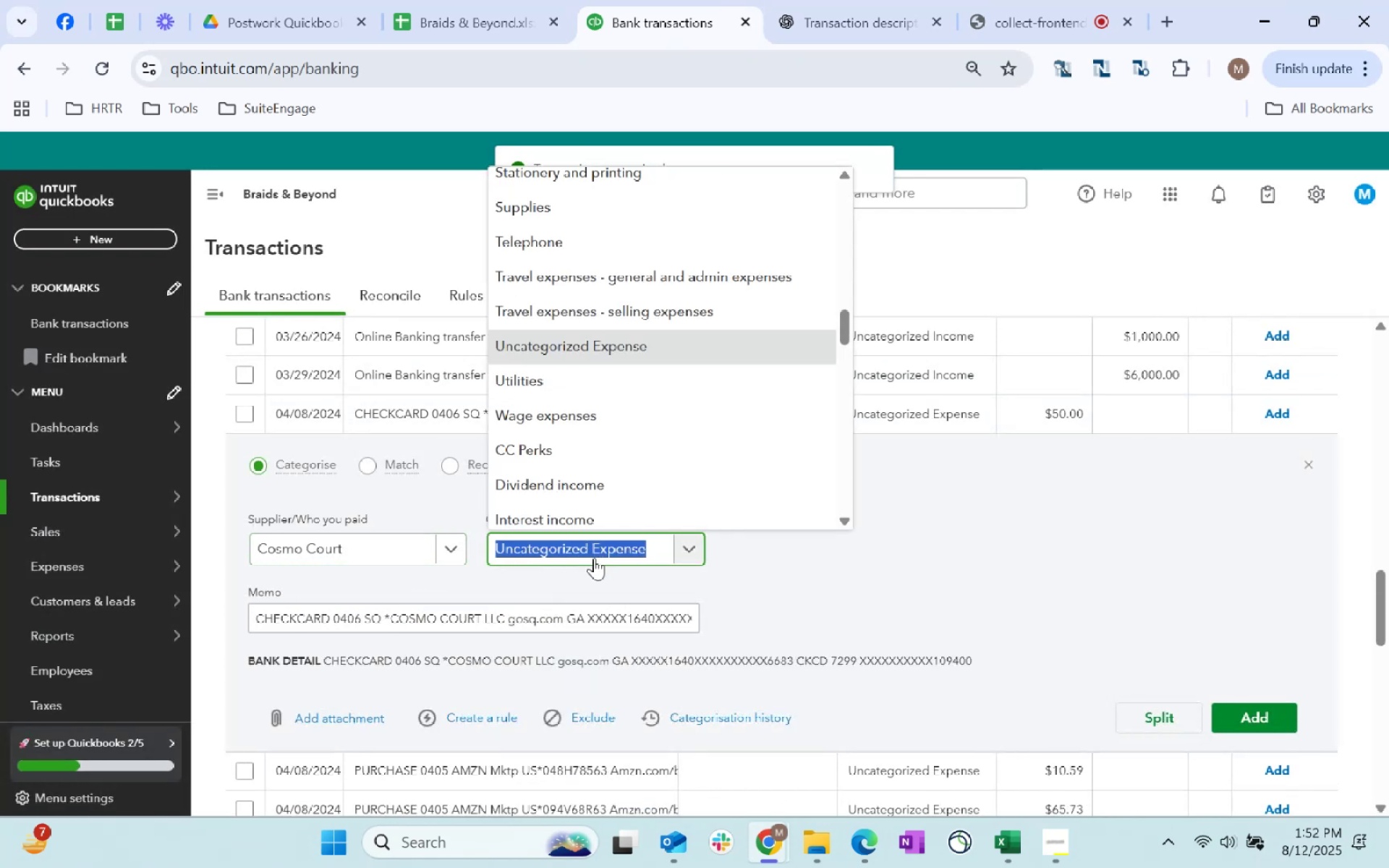 
type(staff)
 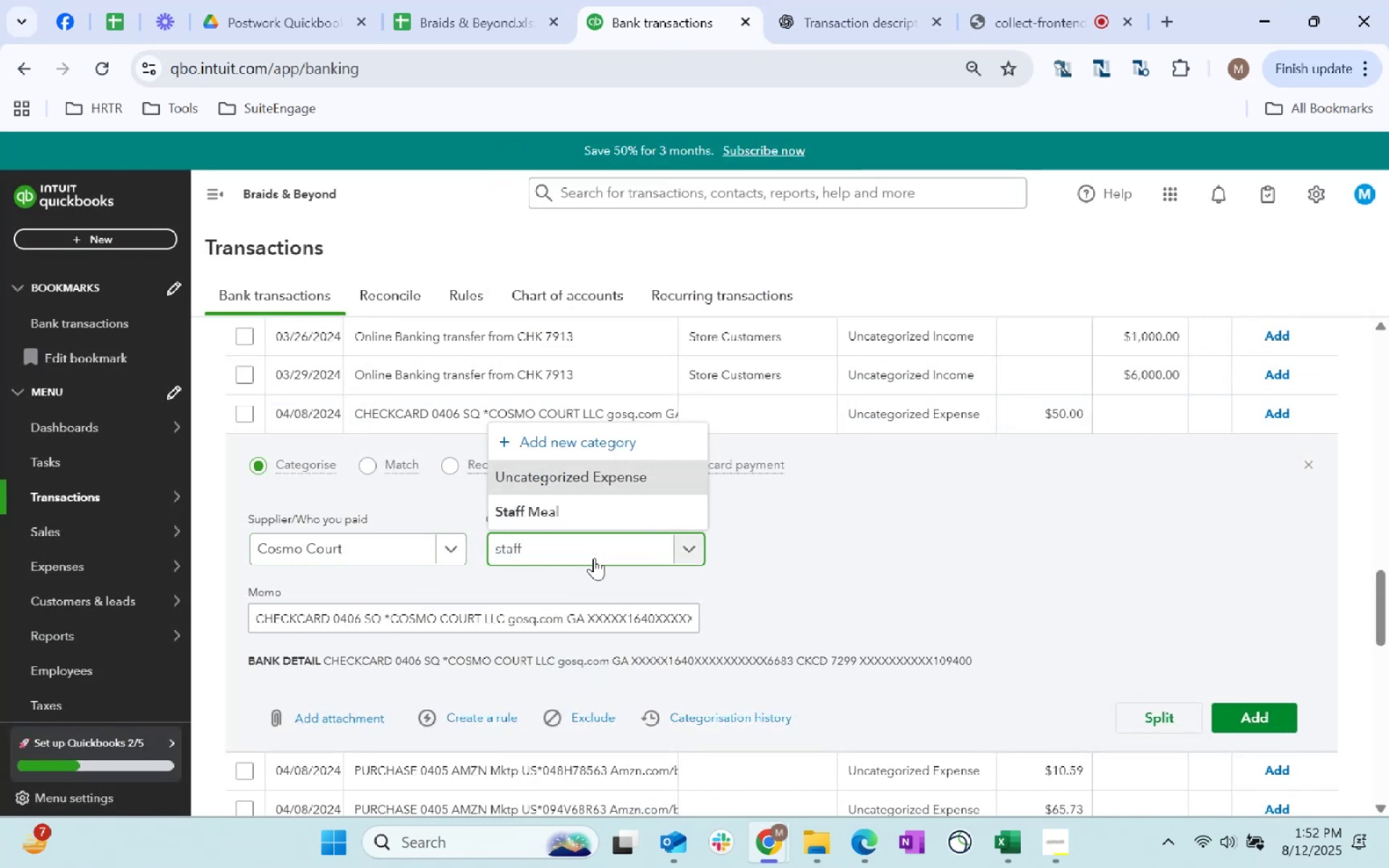 
left_click([606, 515])
 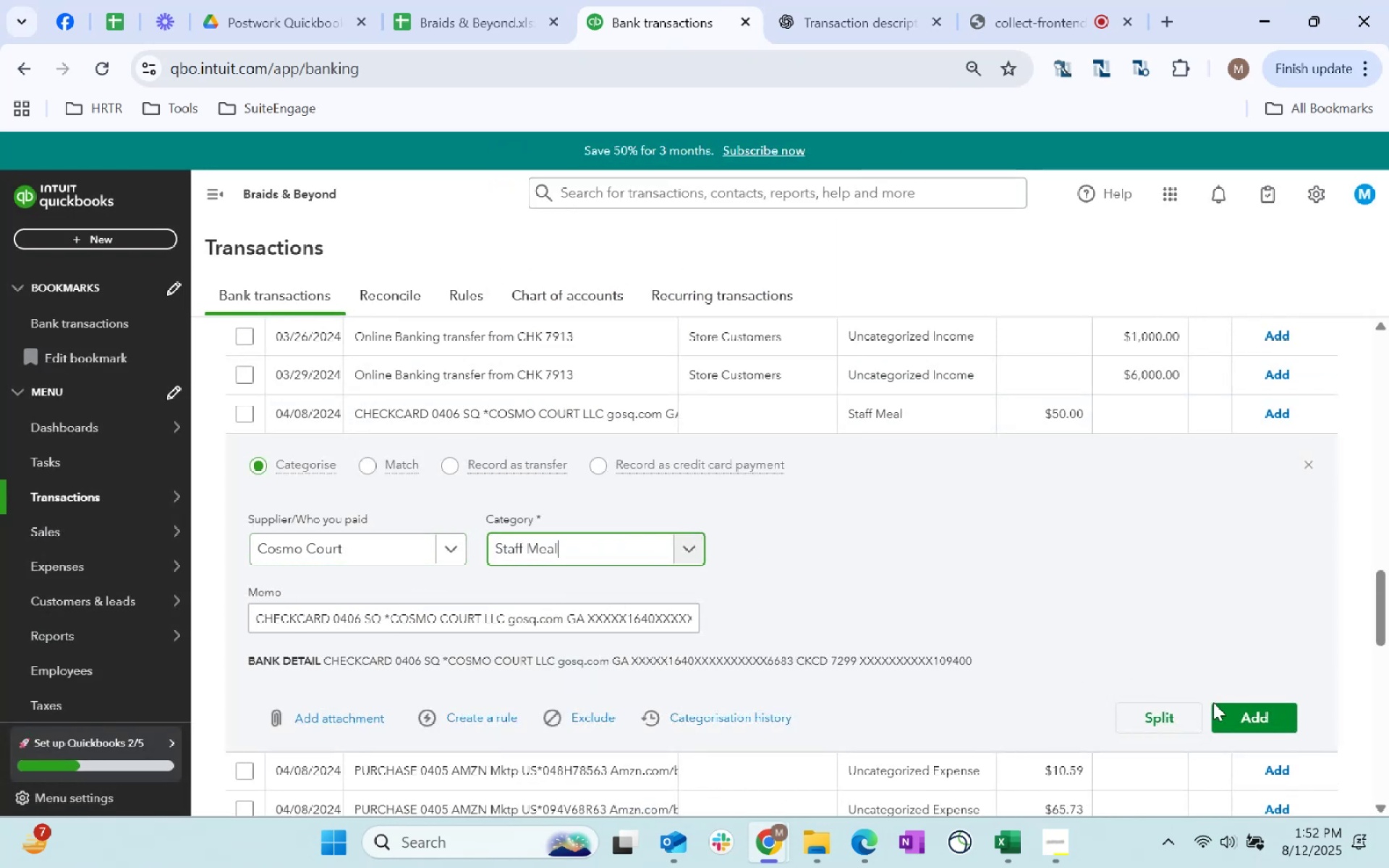 
left_click([1243, 723])
 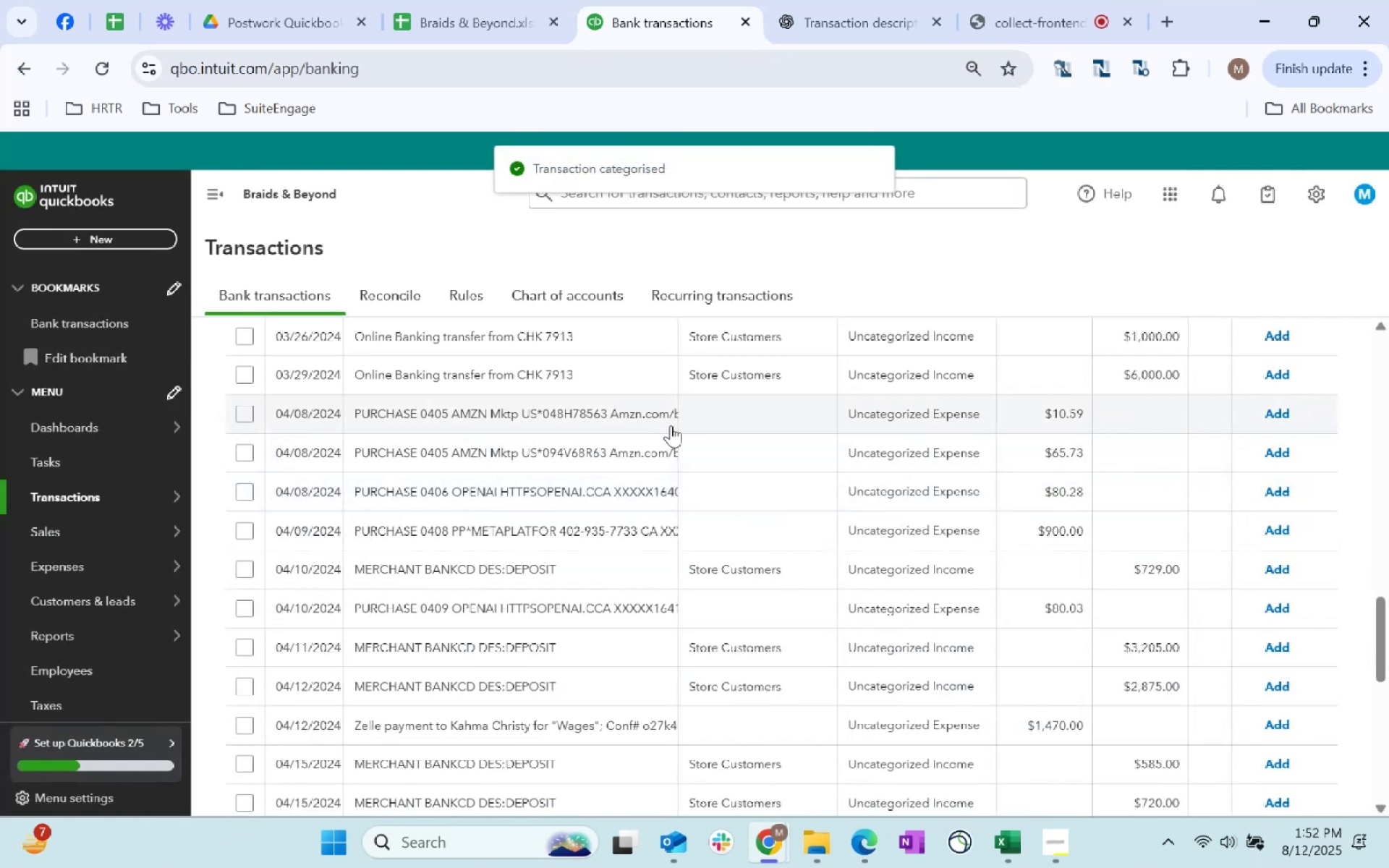 
left_click([713, 418])
 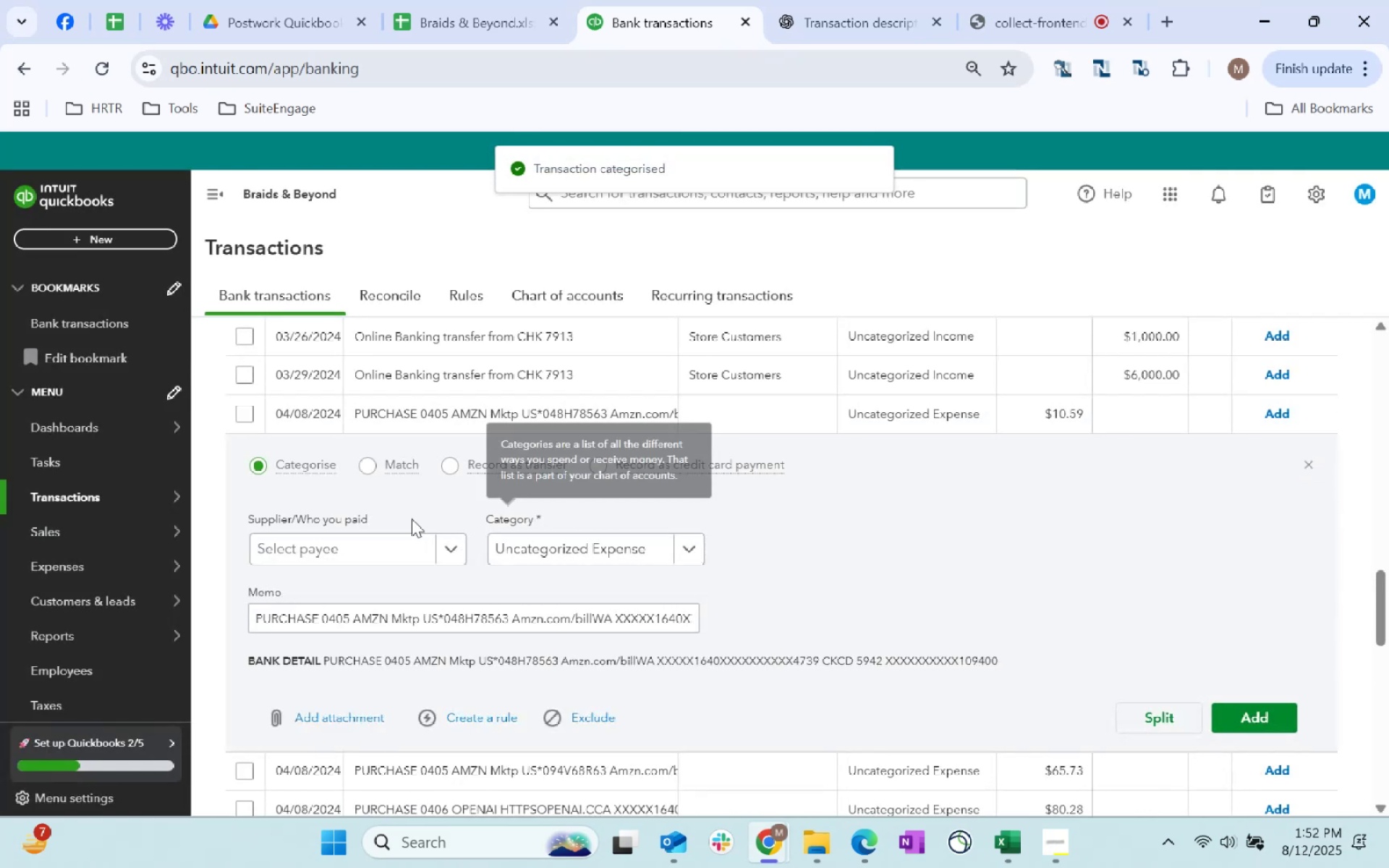 
left_click([361, 545])
 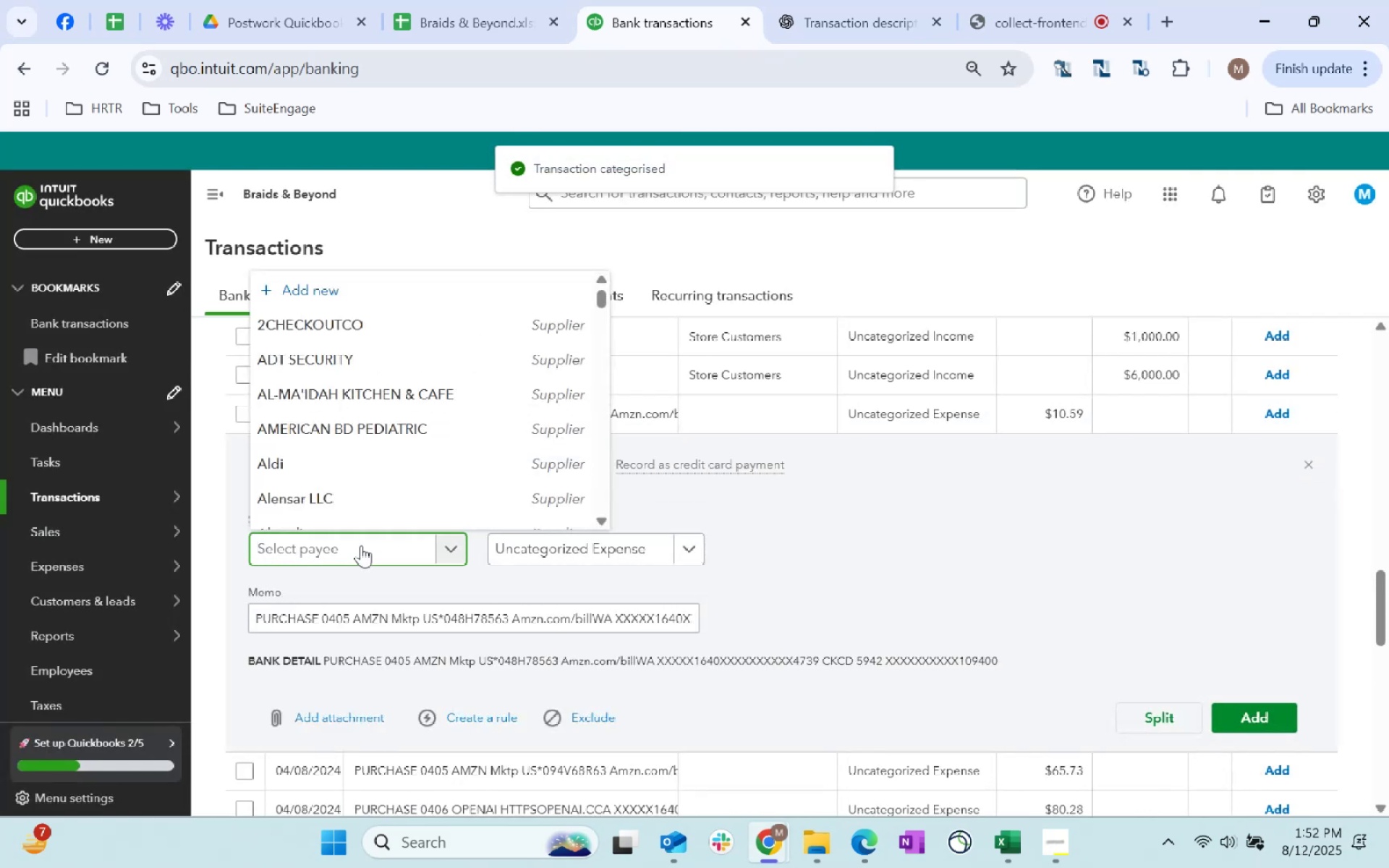 
type(amazon)
 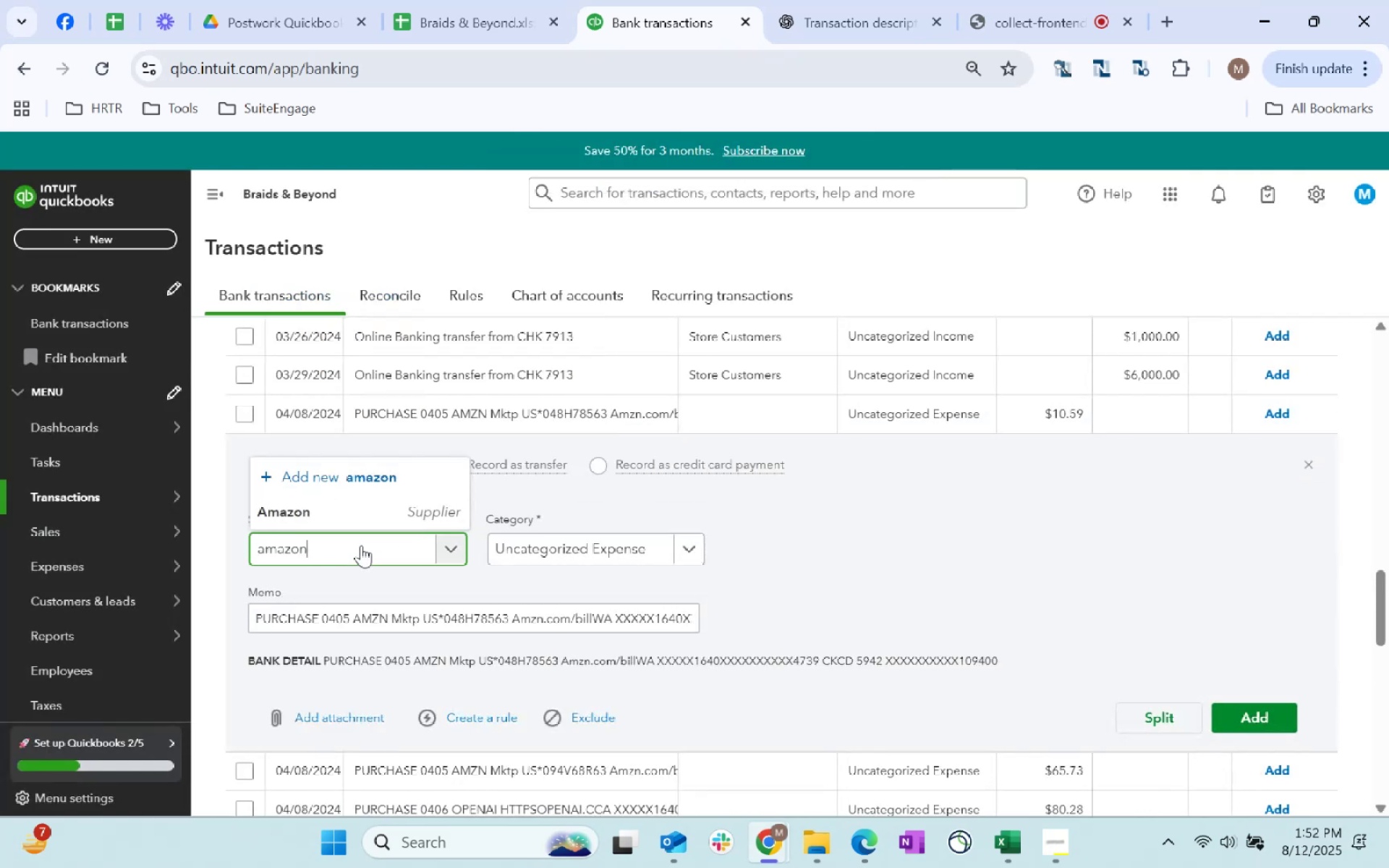 
left_click([382, 518])
 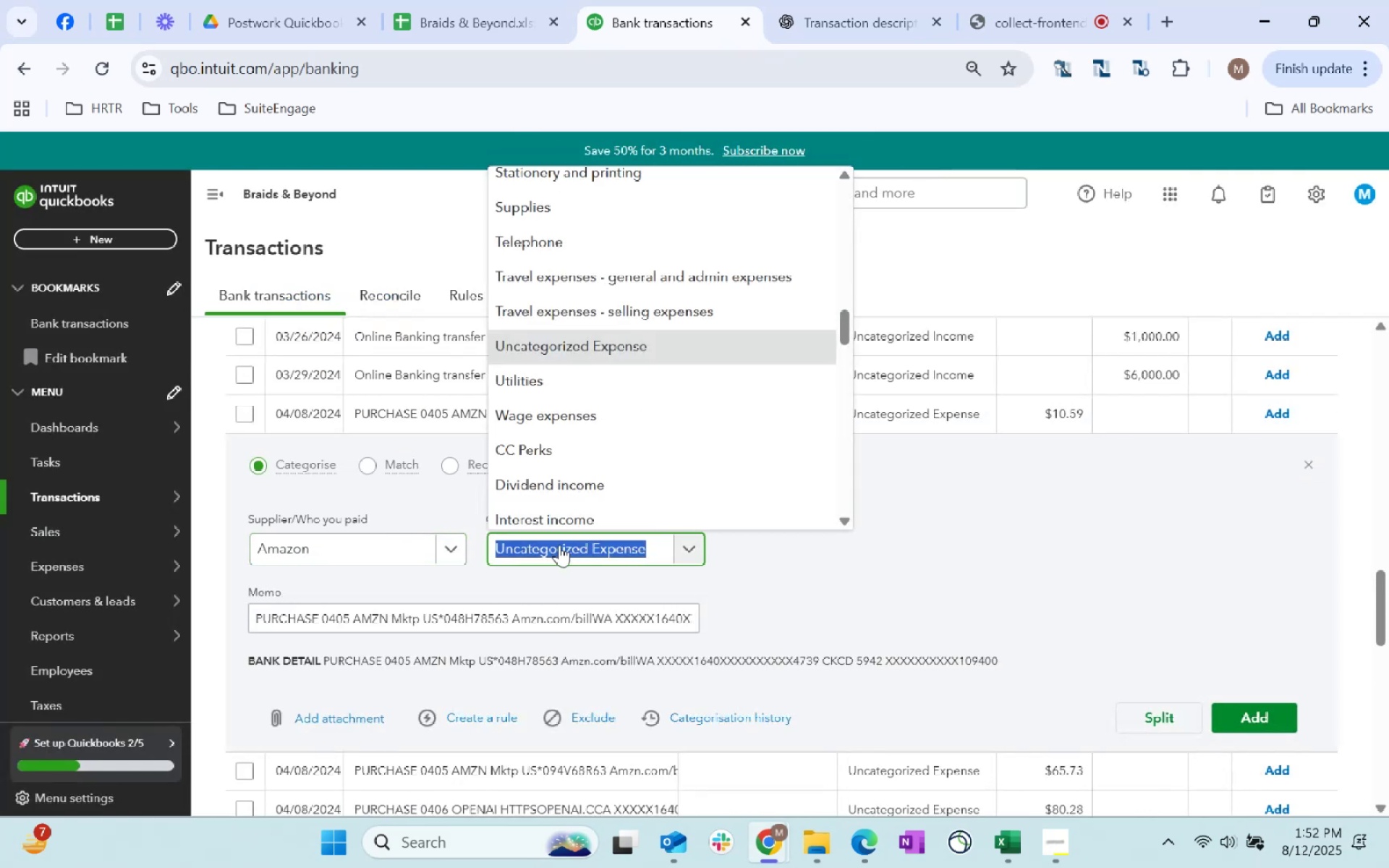 
type(supplies)
 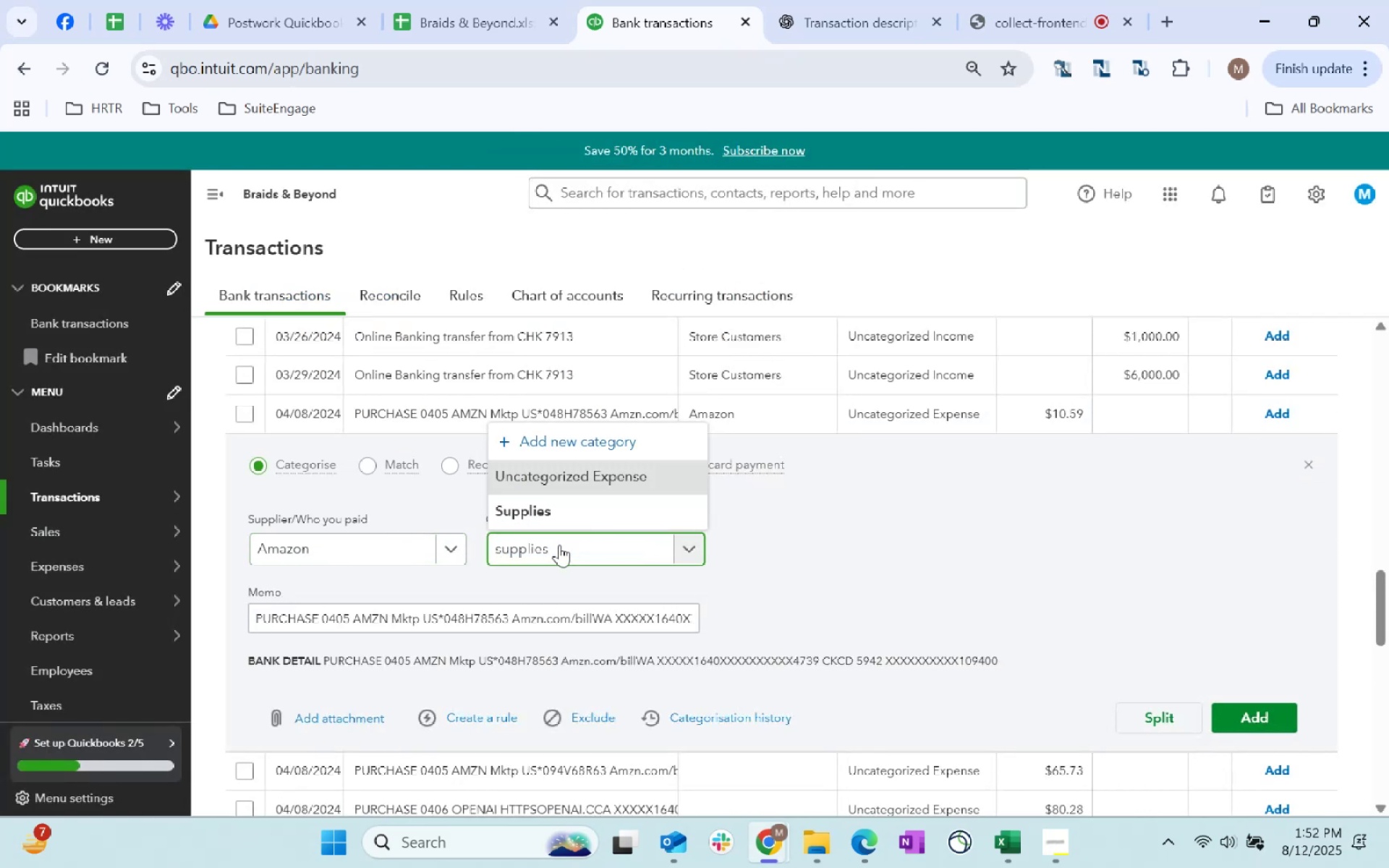 
left_click([564, 524])
 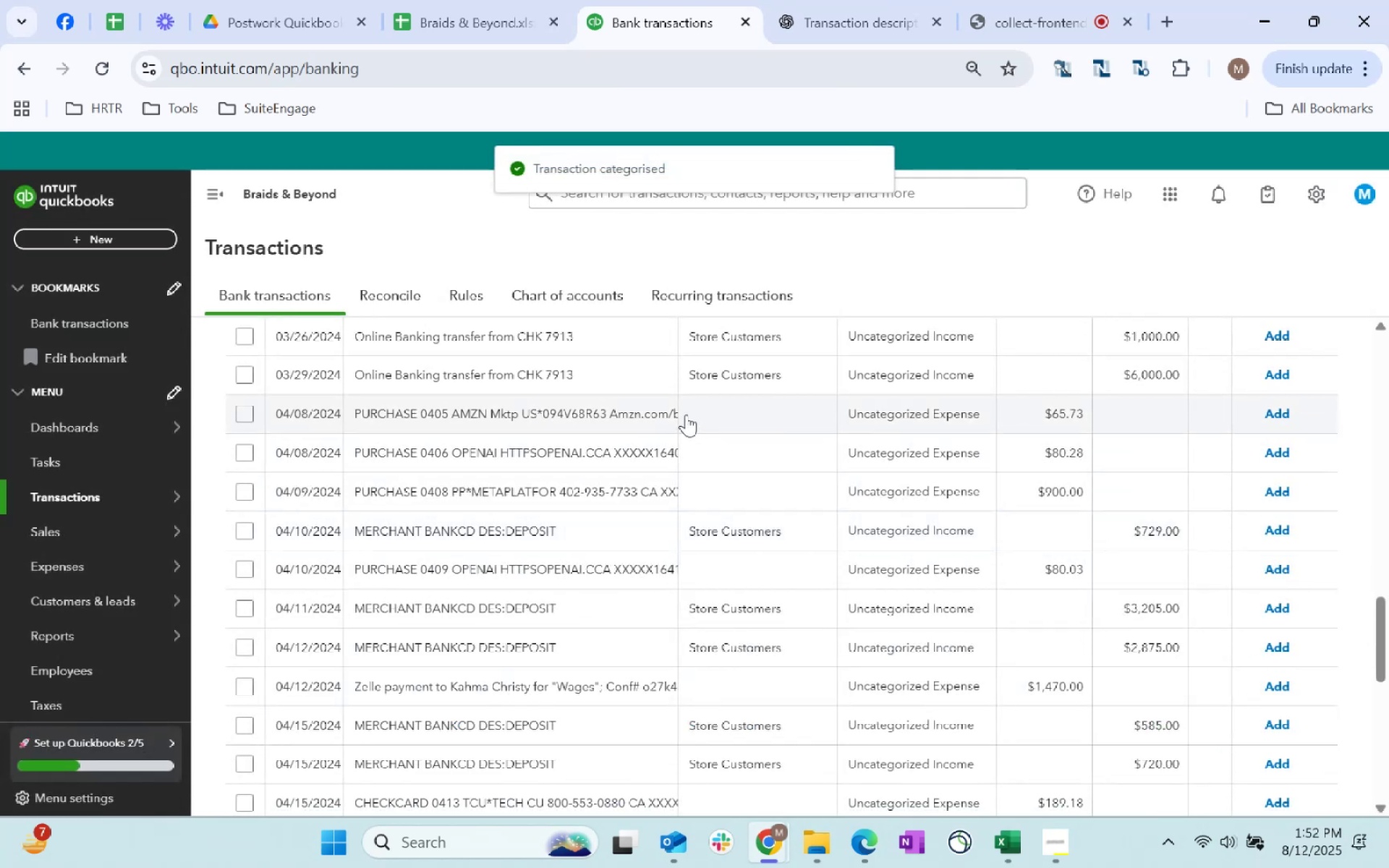 
left_click([713, 417])
 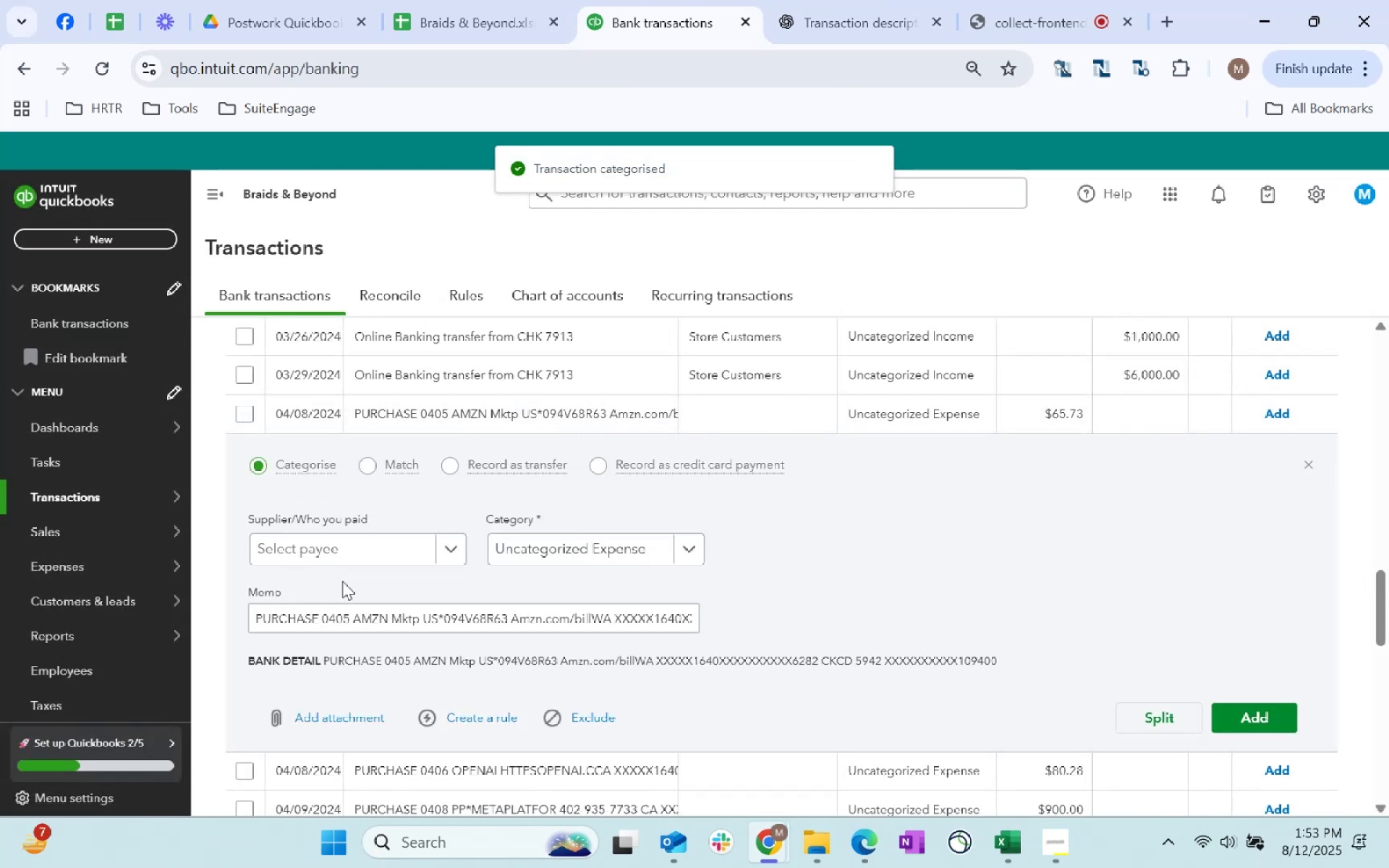 
left_click([330, 557])
 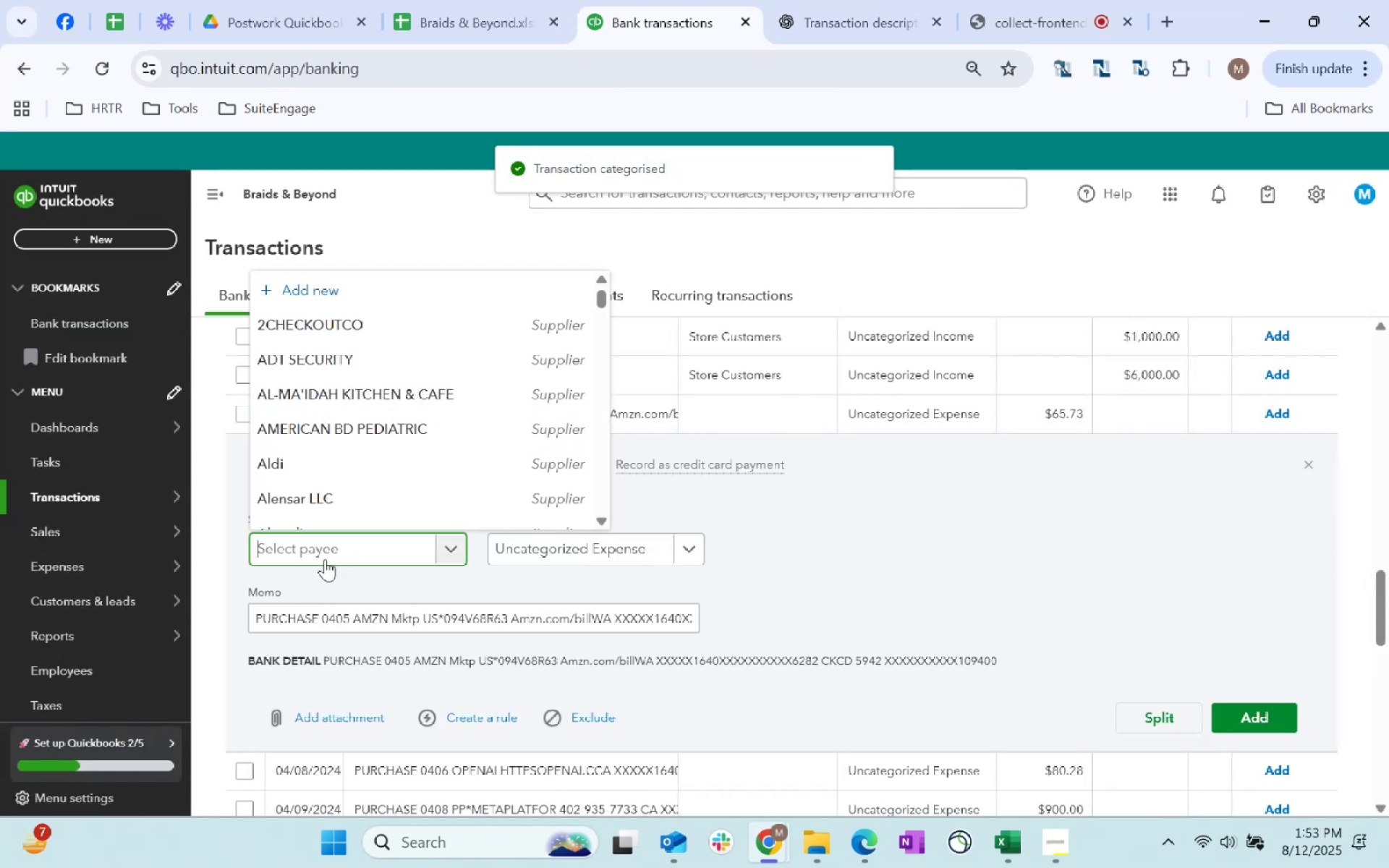 
type(amazon)
 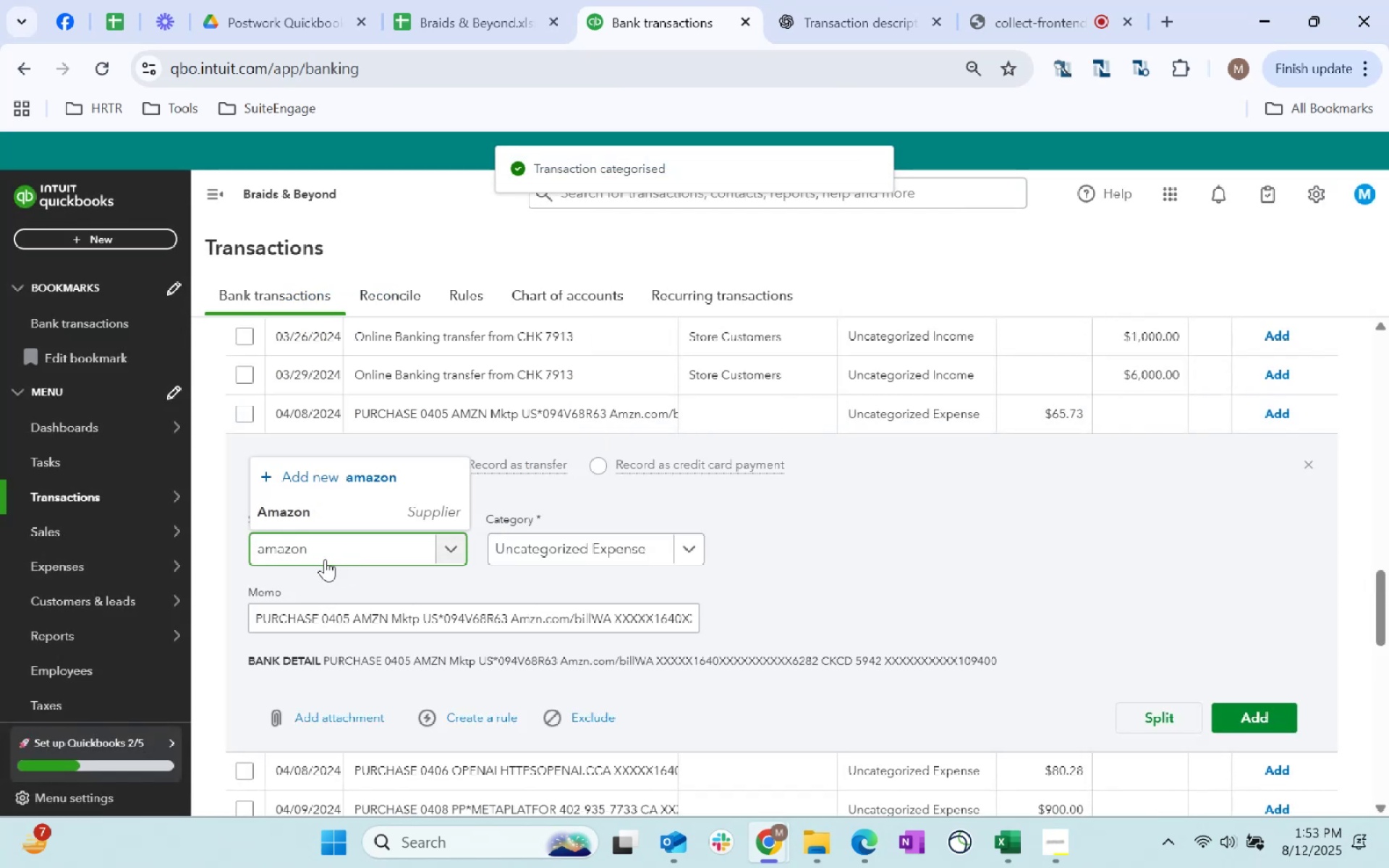 
left_click([337, 508])
 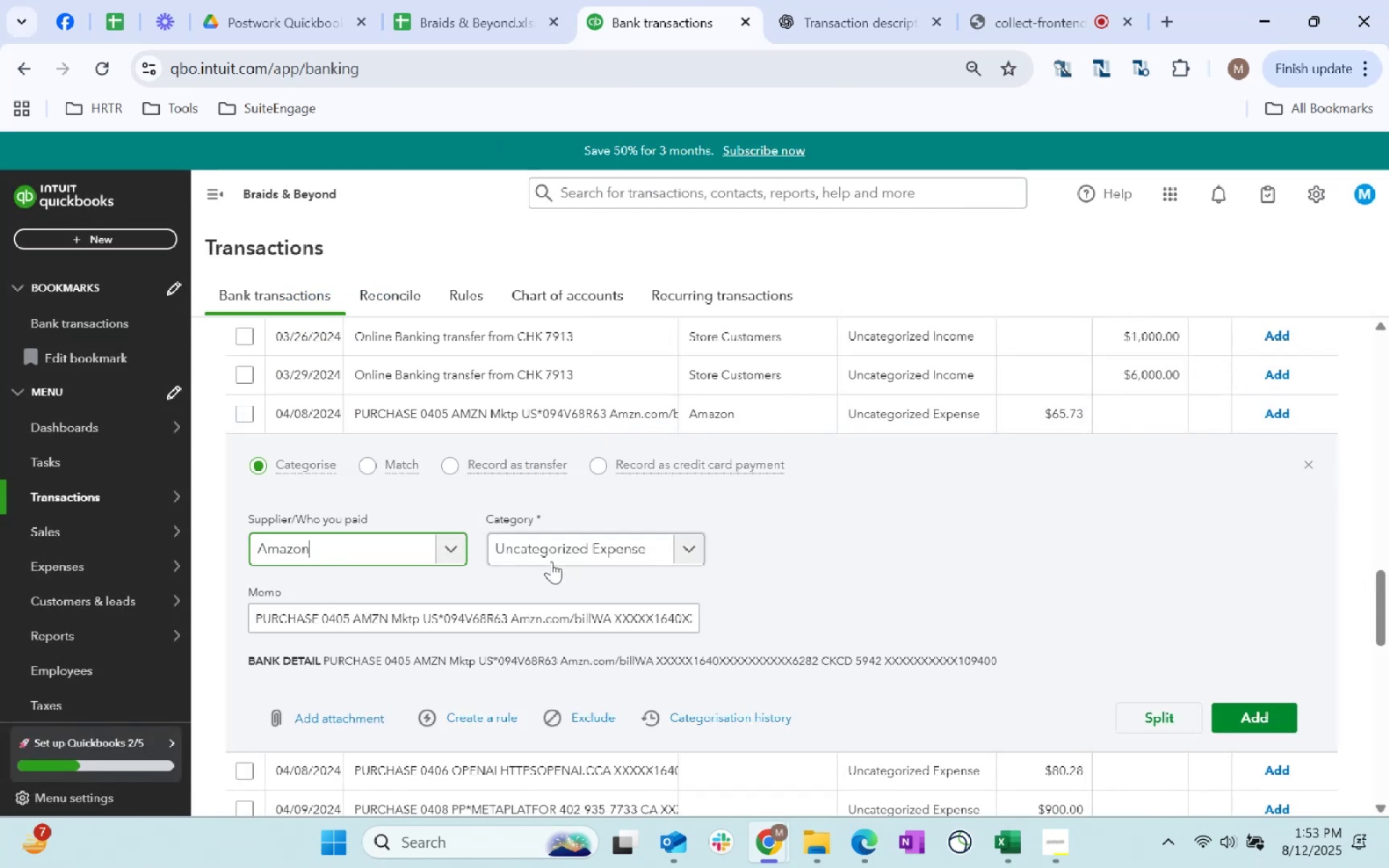 
left_click([553, 547])
 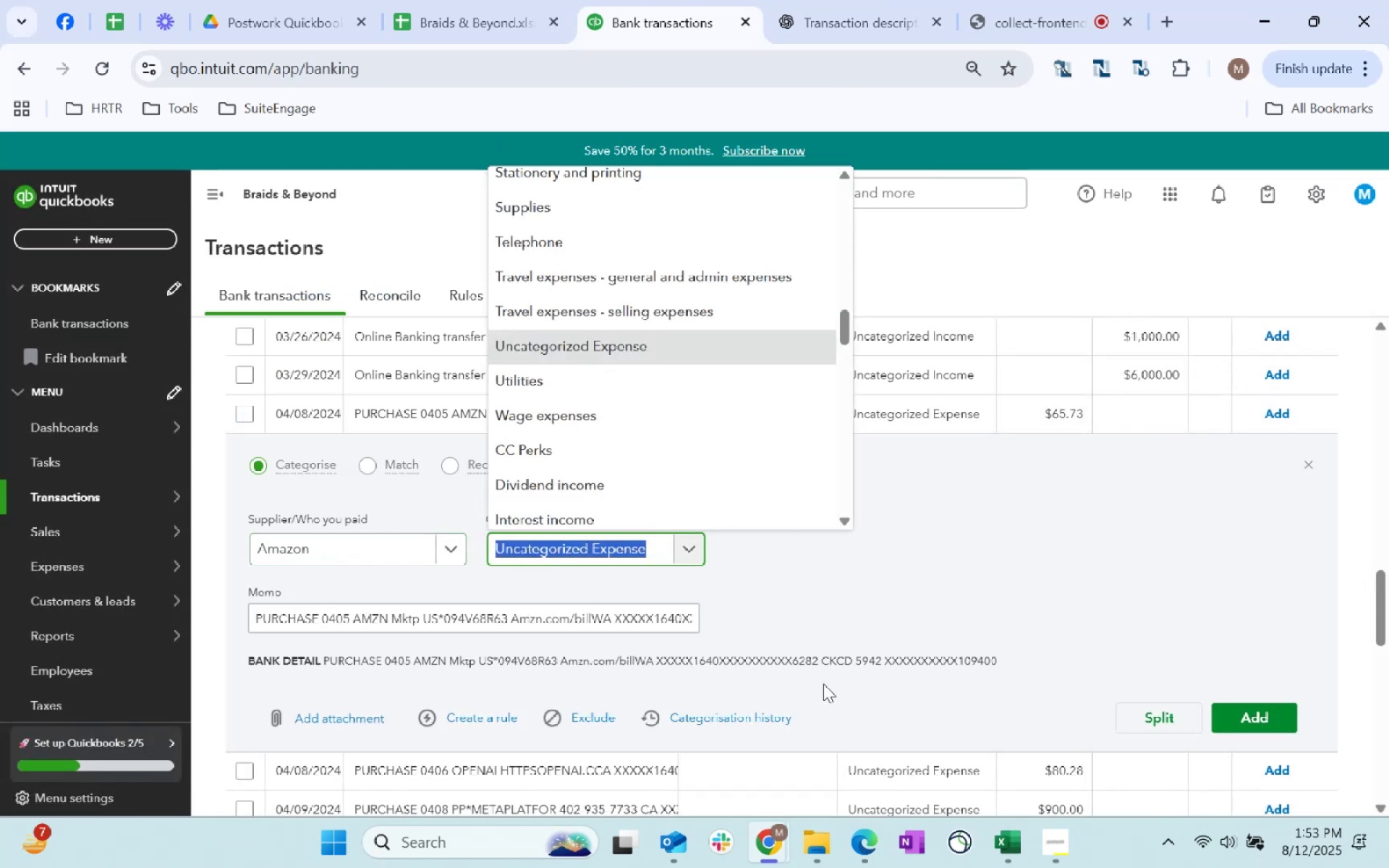 
type(supplies)
 